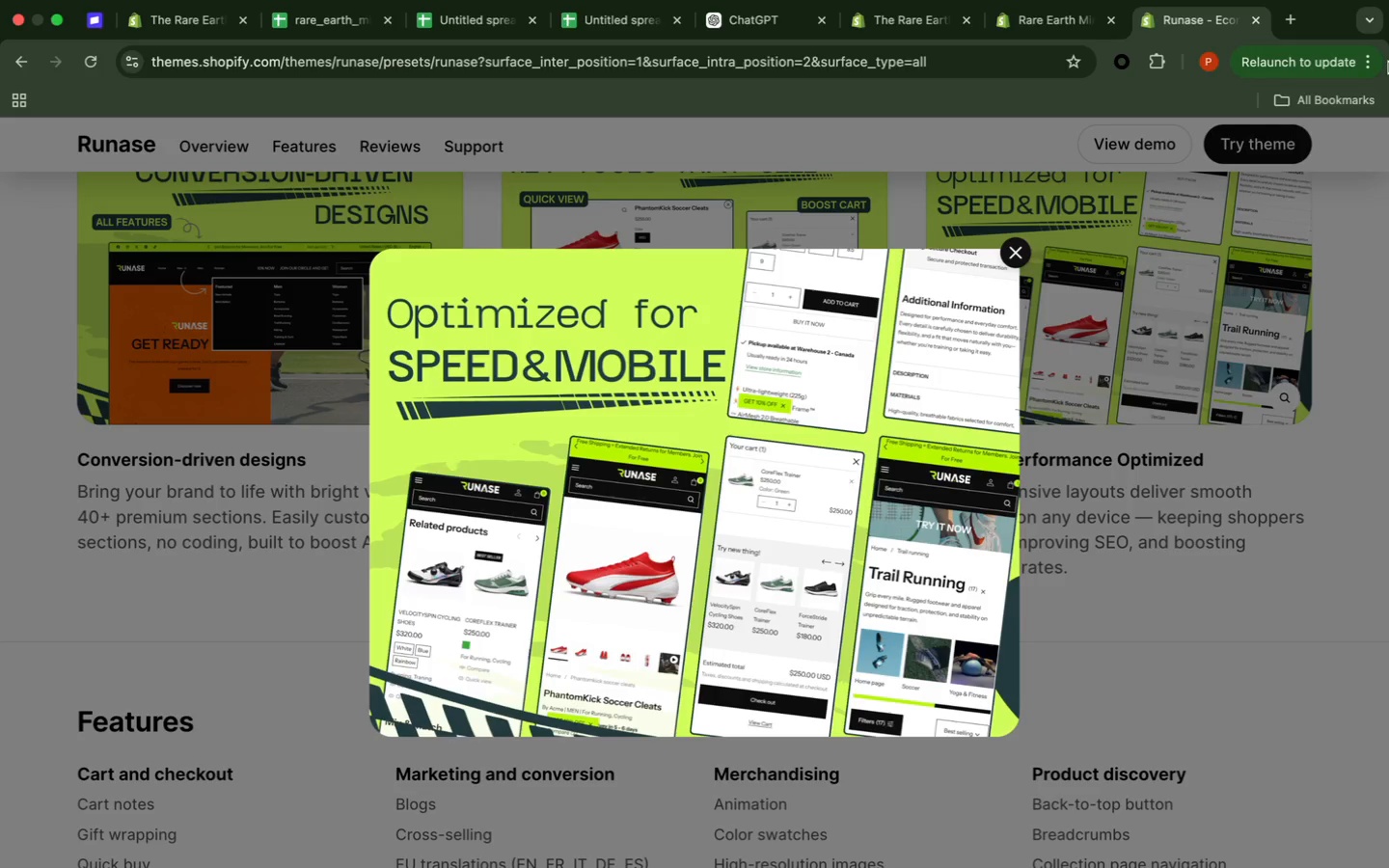 
left_click([1314, 393])
 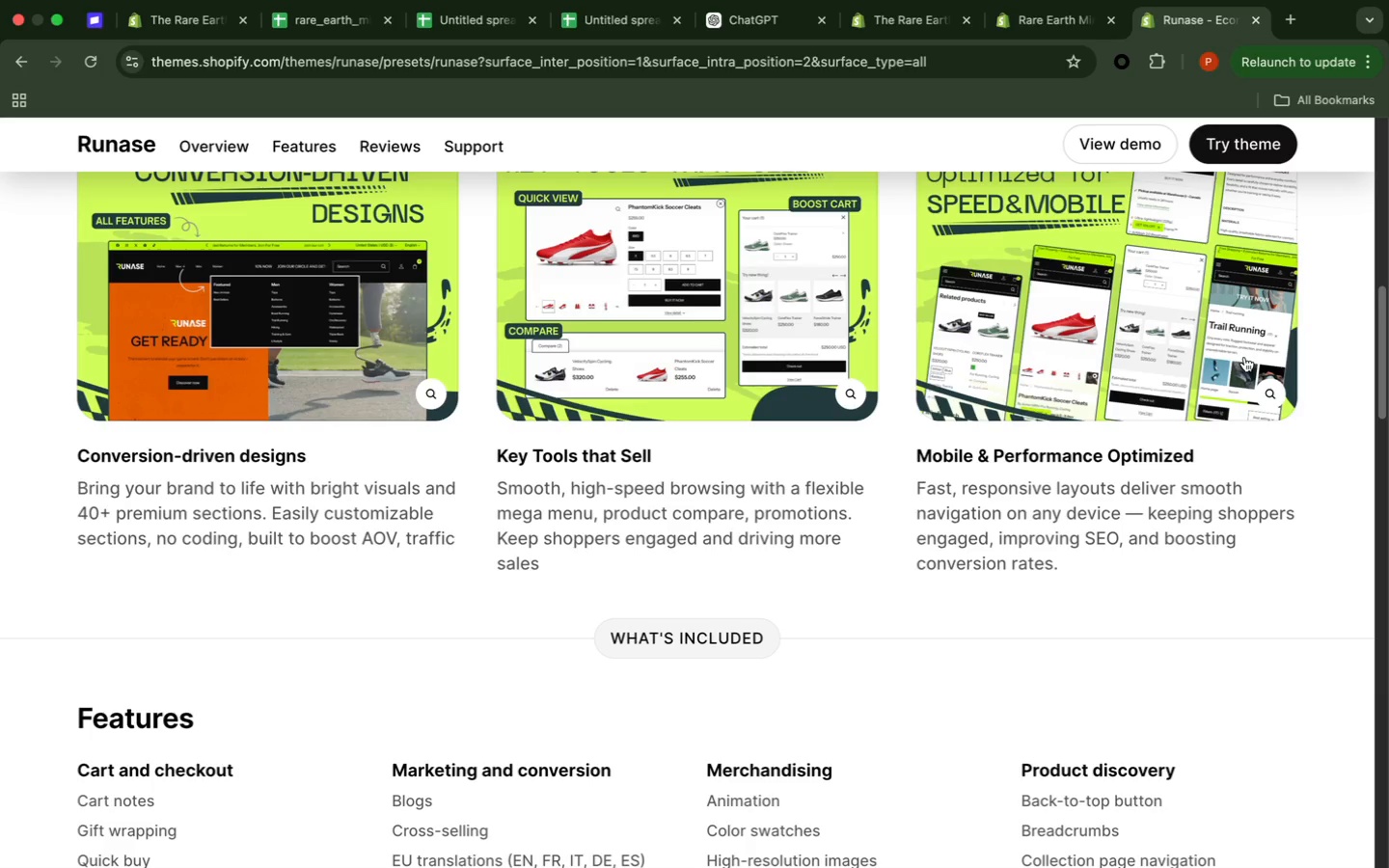 
scroll: coordinate [1244, 358], scroll_direction: up, amount: 28.0
 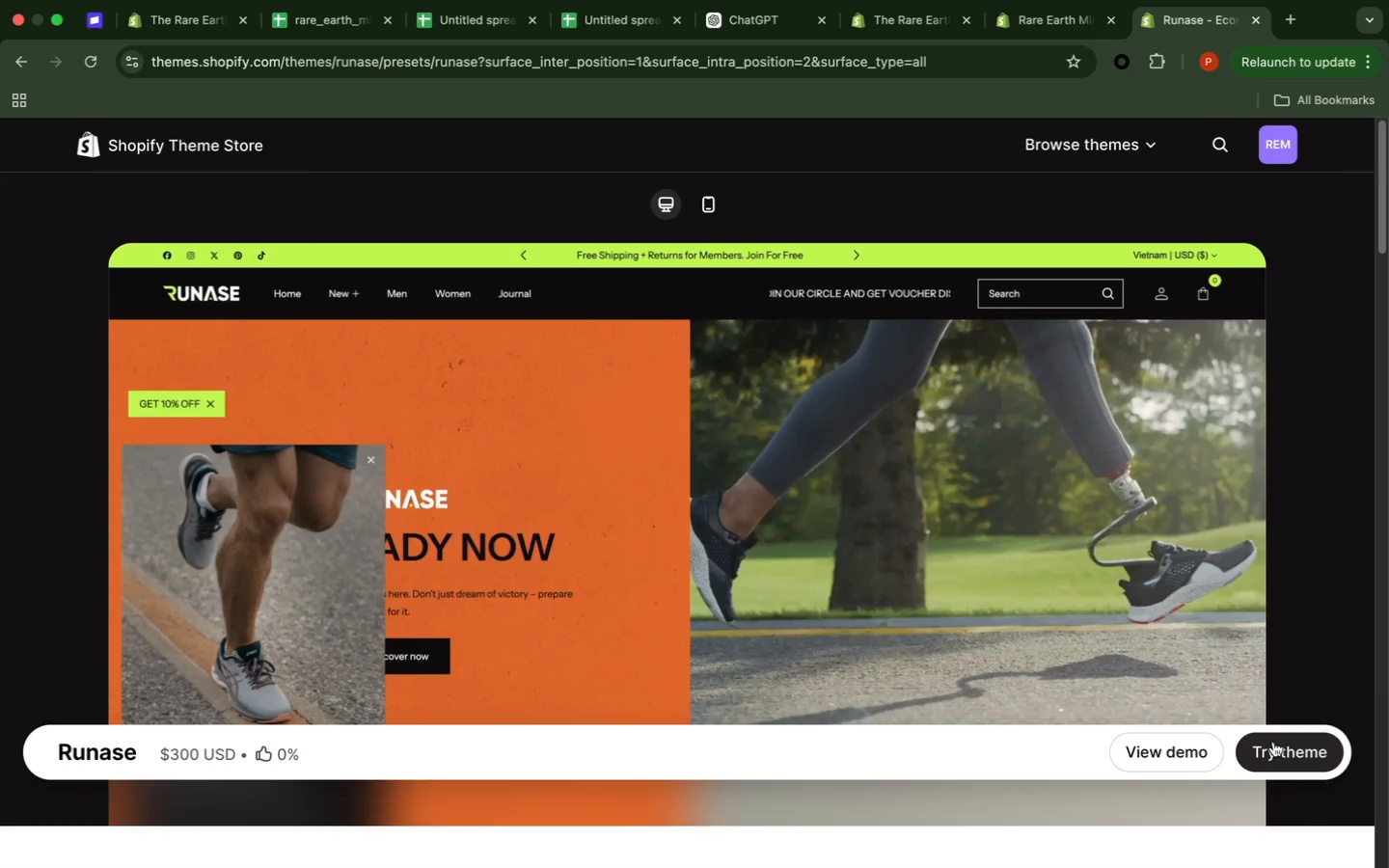 
left_click([1211, 746])
 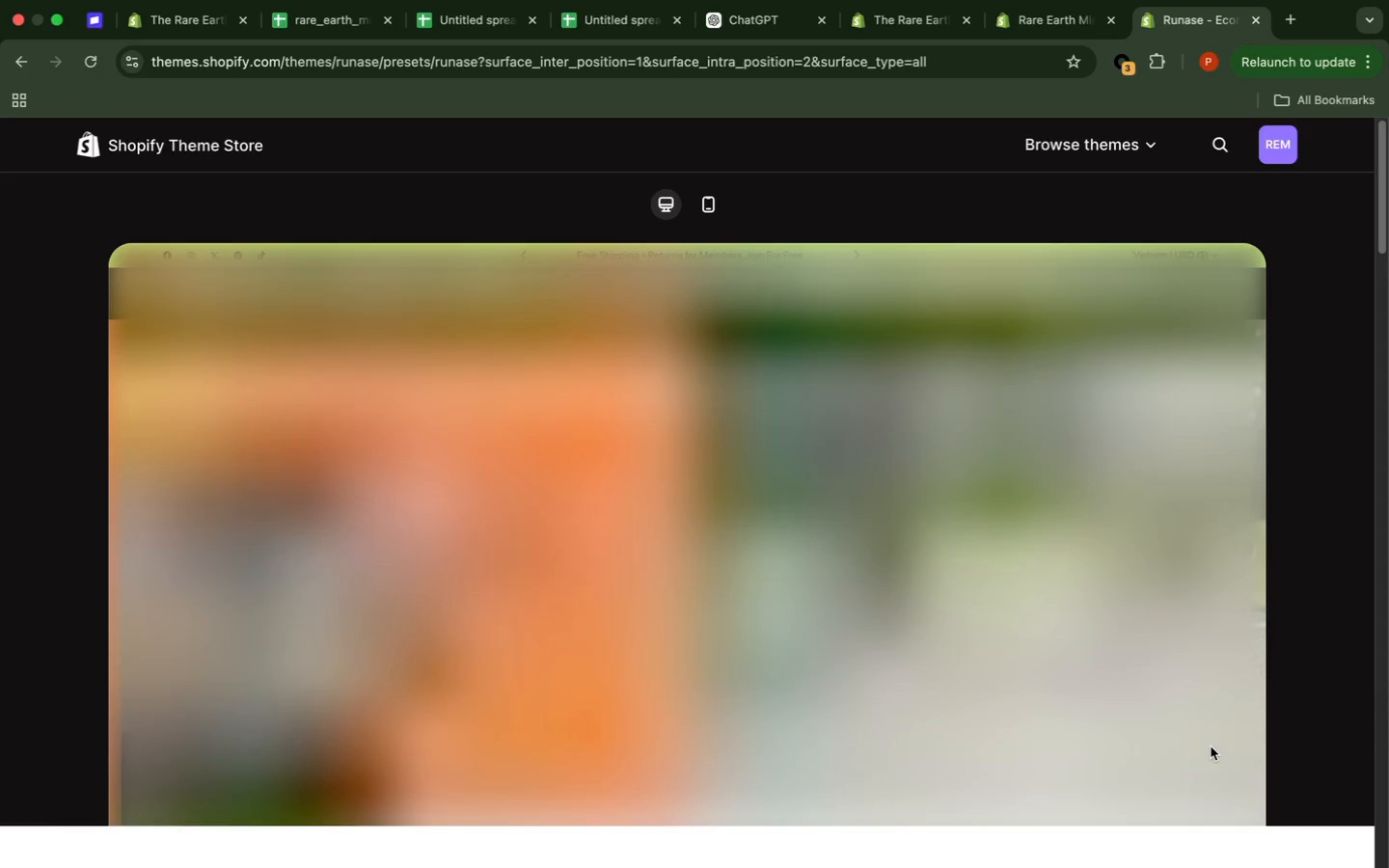 
wait(9.4)
 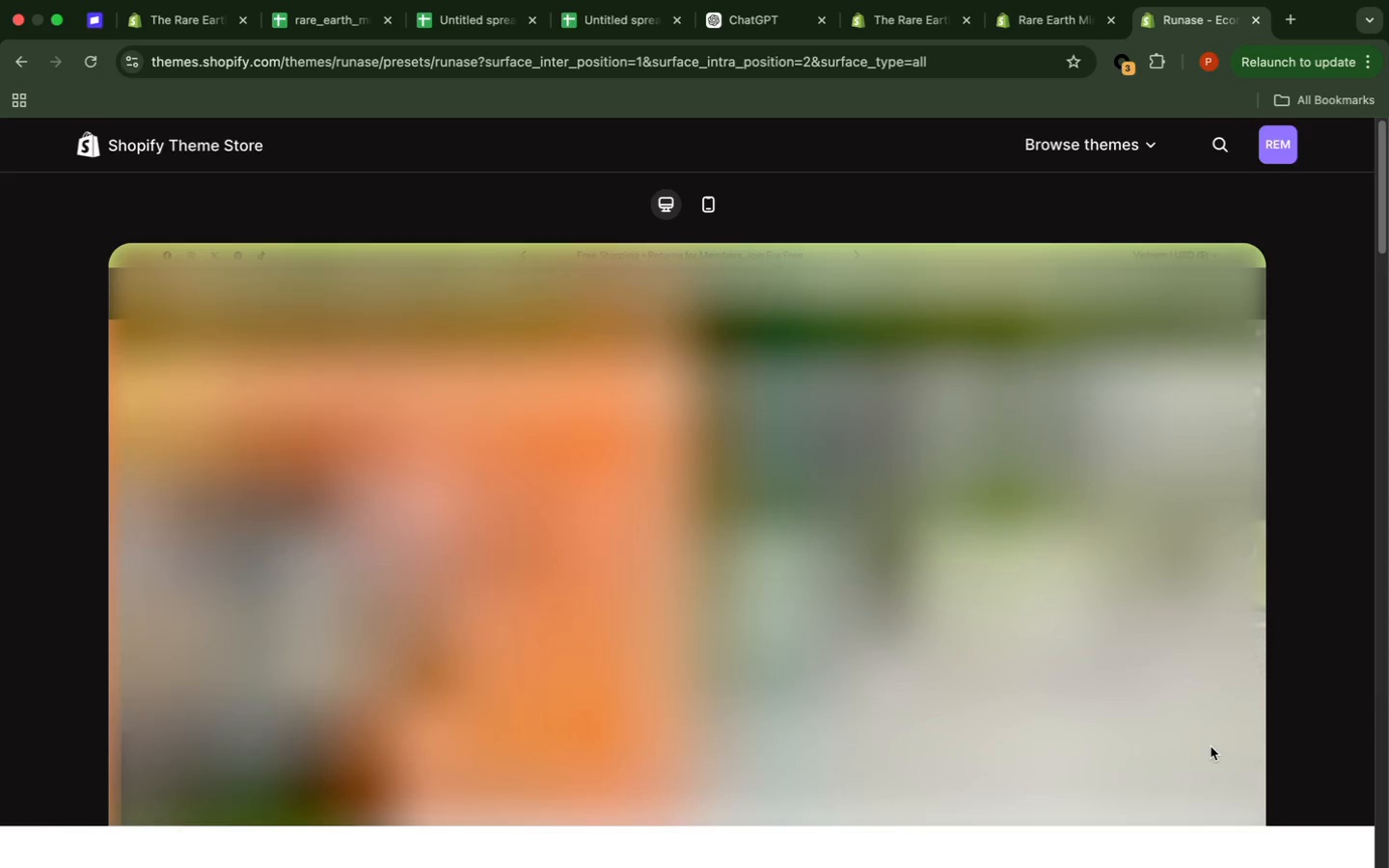 
left_click([717, 202])
 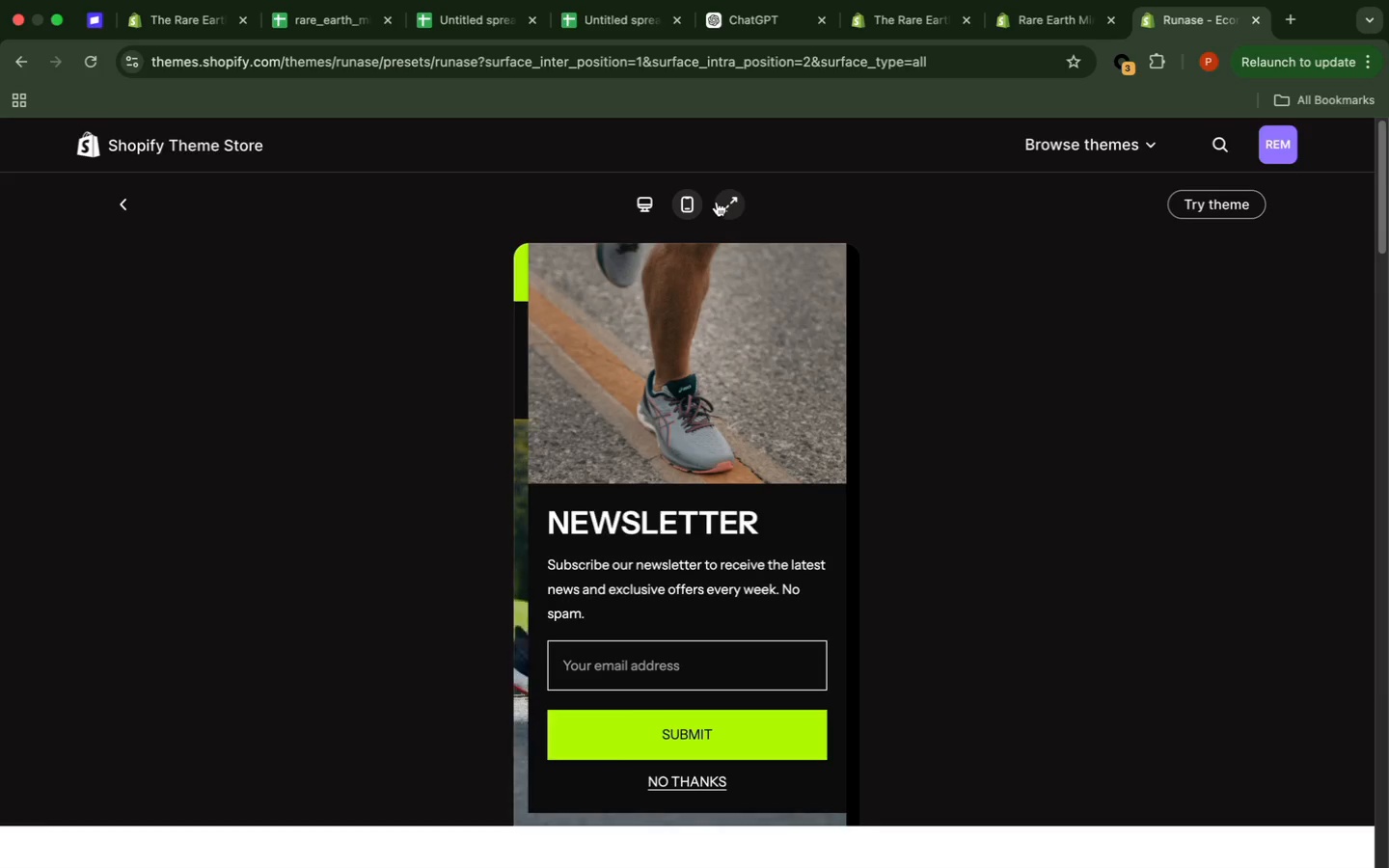 
wait(19.72)
 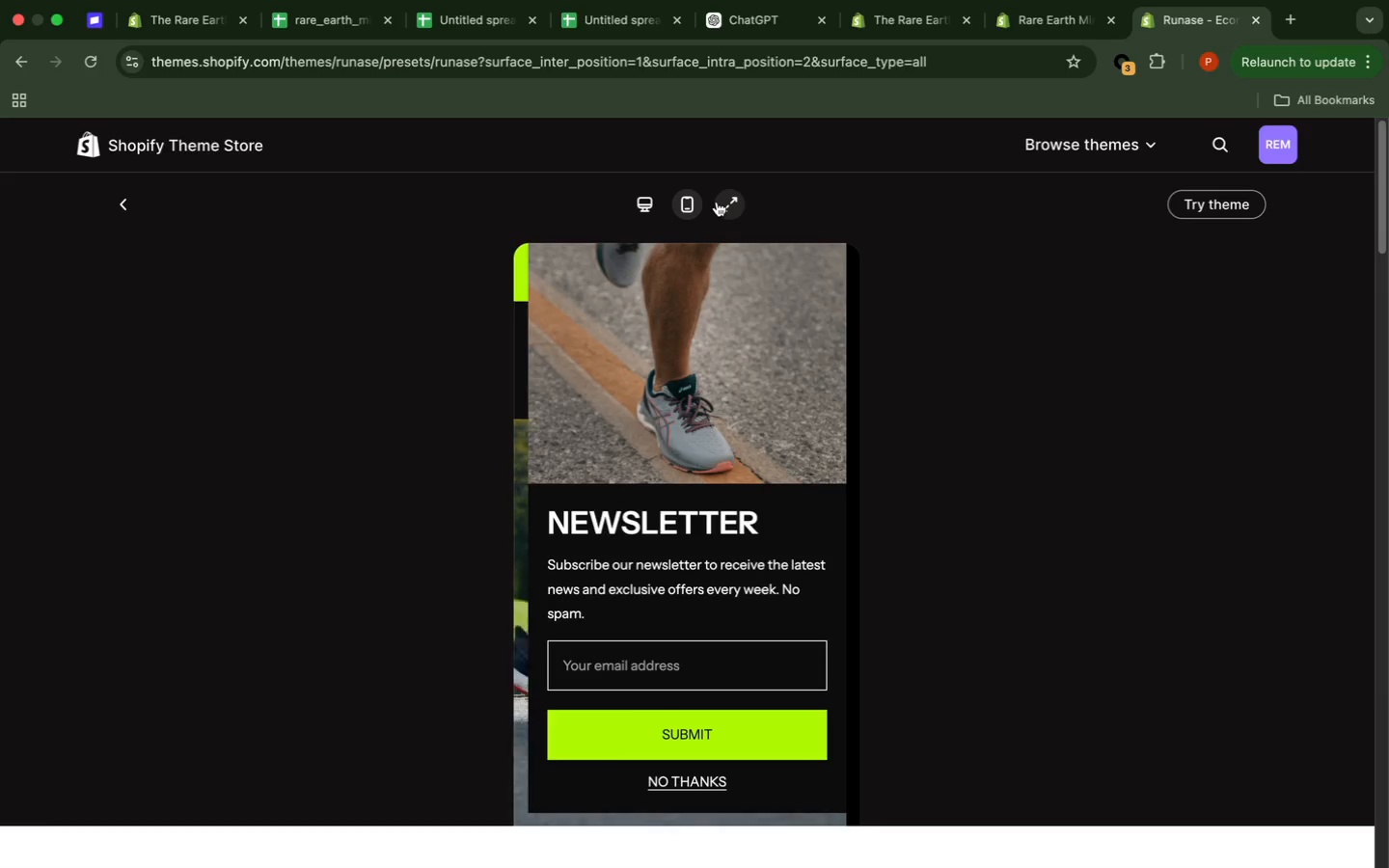 
scroll: coordinate [800, 392], scroll_direction: down, amount: 5.0
 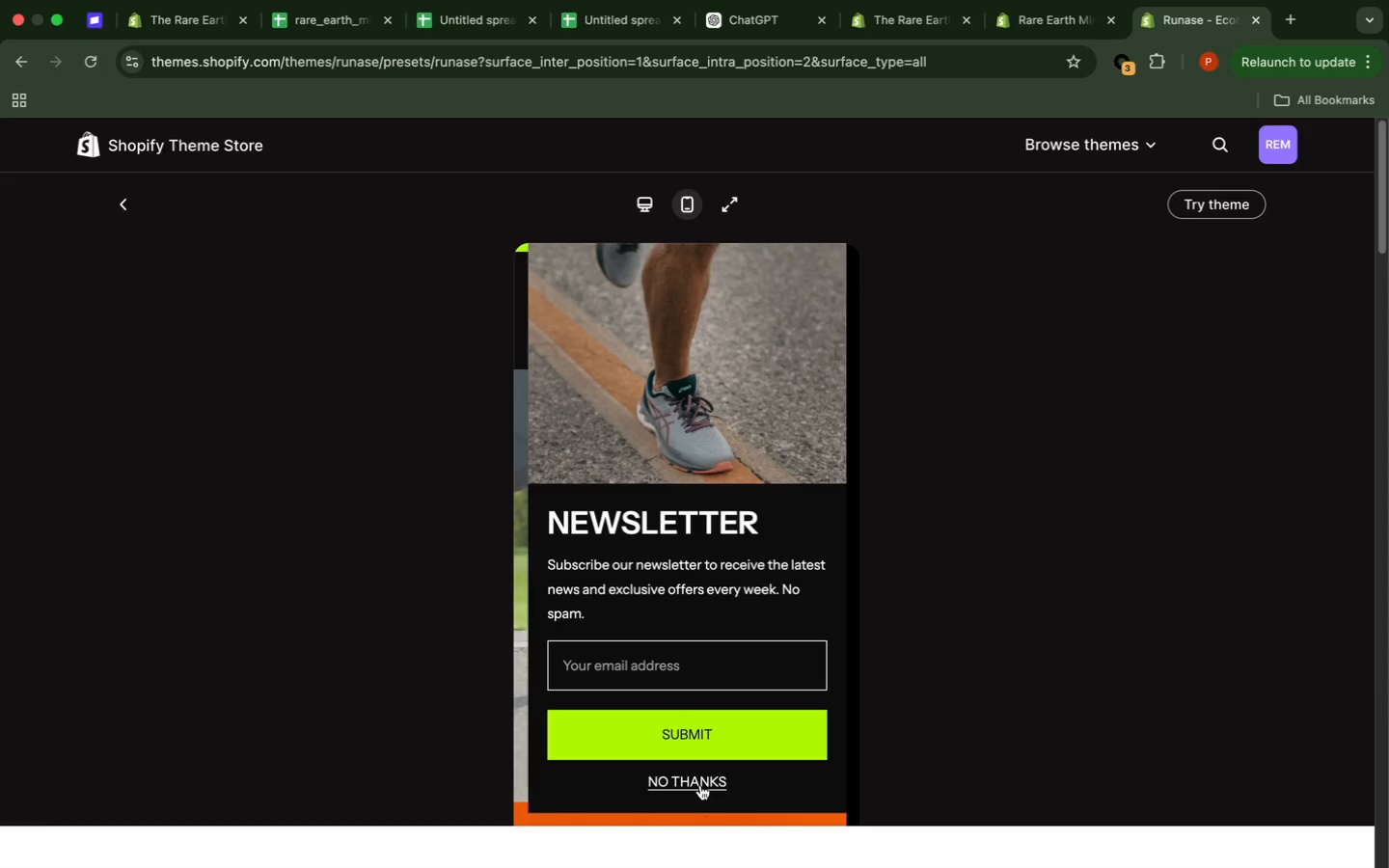 
left_click([695, 777])
 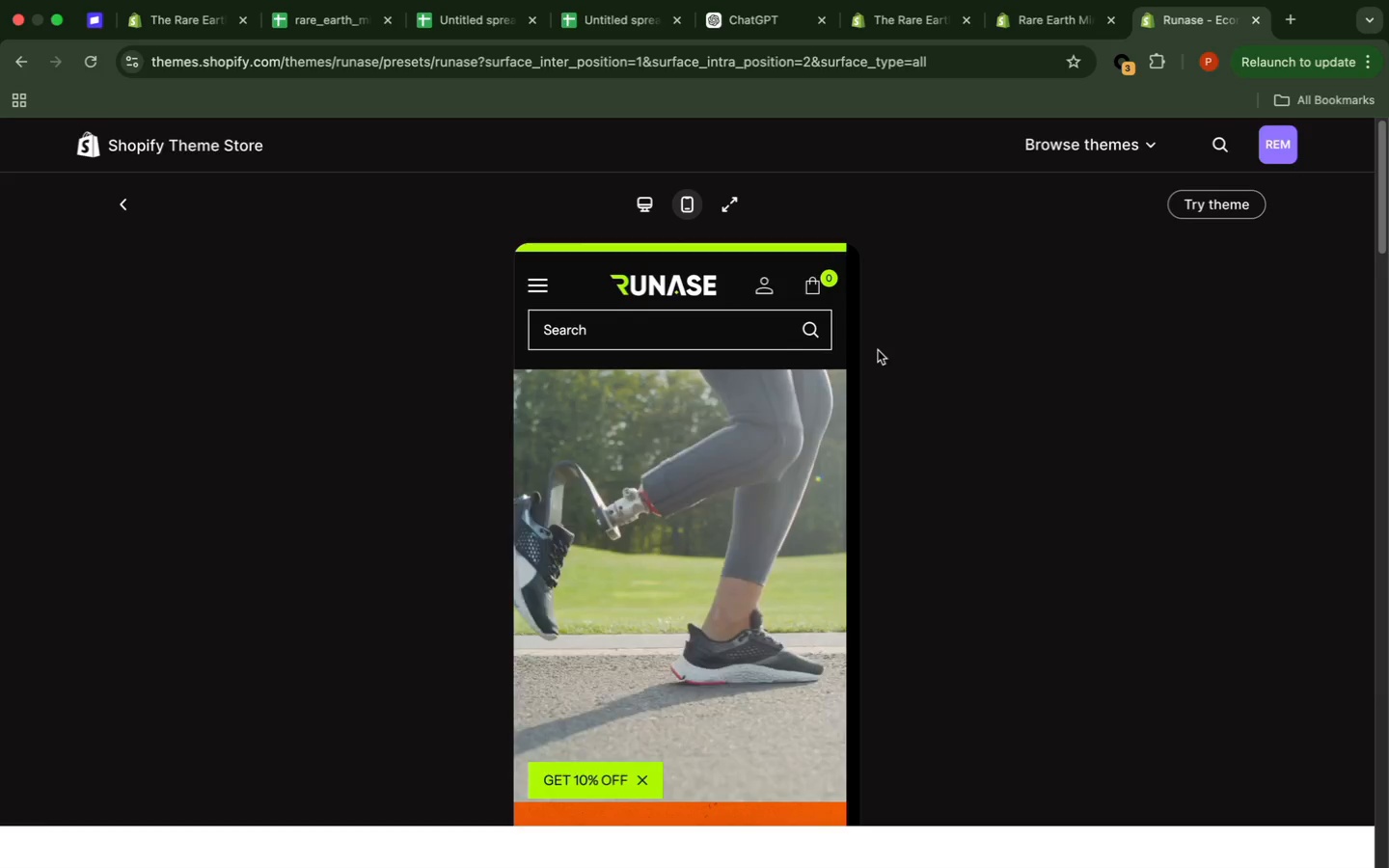 
left_click([810, 391])
 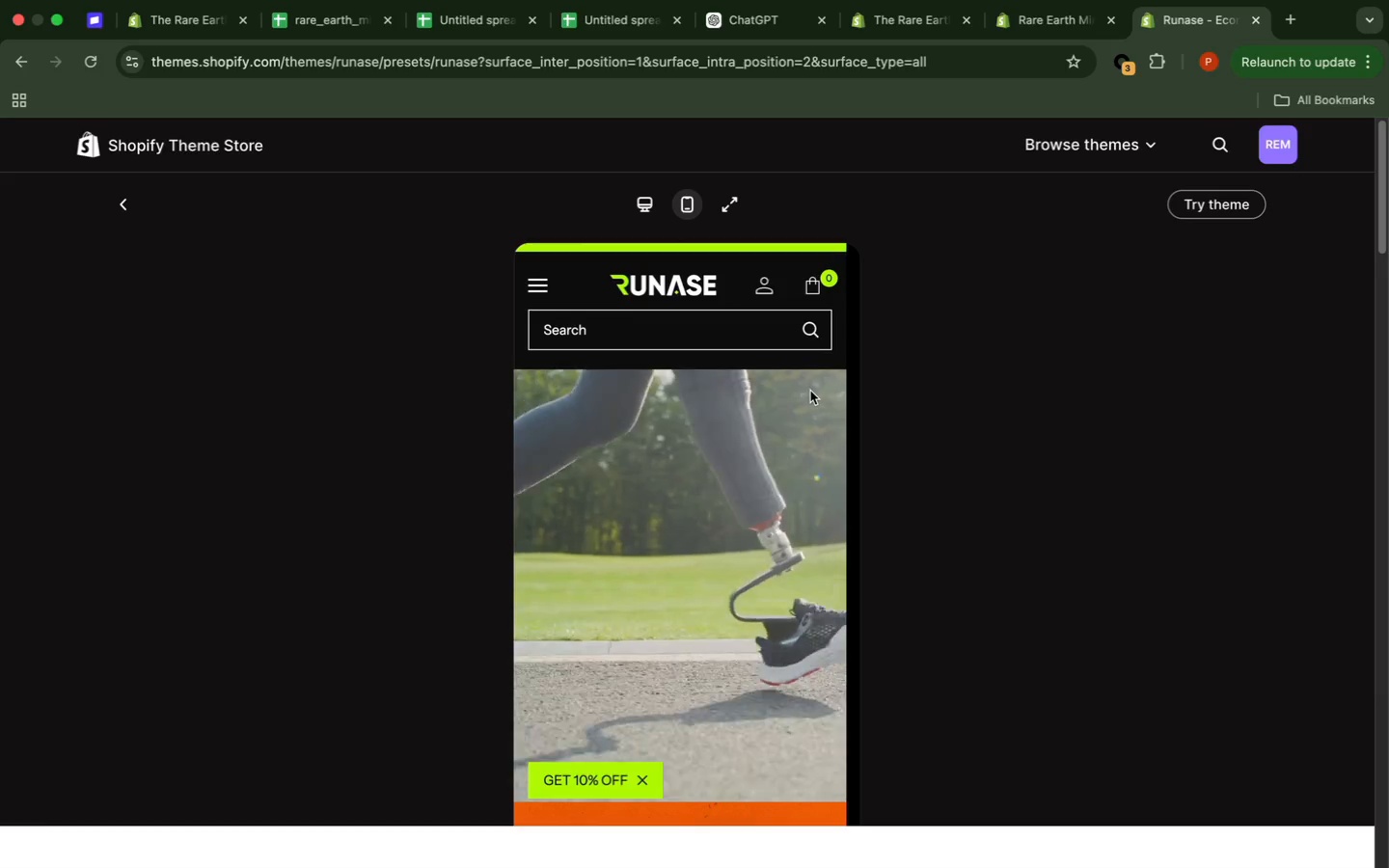 
scroll: coordinate [810, 392], scroll_direction: down, amount: 10.0
 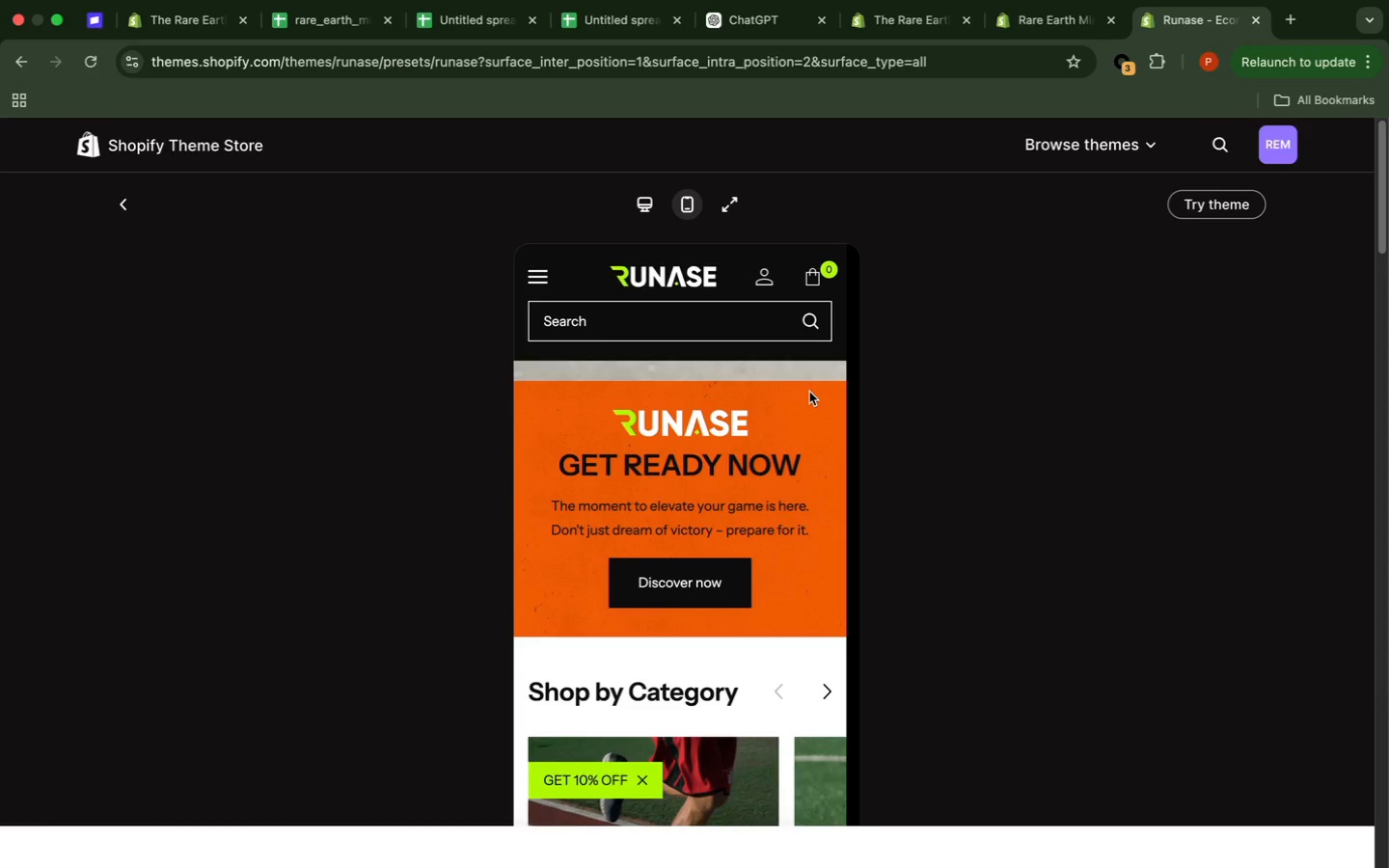 
wait(11.89)
 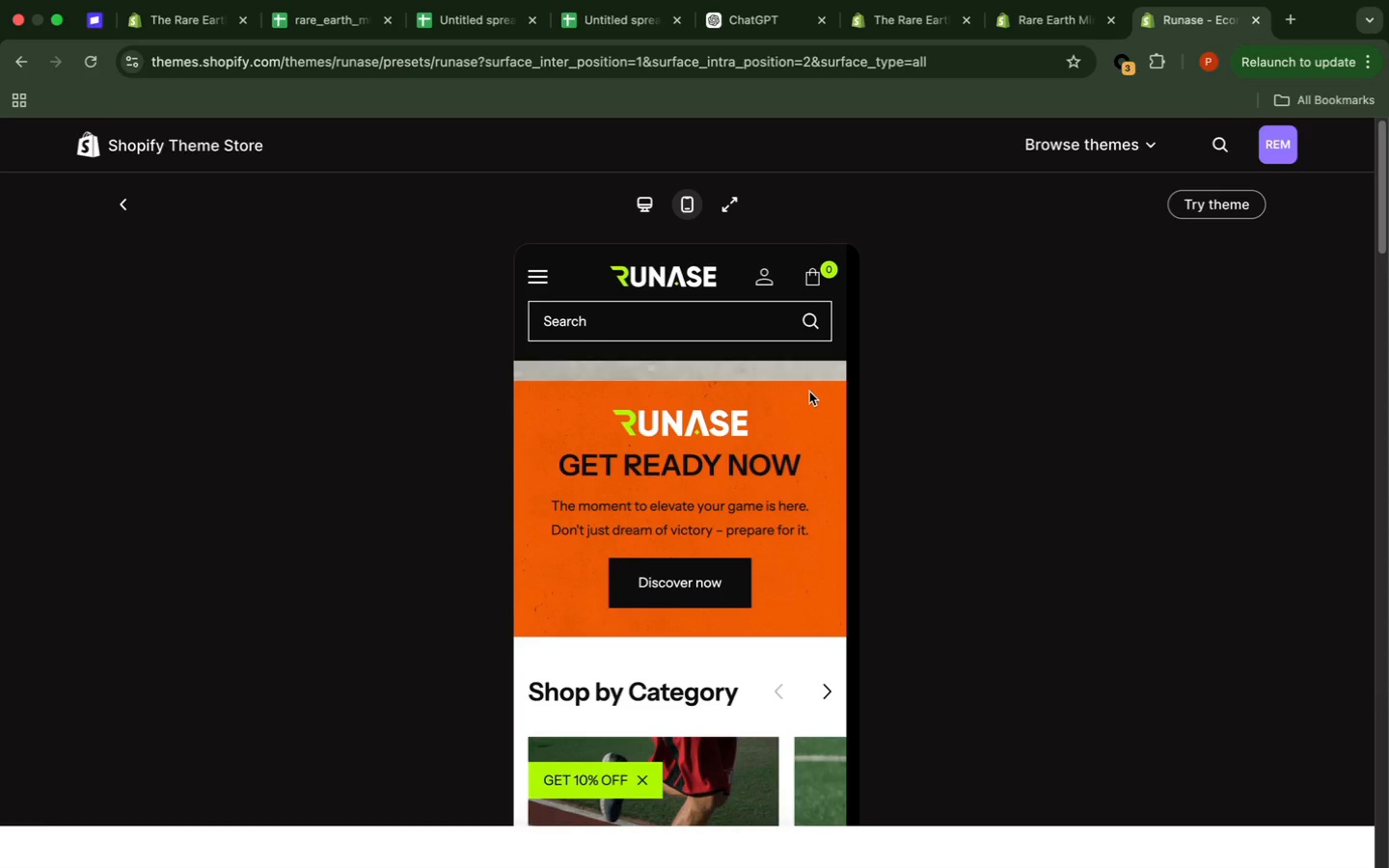 
scroll: coordinate [808, 392], scroll_direction: down, amount: 11.0
 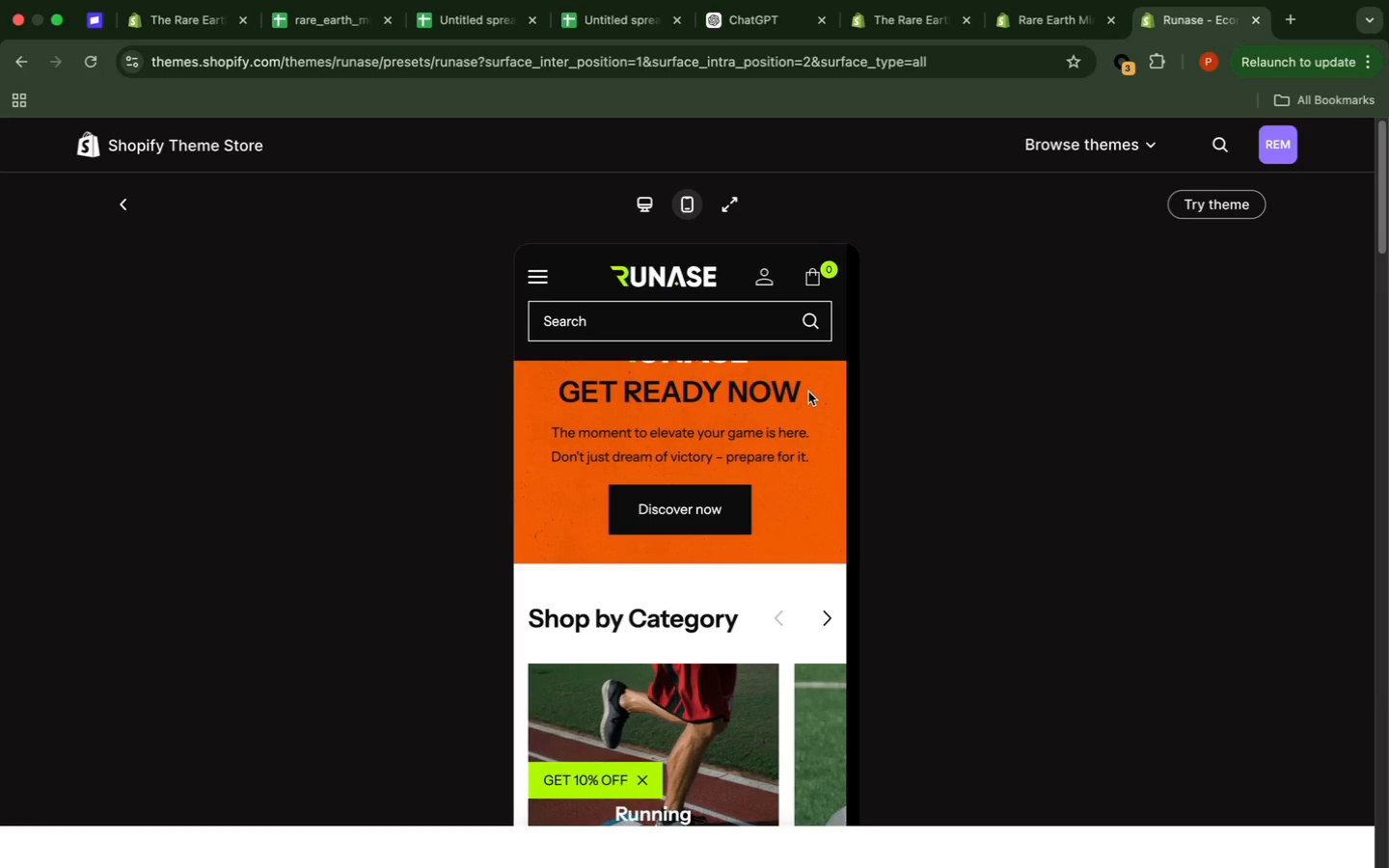 
scroll: coordinate [808, 392], scroll_direction: down, amount: 8.0
 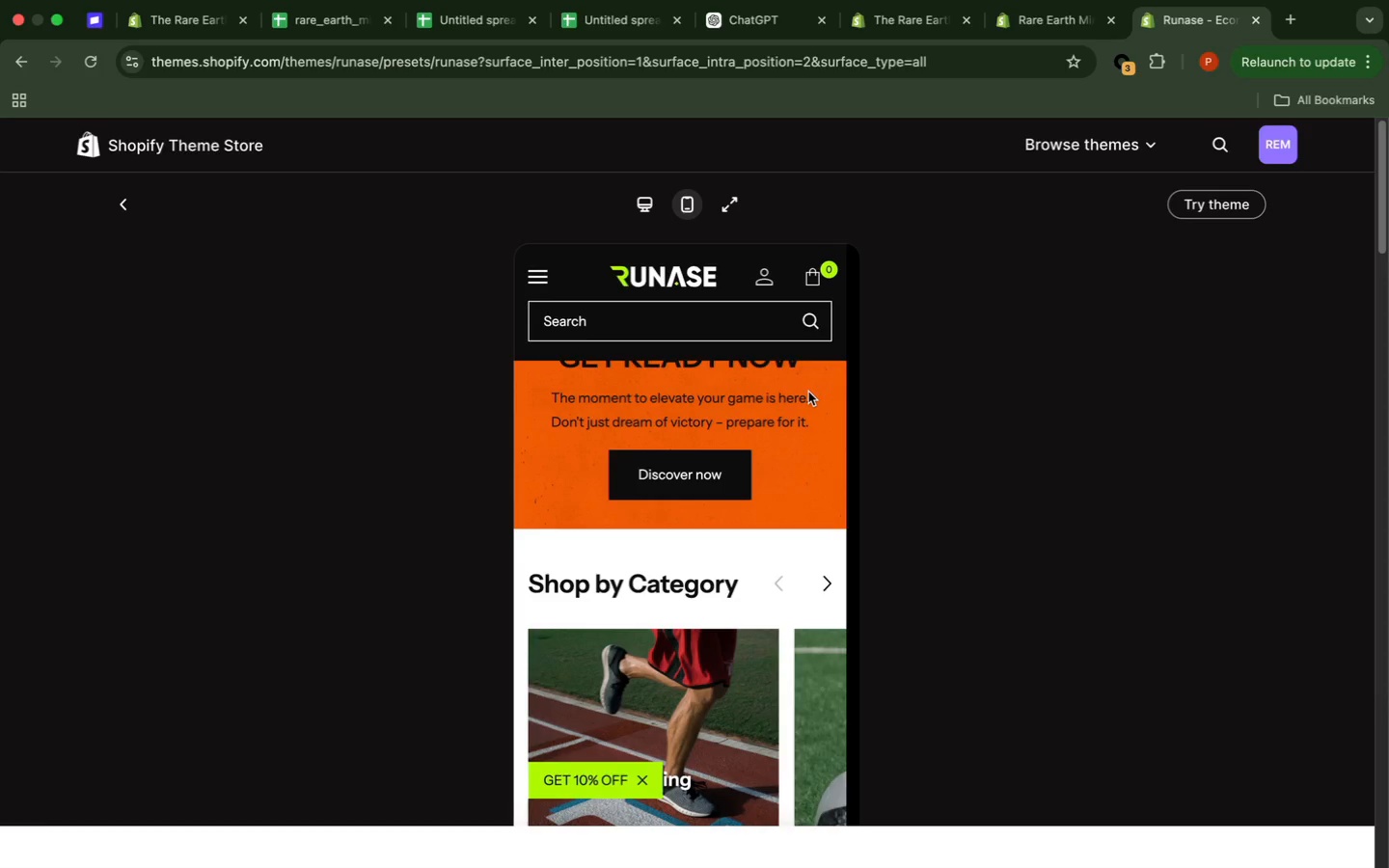 
scroll: coordinate [808, 392], scroll_direction: down, amount: 2.0
 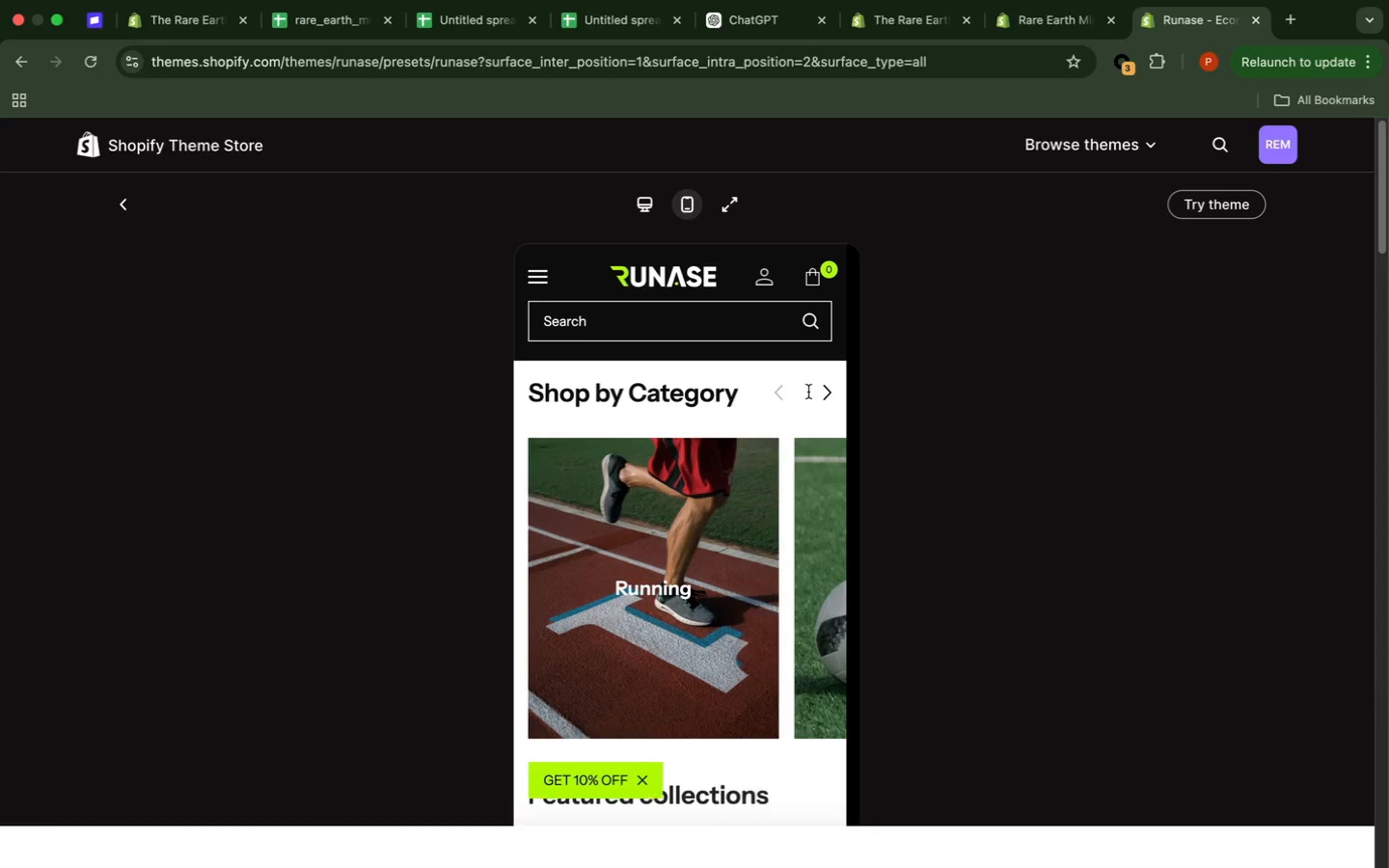 
scroll: coordinate [808, 393], scroll_direction: up, amount: 5.0
 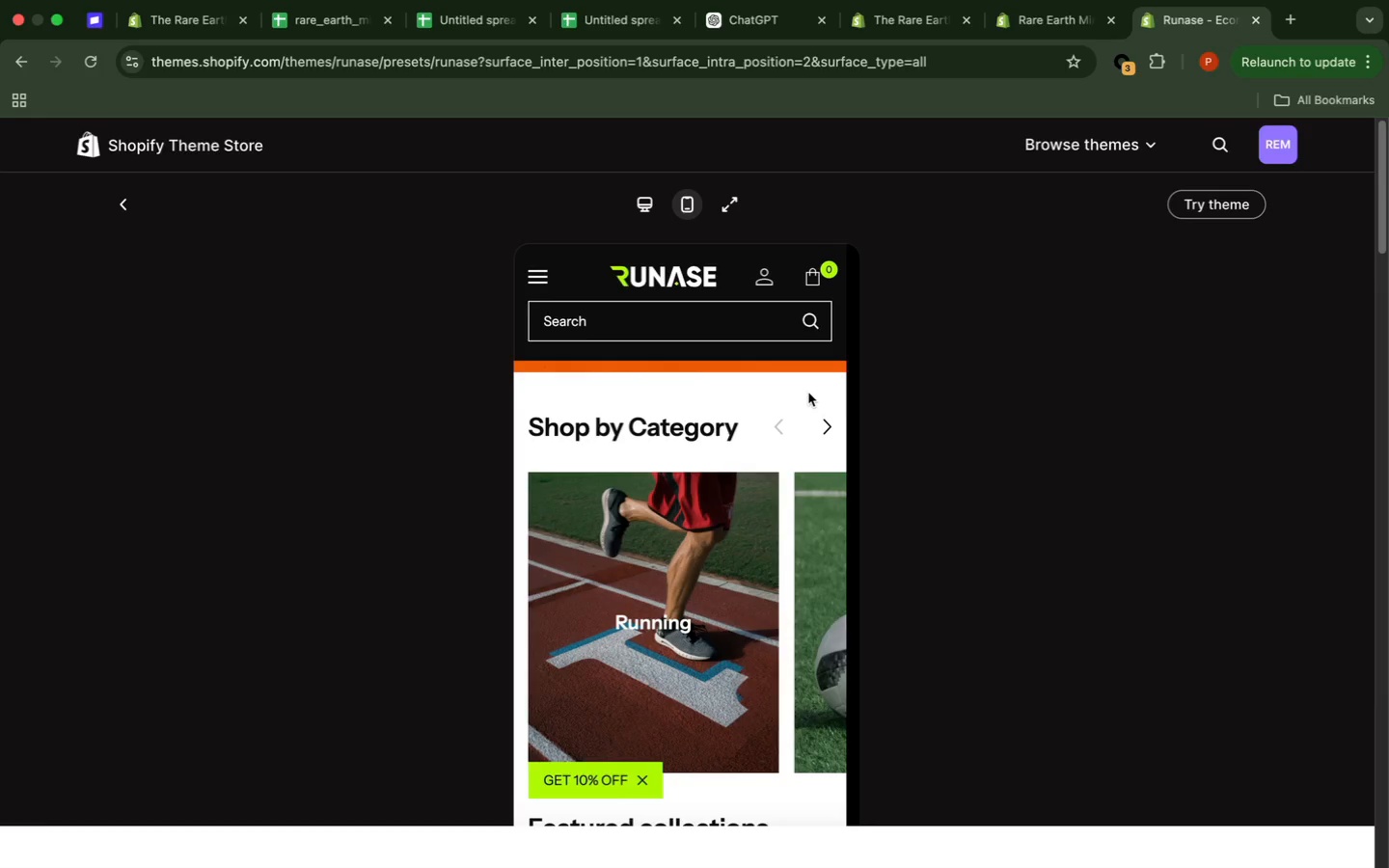 
scroll: coordinate [808, 393], scroll_direction: down, amount: 3.0
 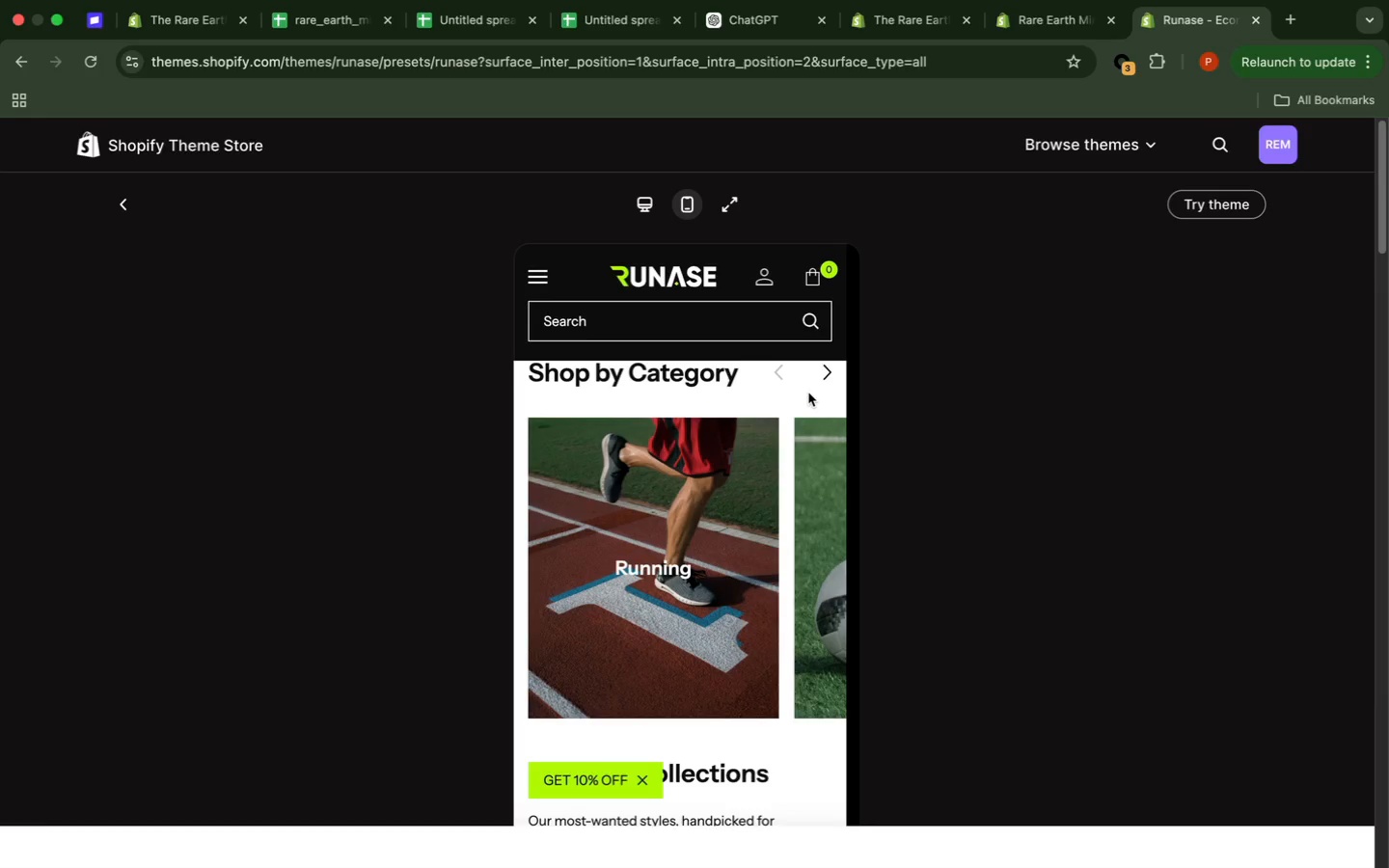 
wait(25.12)
 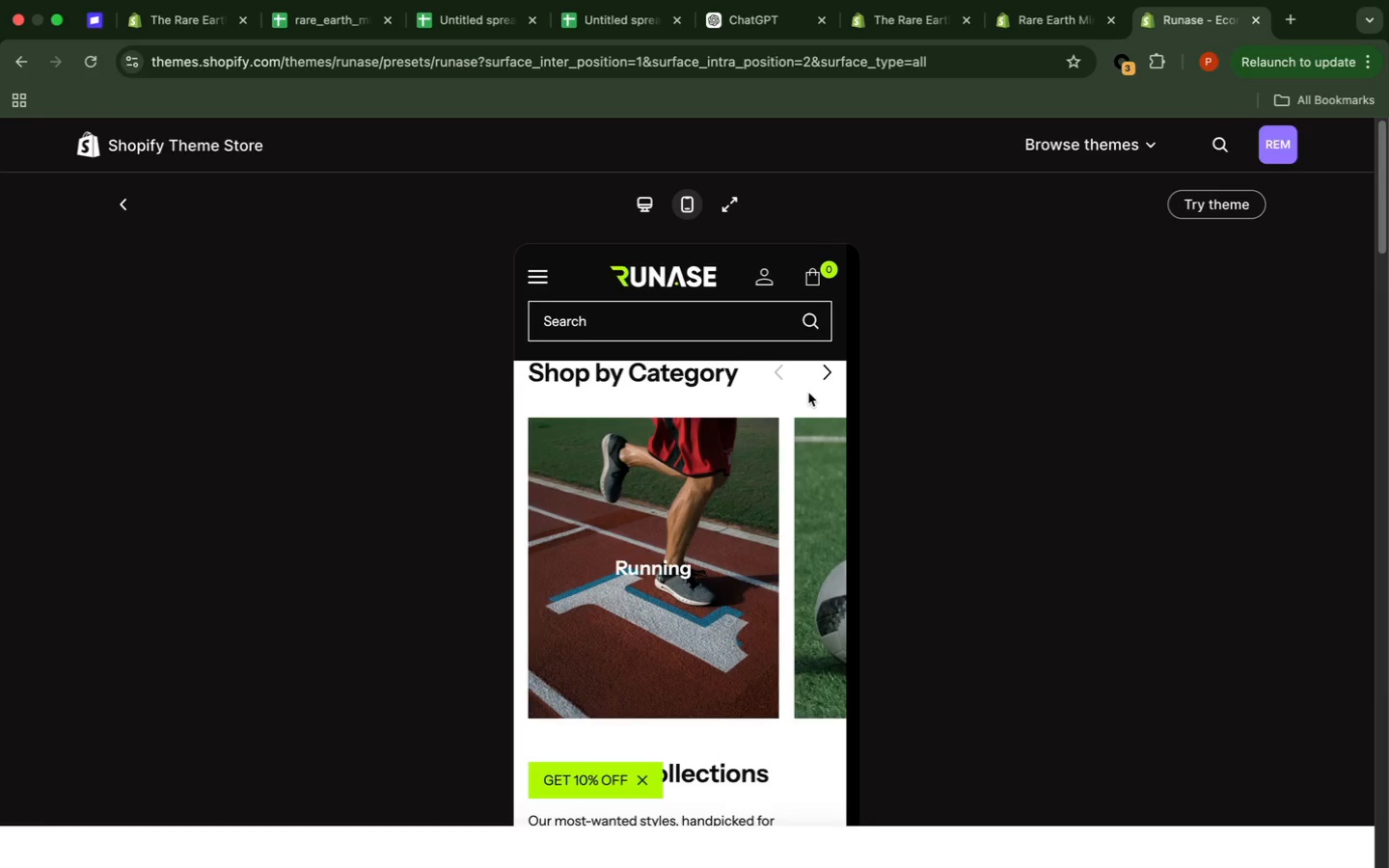 
scroll: coordinate [803, 407], scroll_direction: up, amount: 2.0
 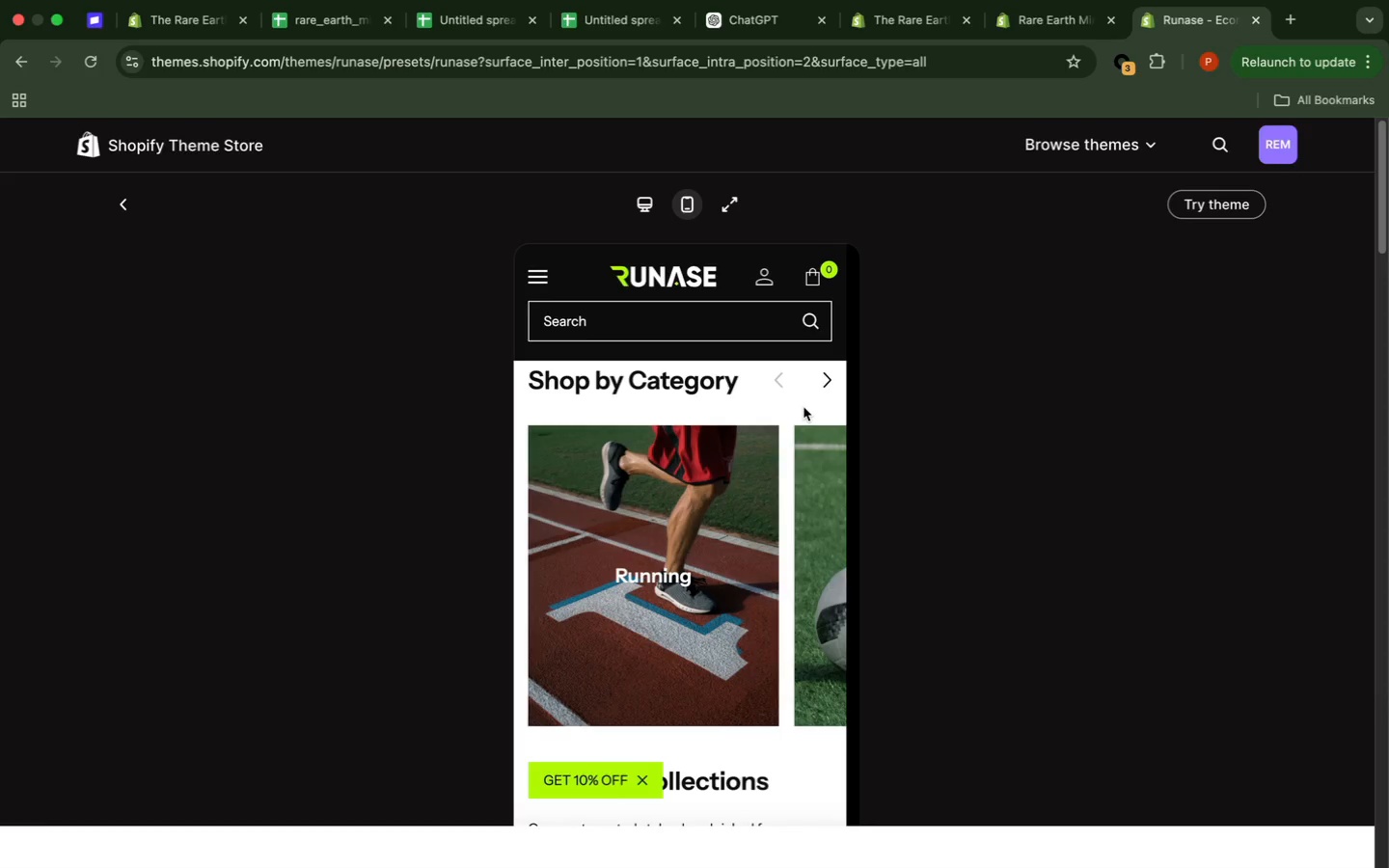 
scroll: coordinate [803, 407], scroll_direction: down, amount: 19.0
 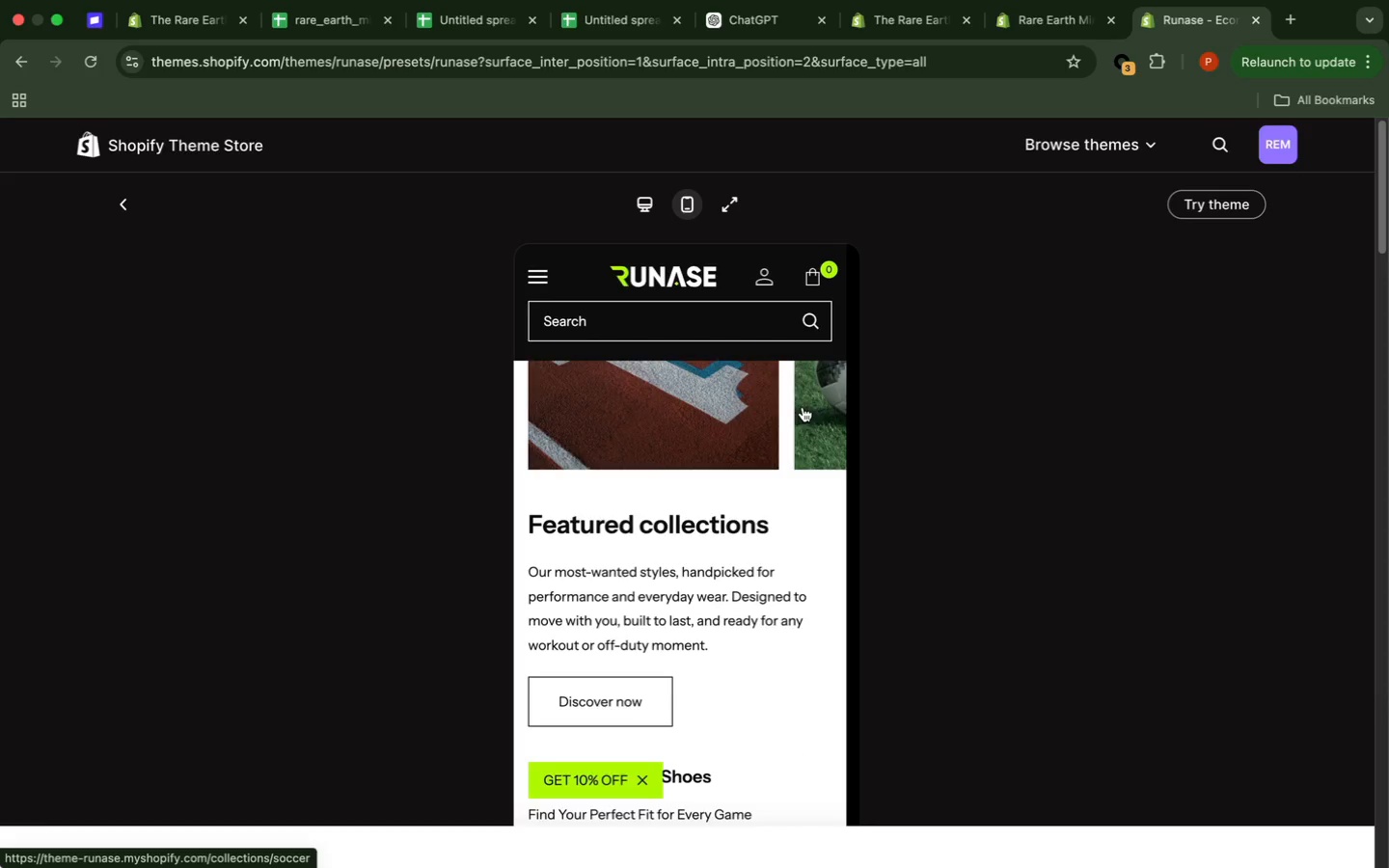 
scroll: coordinate [802, 408], scroll_direction: down, amount: 15.0
 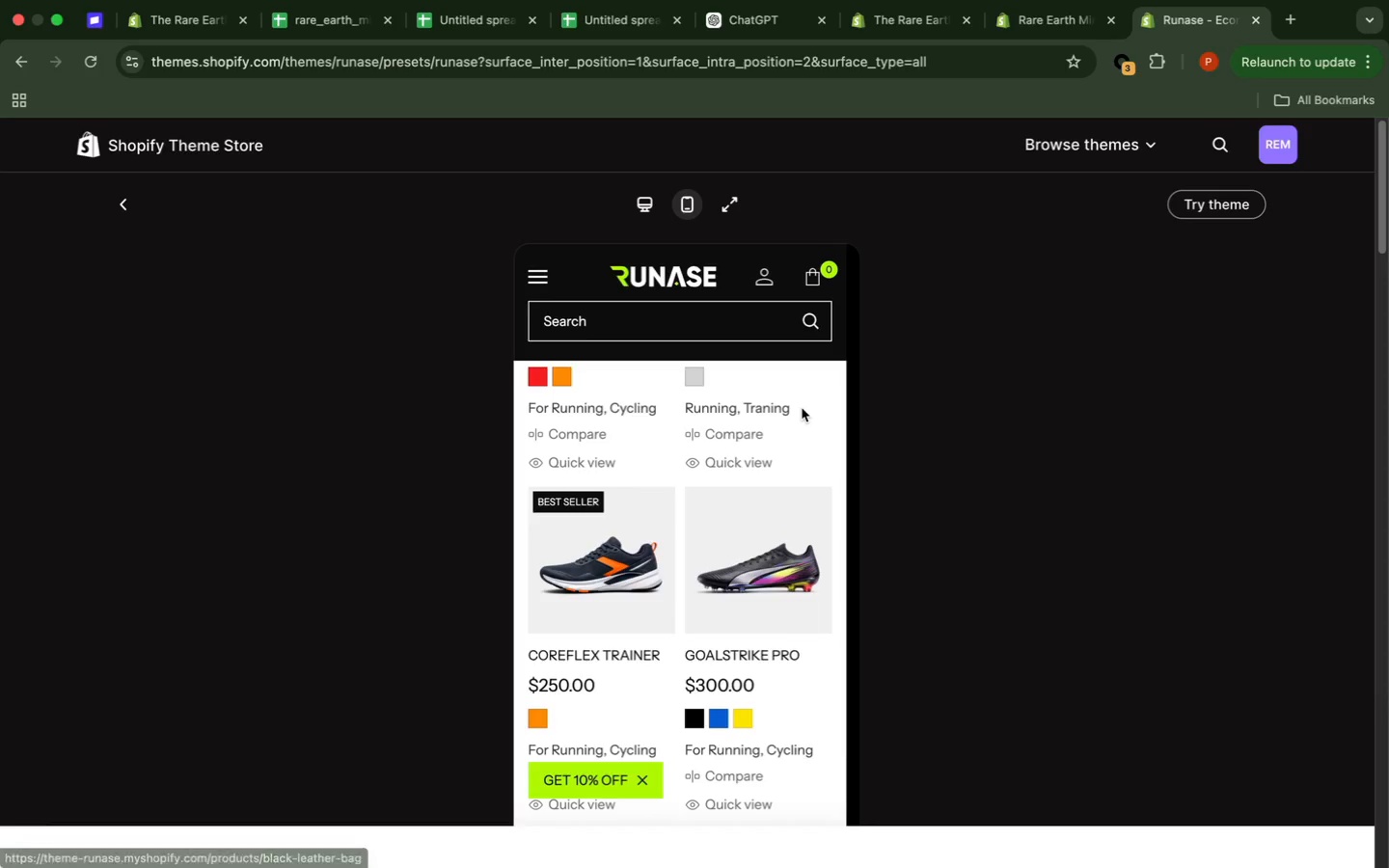 
scroll: coordinate [802, 411], scroll_direction: up, amount: 9.0
 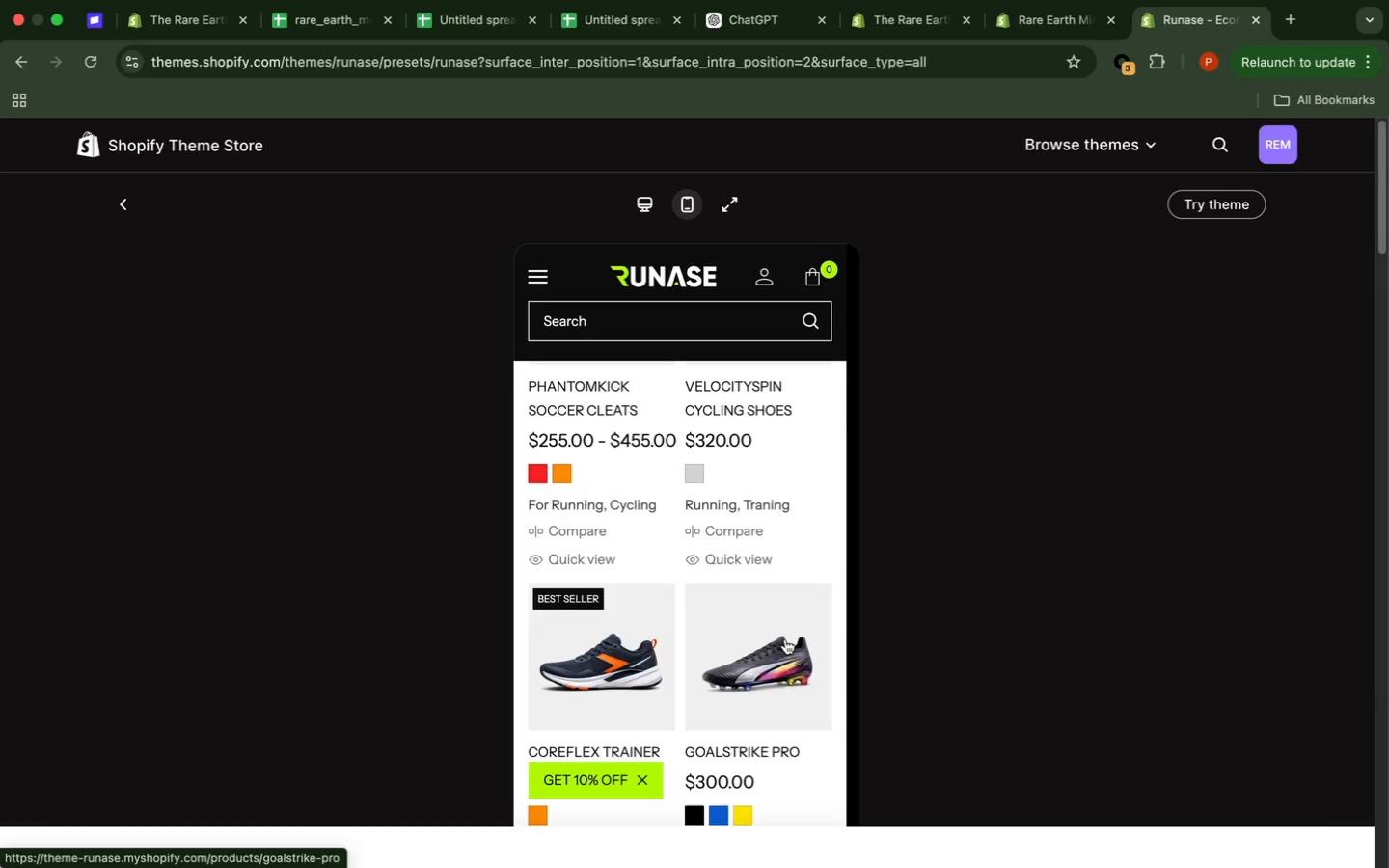 
wait(6.44)
 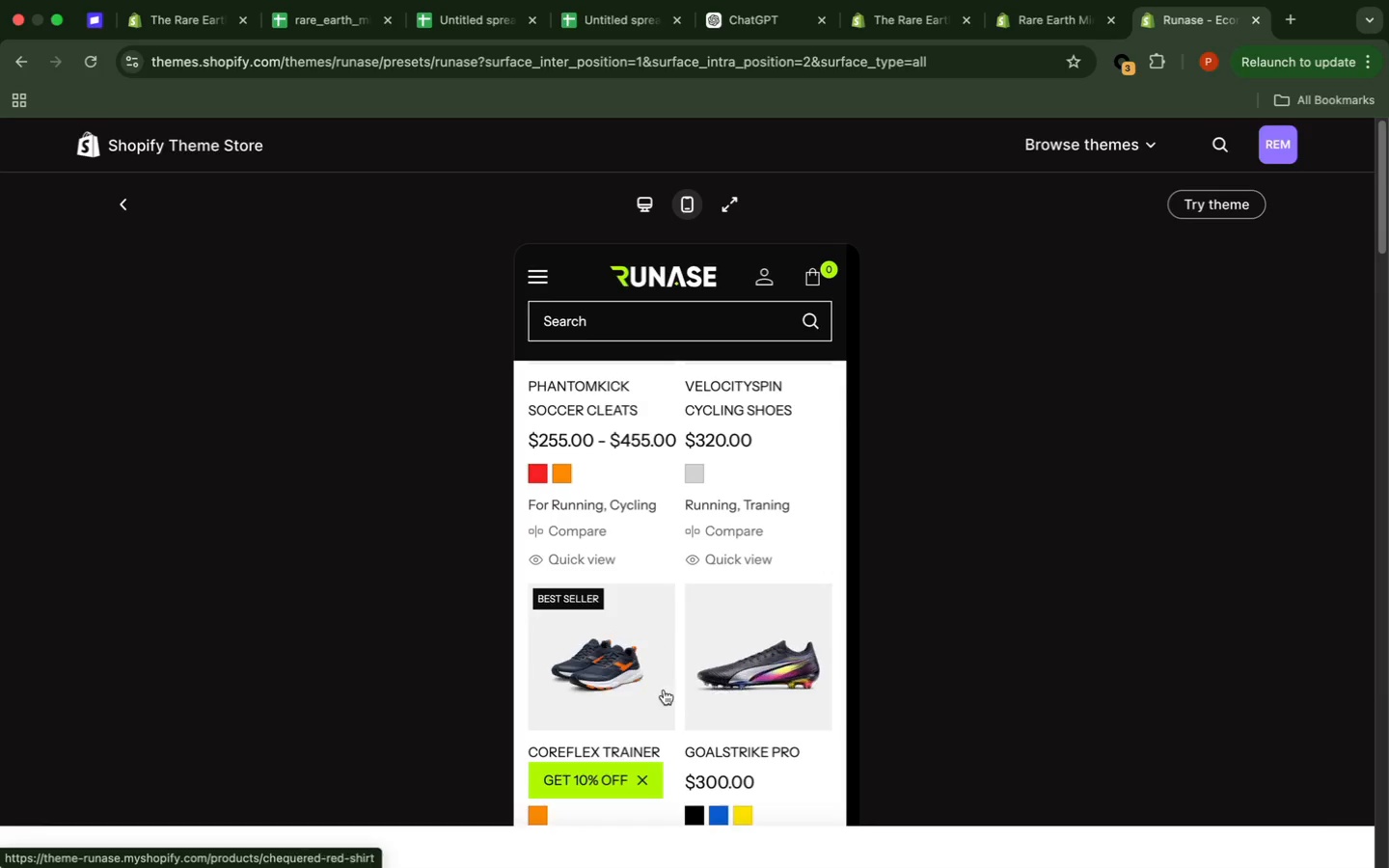 
left_click([754, 641])
 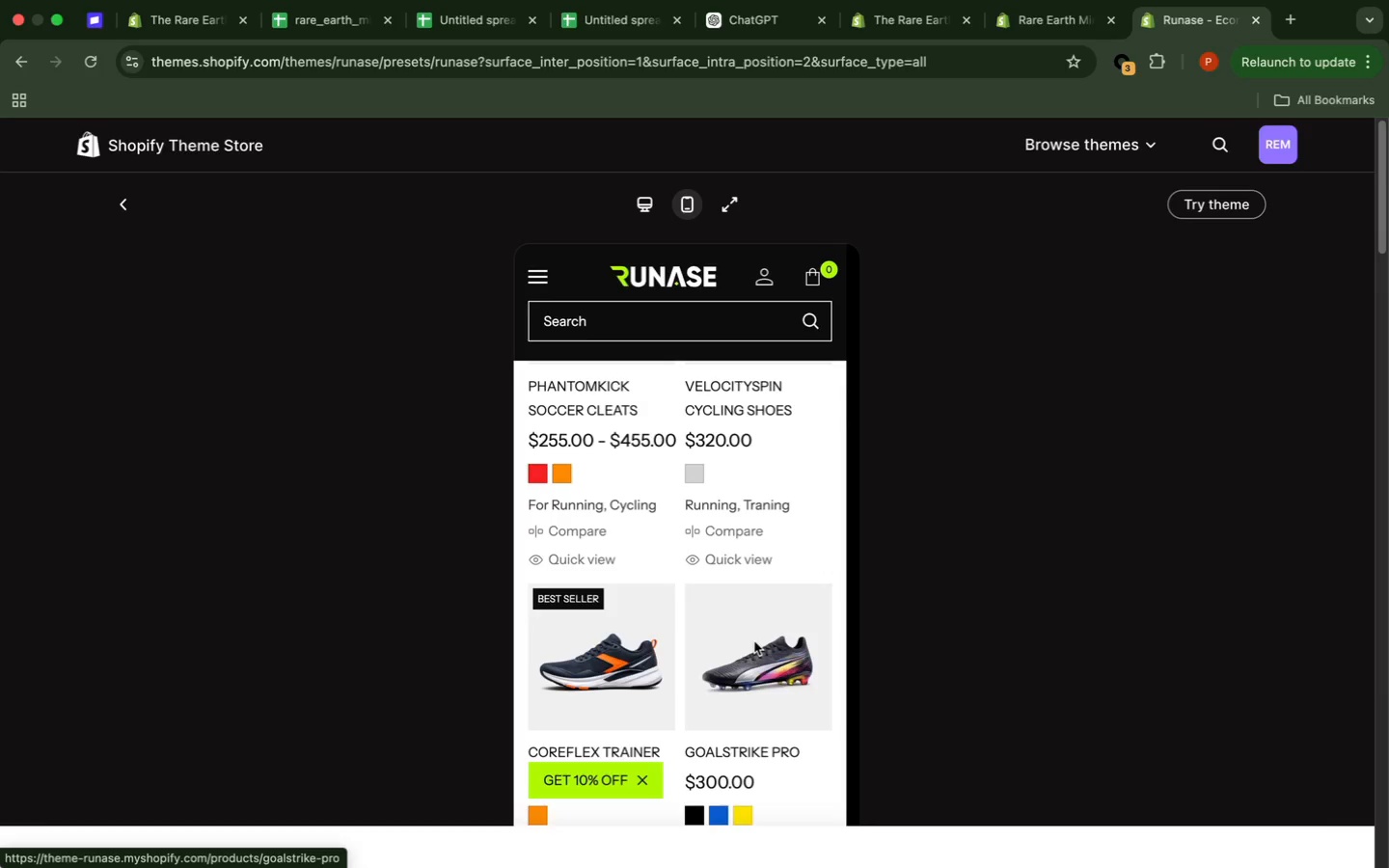 
scroll: coordinate [754, 641], scroll_direction: down, amount: 6.0
 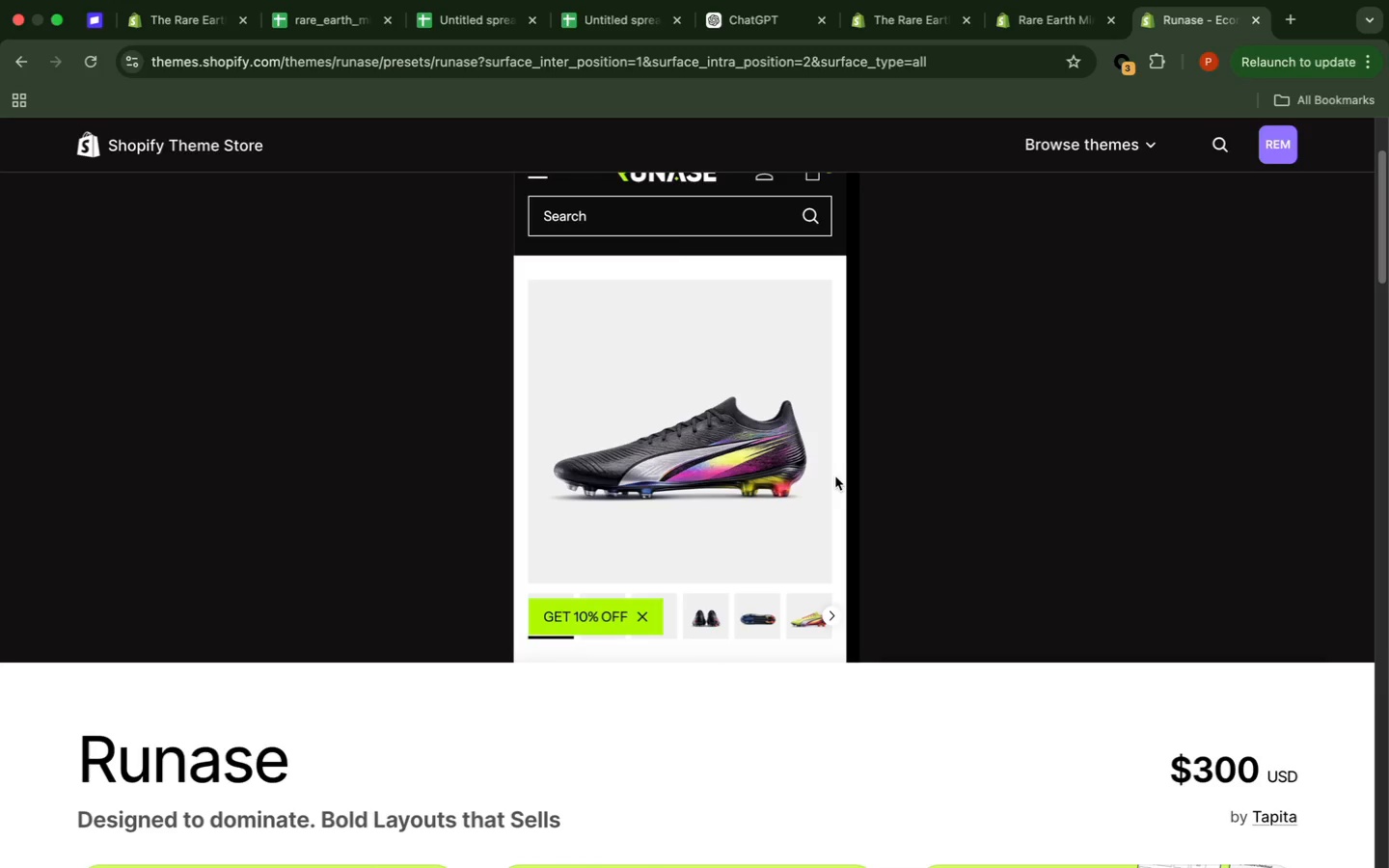 
left_click([835, 476])
 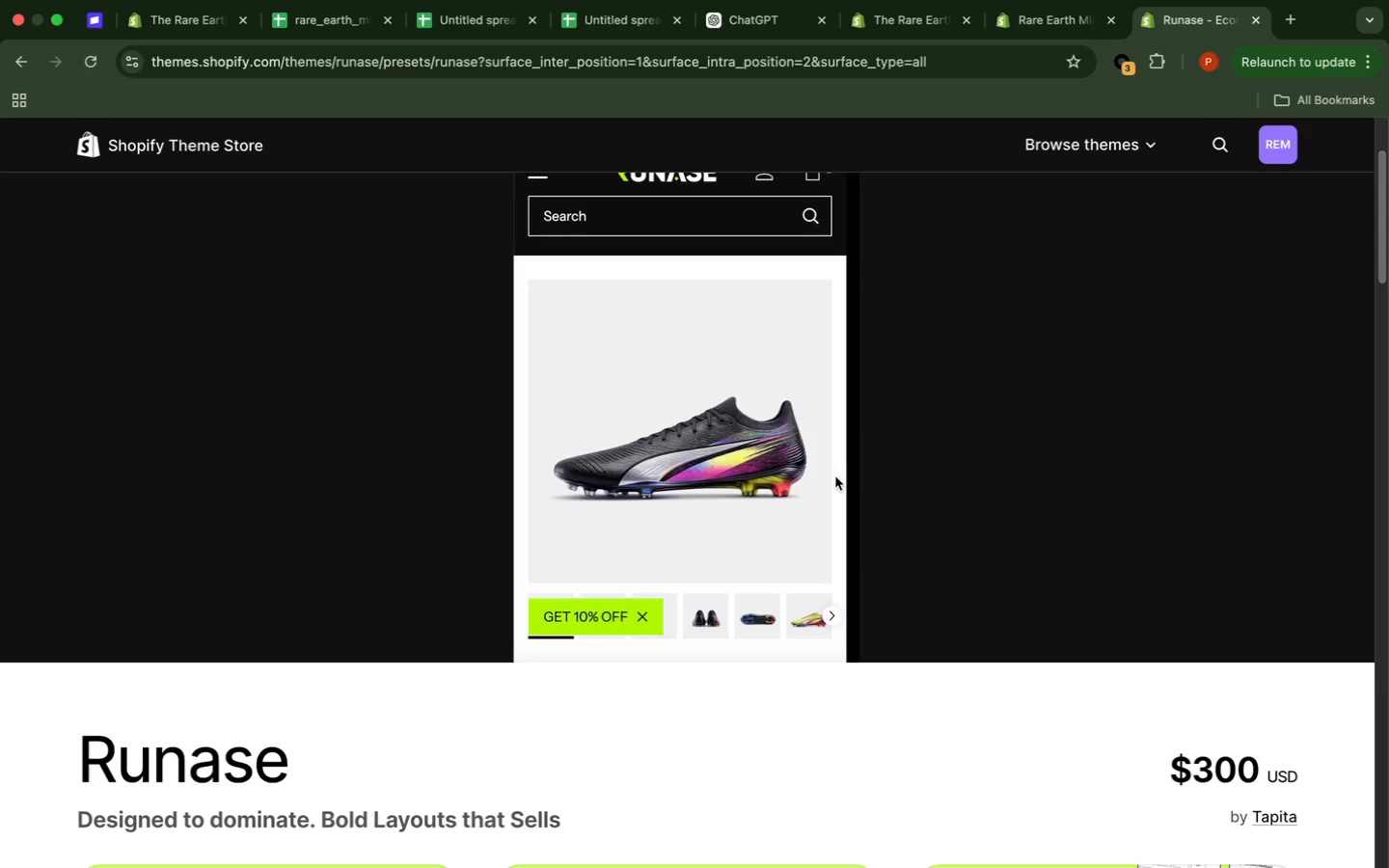 
scroll: coordinate [832, 478], scroll_direction: down, amount: 20.0
 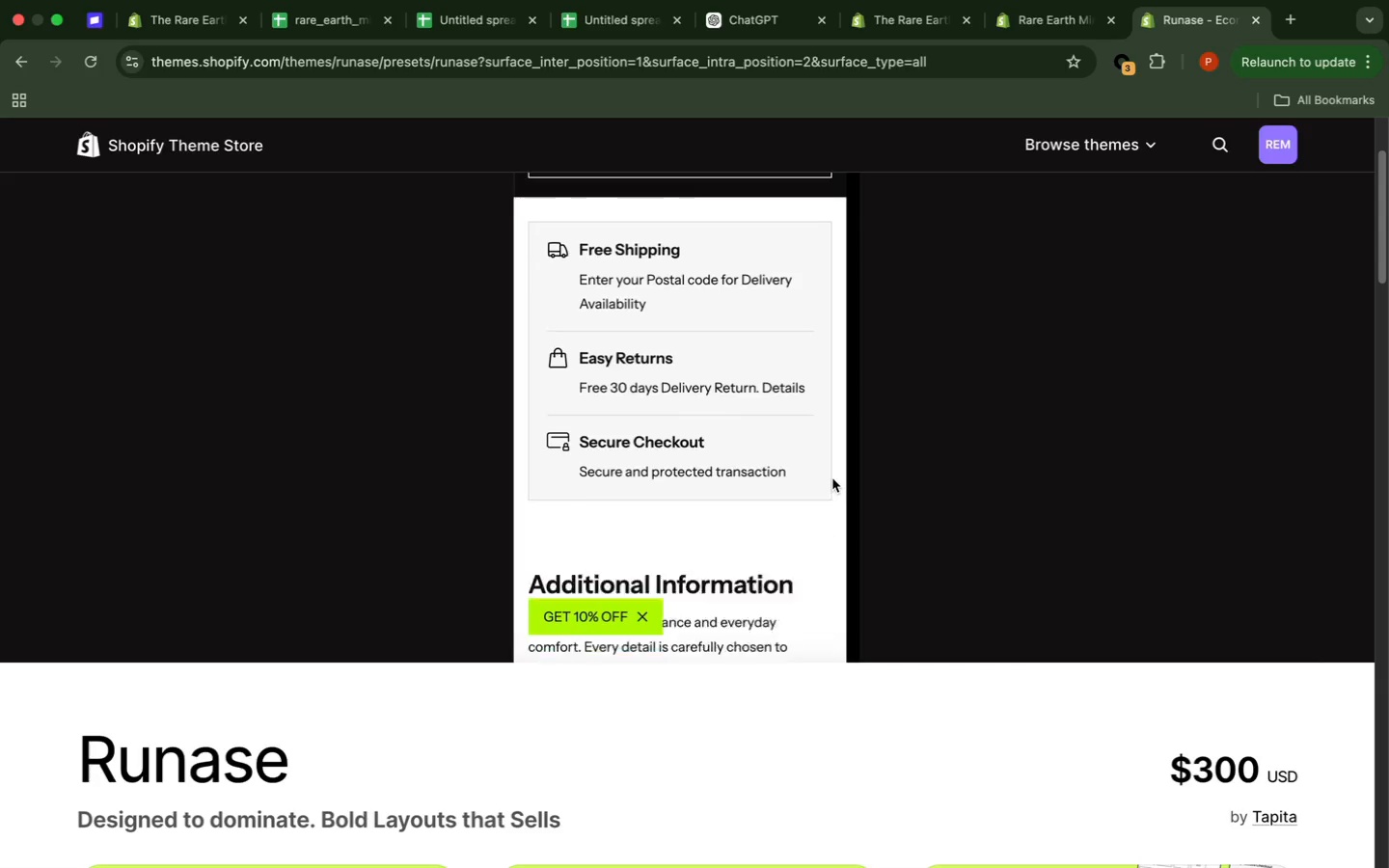 
scroll: coordinate [830, 527], scroll_direction: up, amount: 245.0
 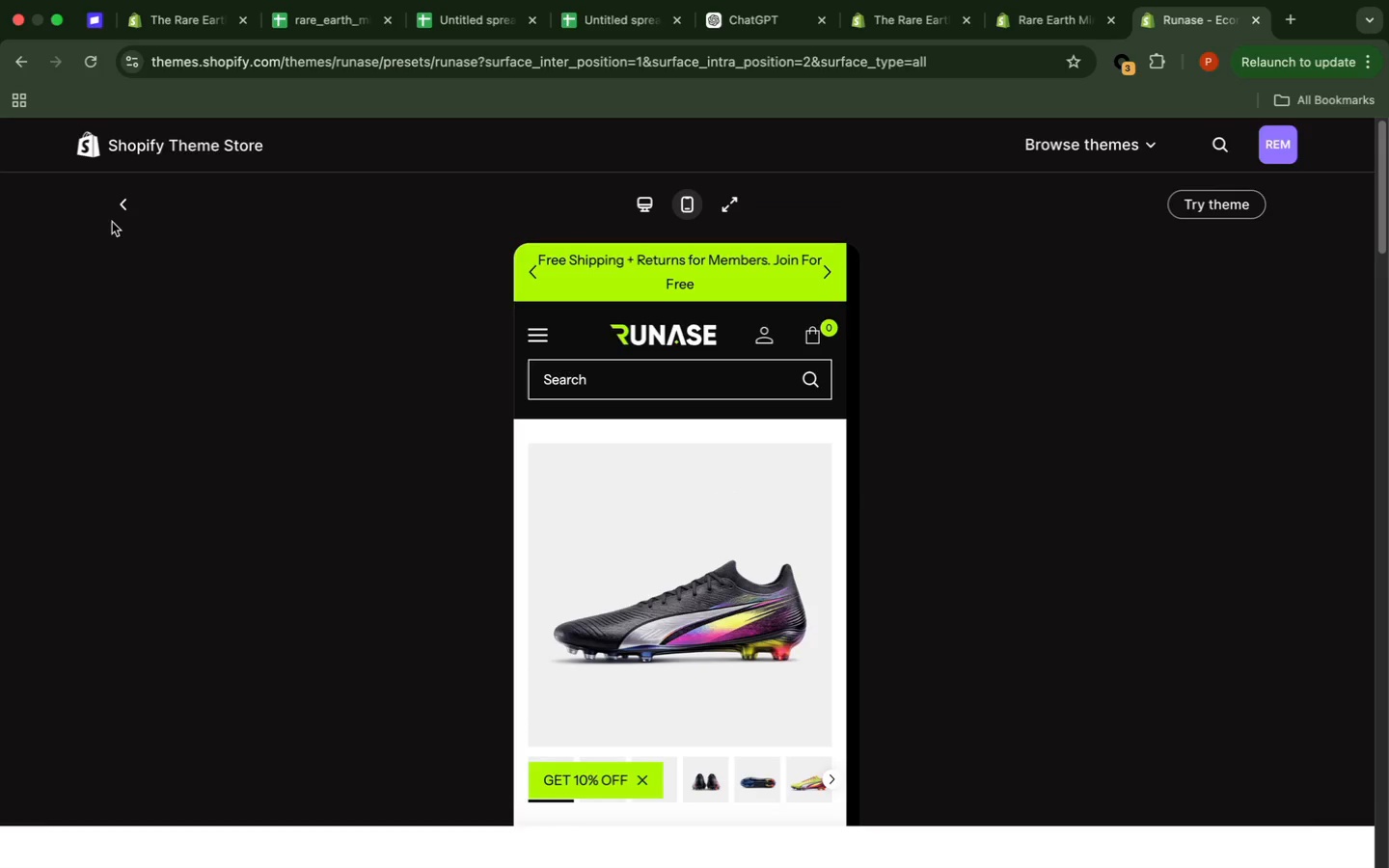 
wait(5.02)
 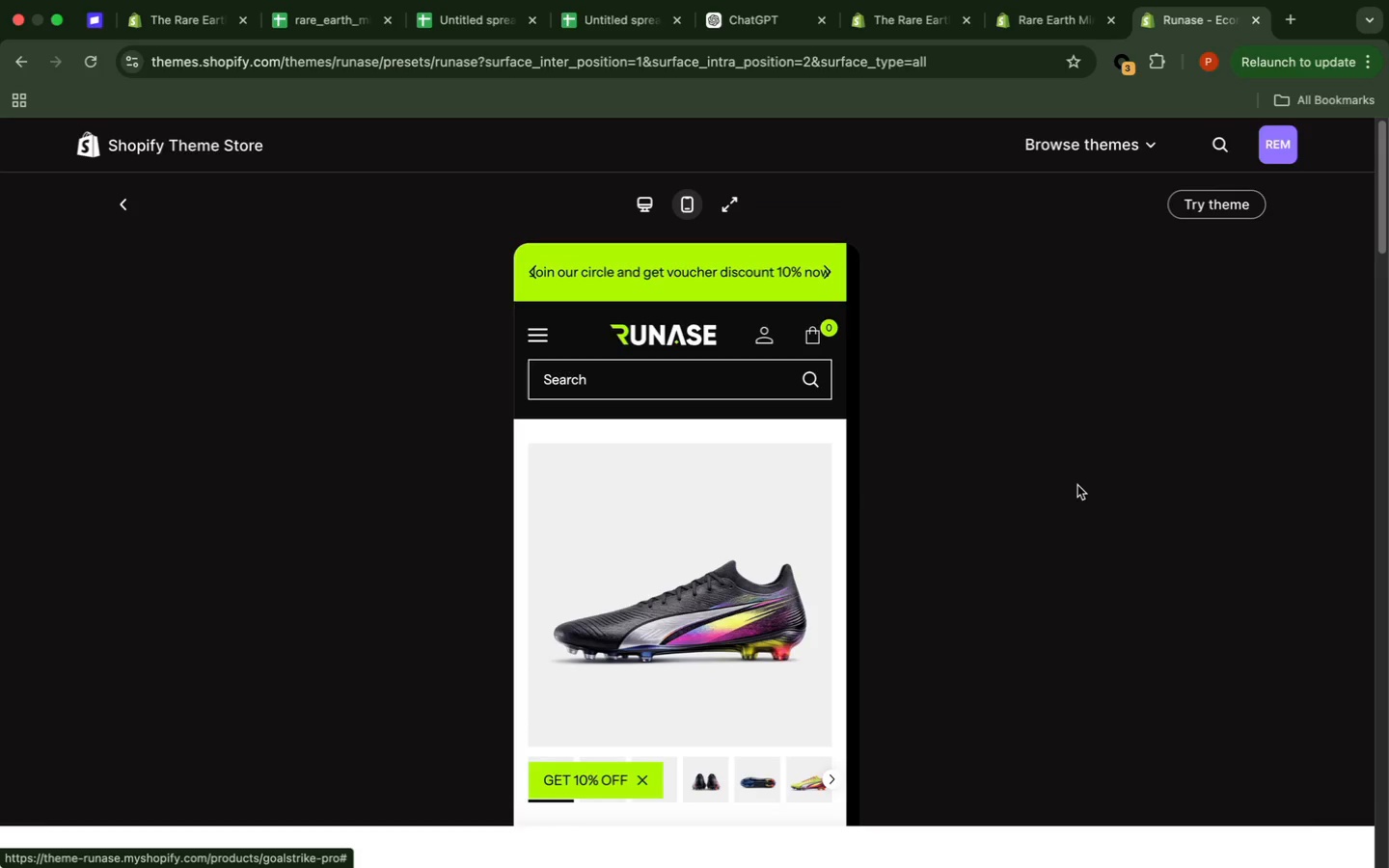 
left_click([129, 197])
 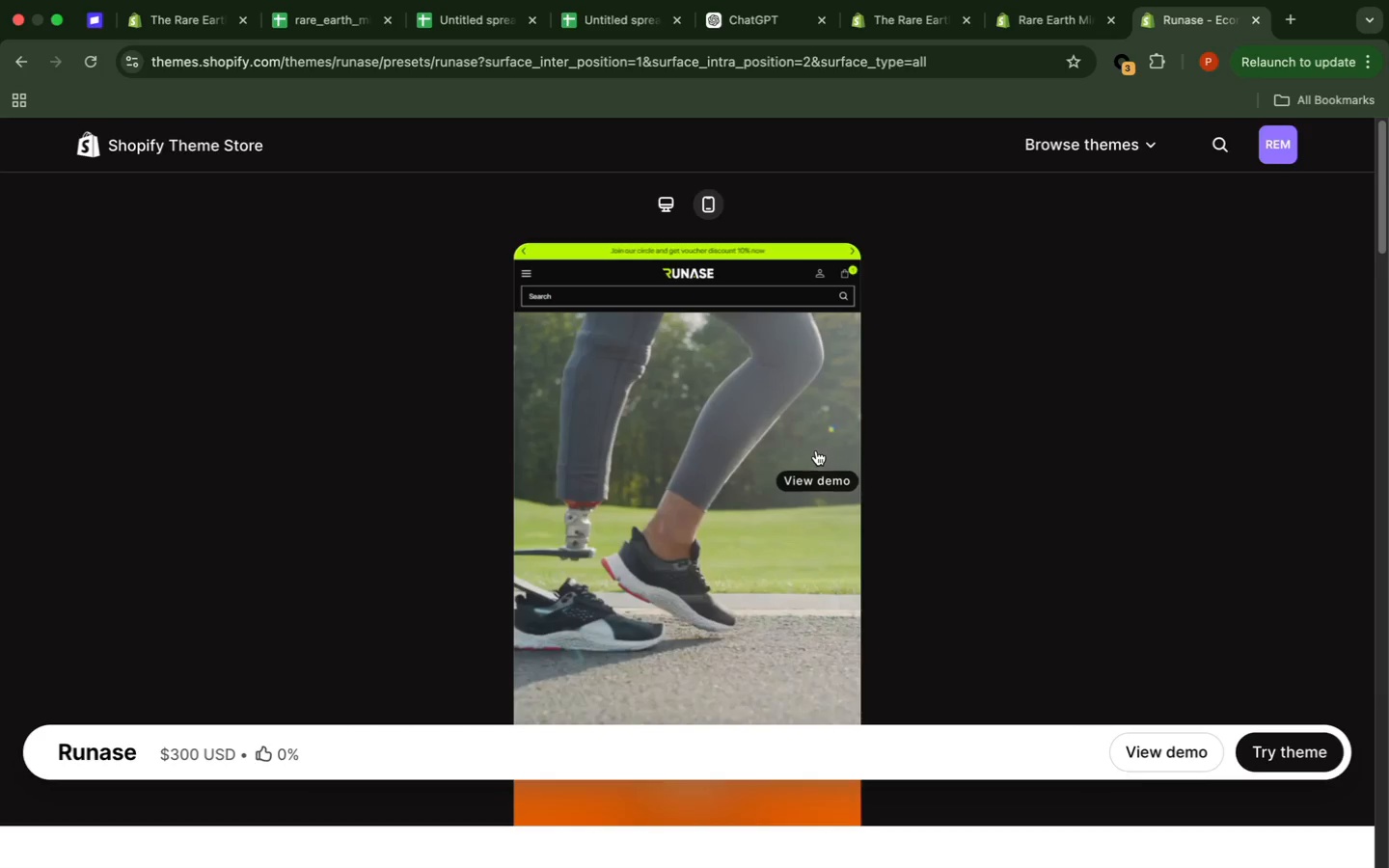 
left_click([805, 446])
 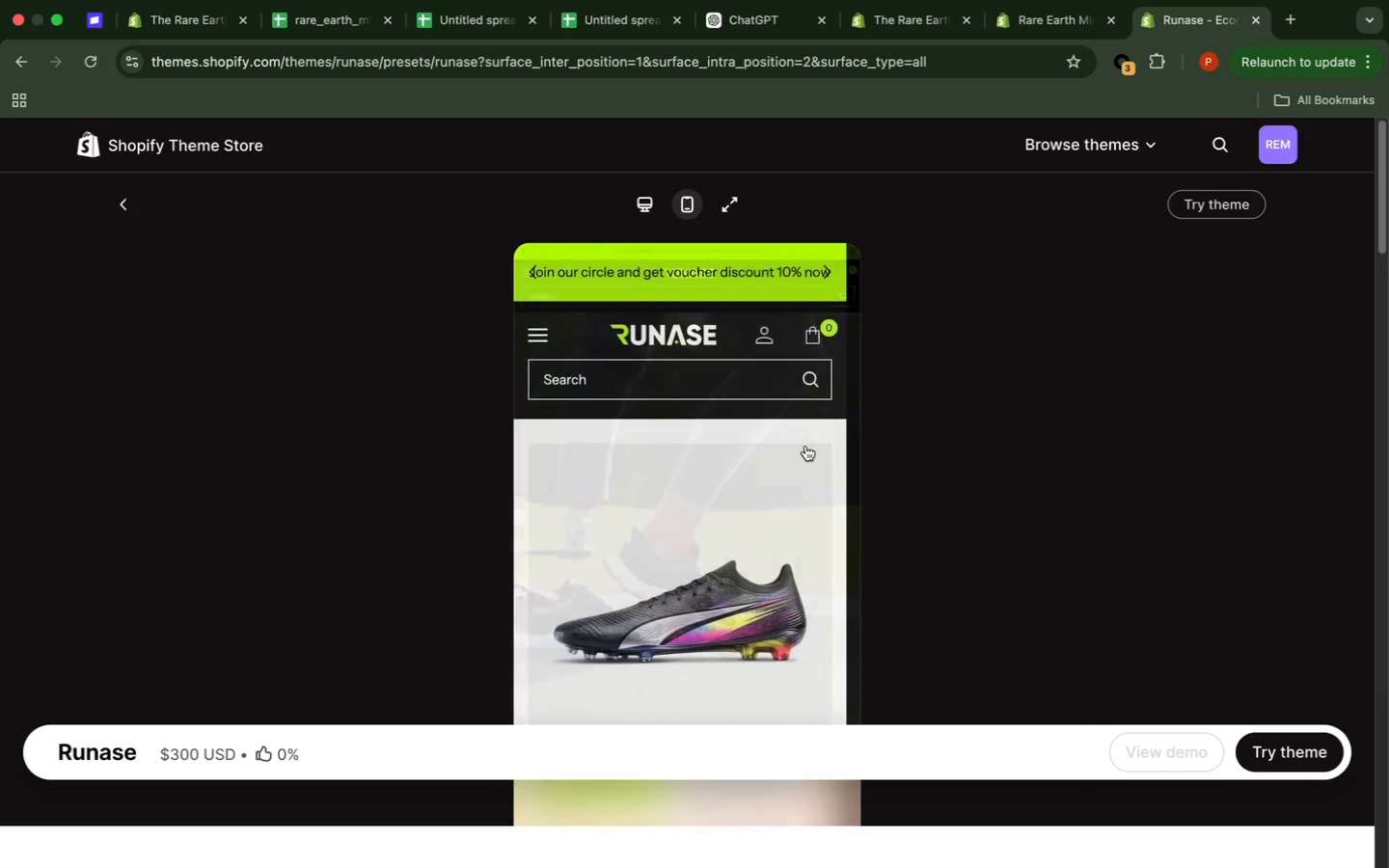 
scroll: coordinate [803, 448], scroll_direction: down, amount: 108.0
 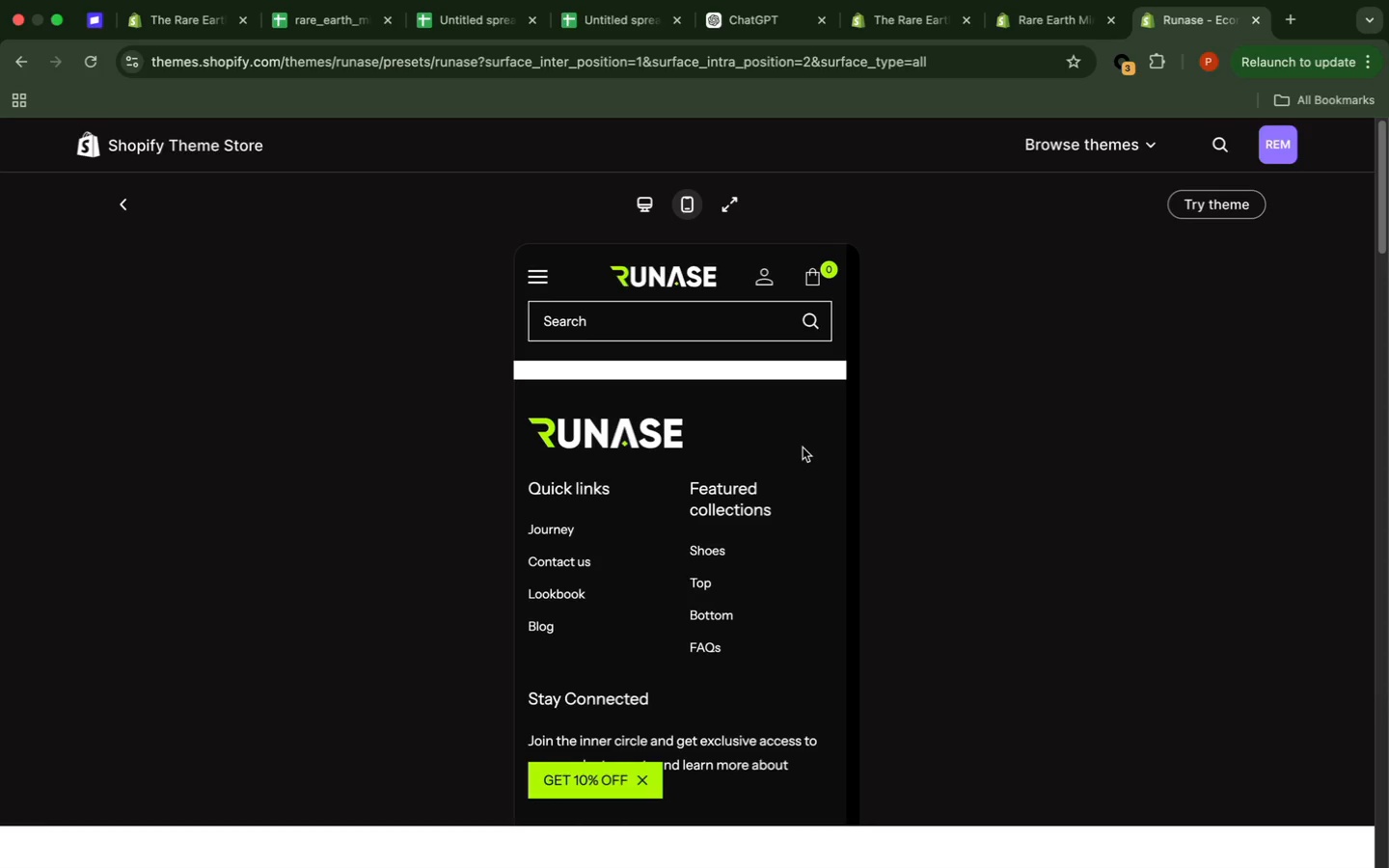 
scroll: coordinate [802, 448], scroll_direction: down, amount: 22.0
 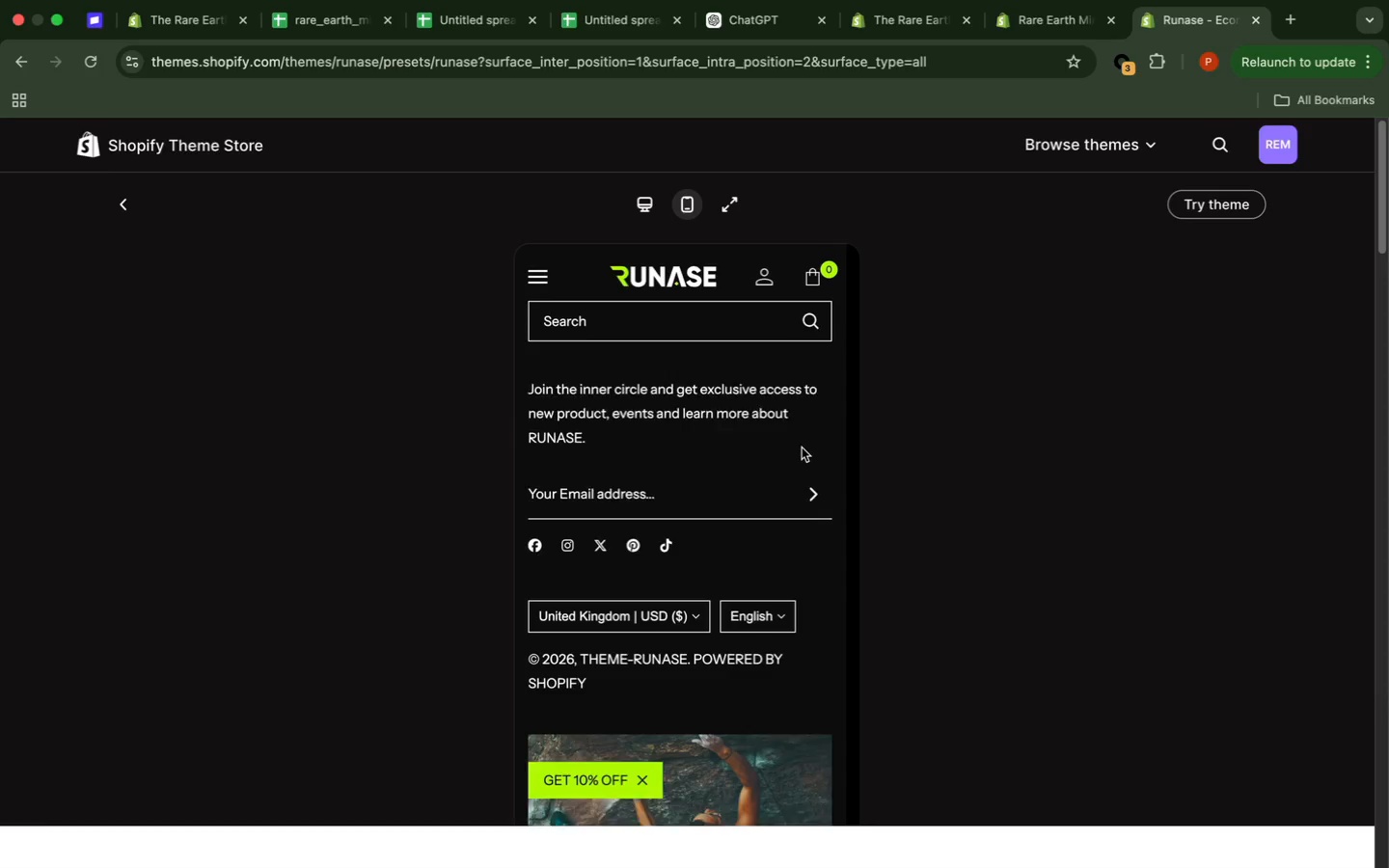 
scroll: coordinate [795, 452], scroll_direction: down, amount: 13.0
 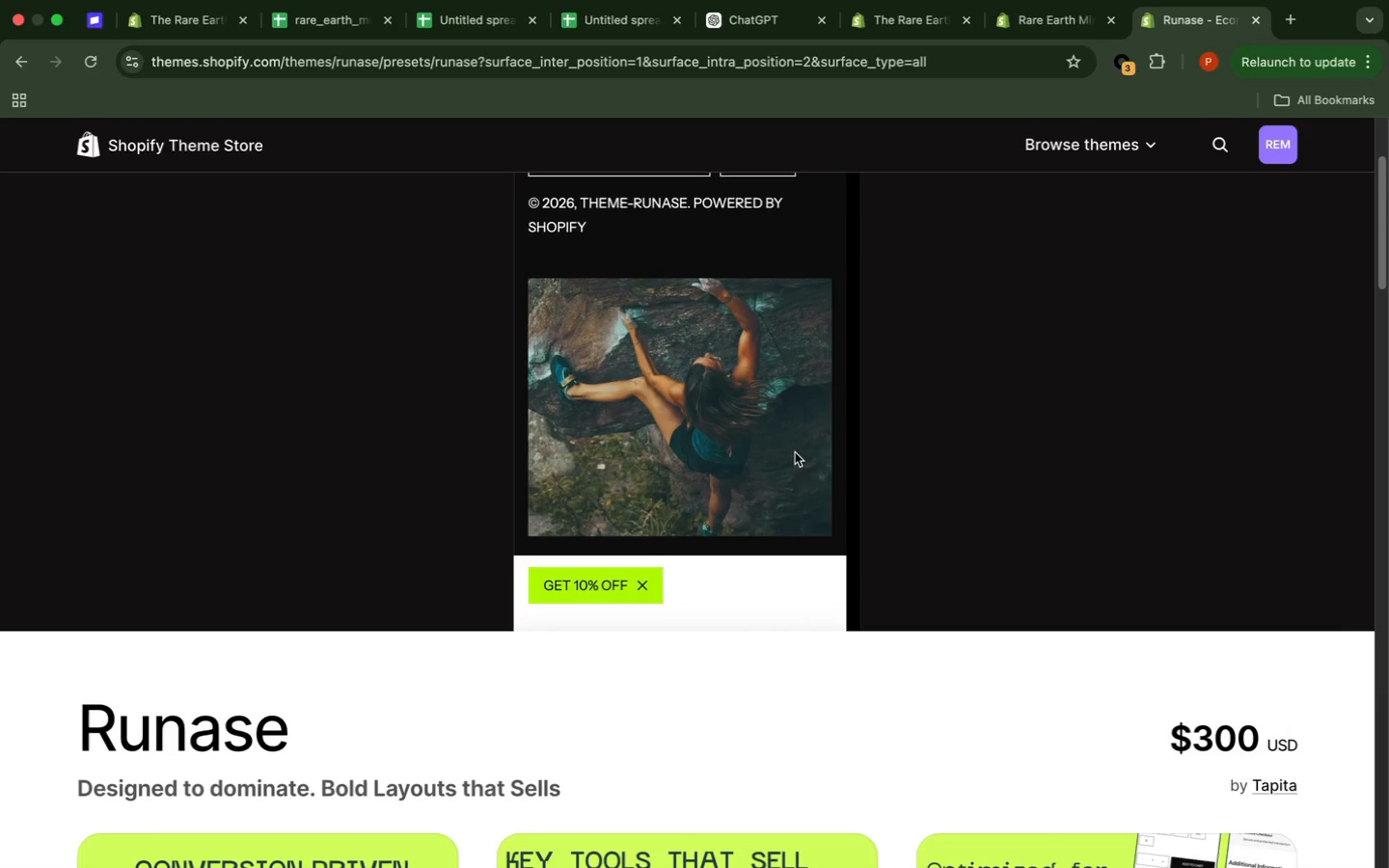 
left_click([795, 452])
 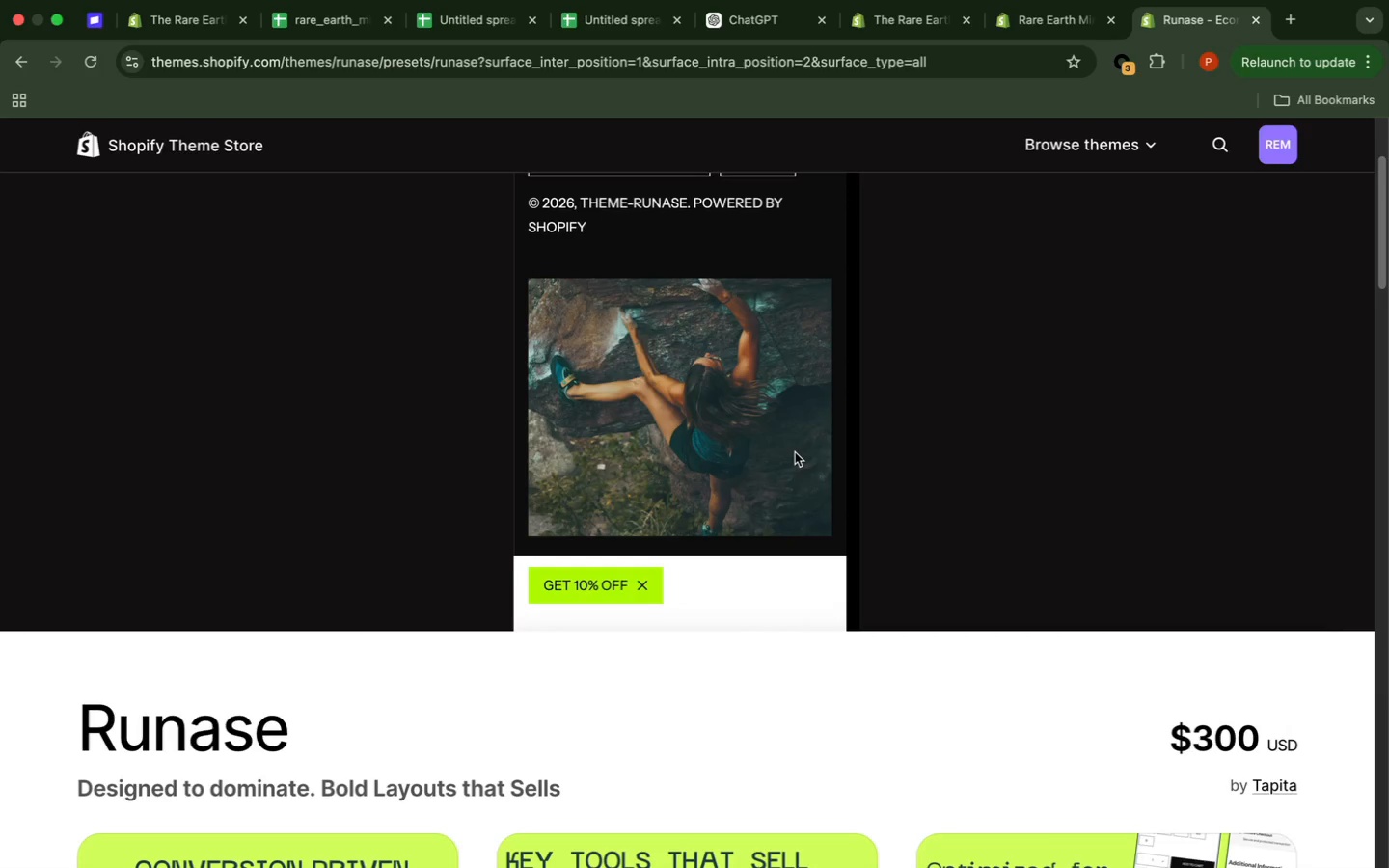 
scroll: coordinate [795, 452], scroll_direction: down, amount: 5.0
 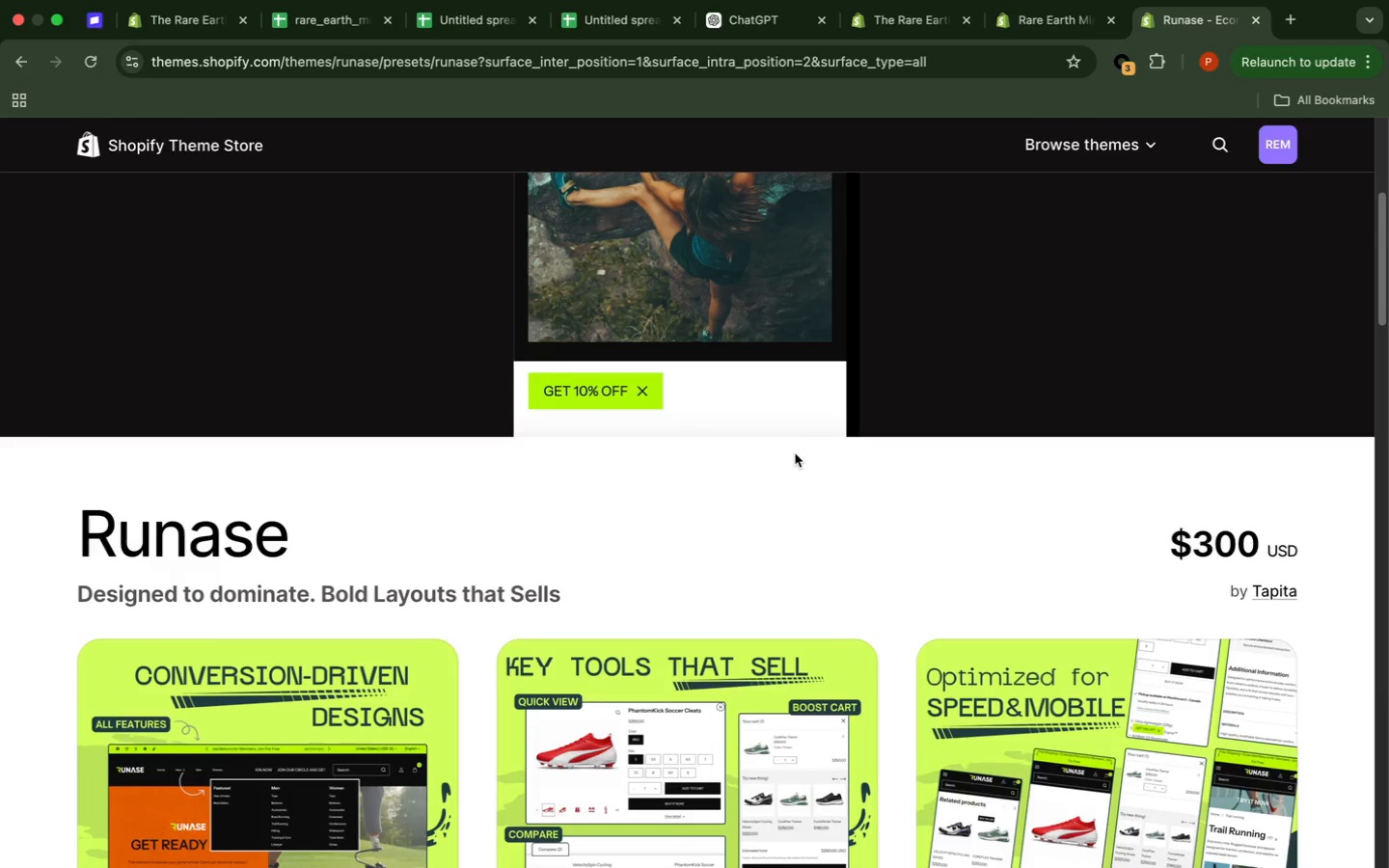 
scroll: coordinate [795, 454], scroll_direction: up, amount: 21.0
 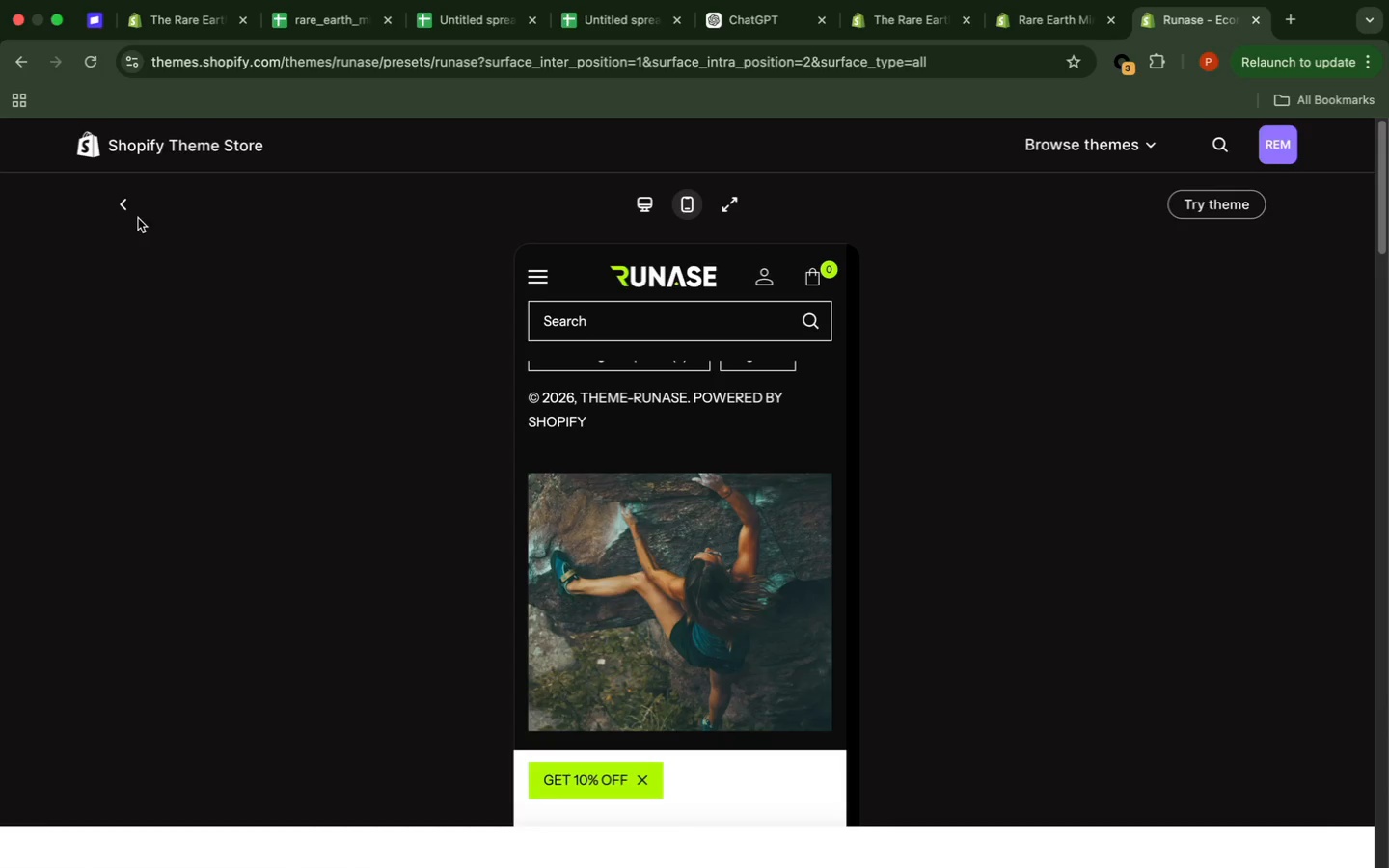 
left_click([122, 213])
 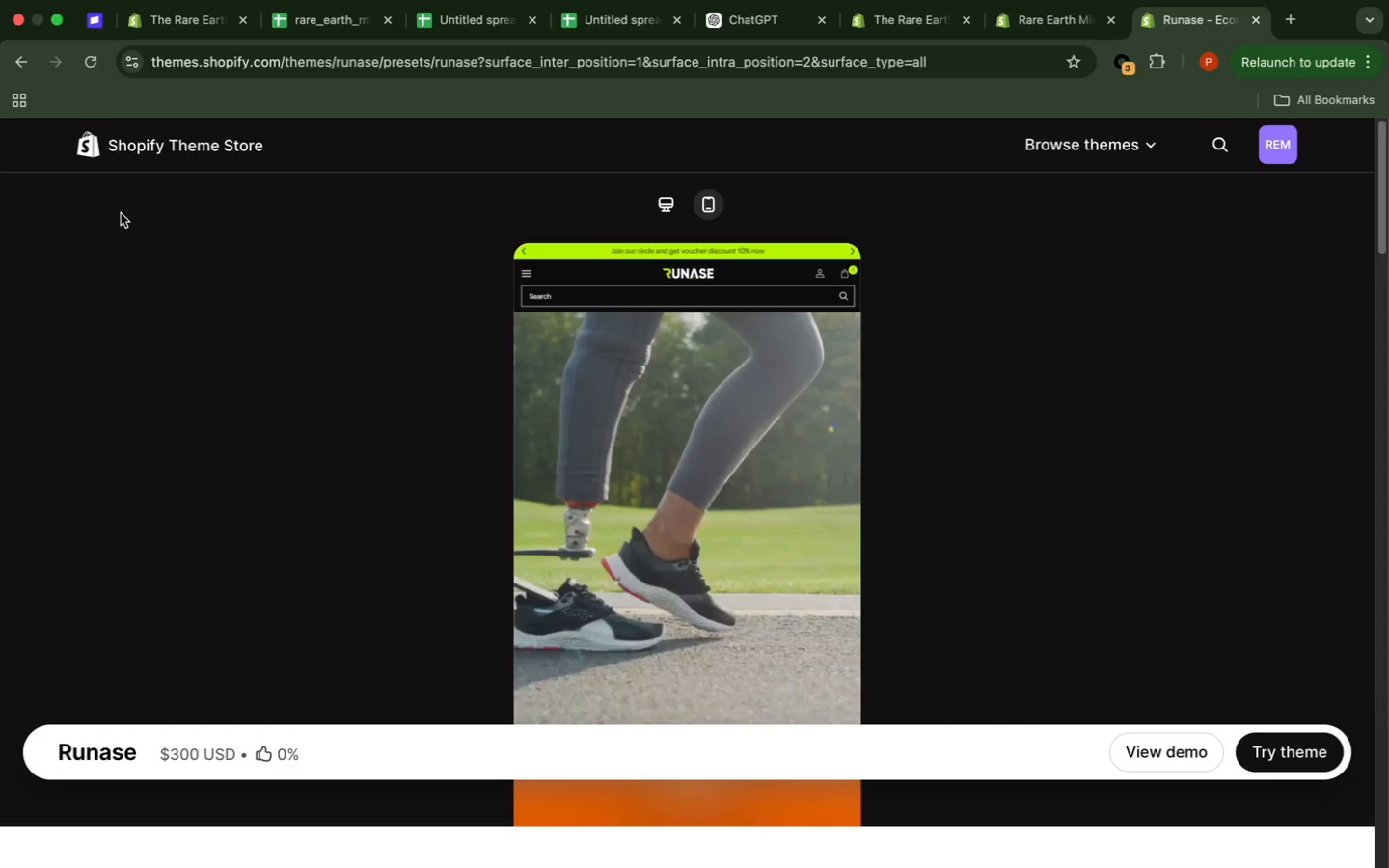 
wait(13.7)
 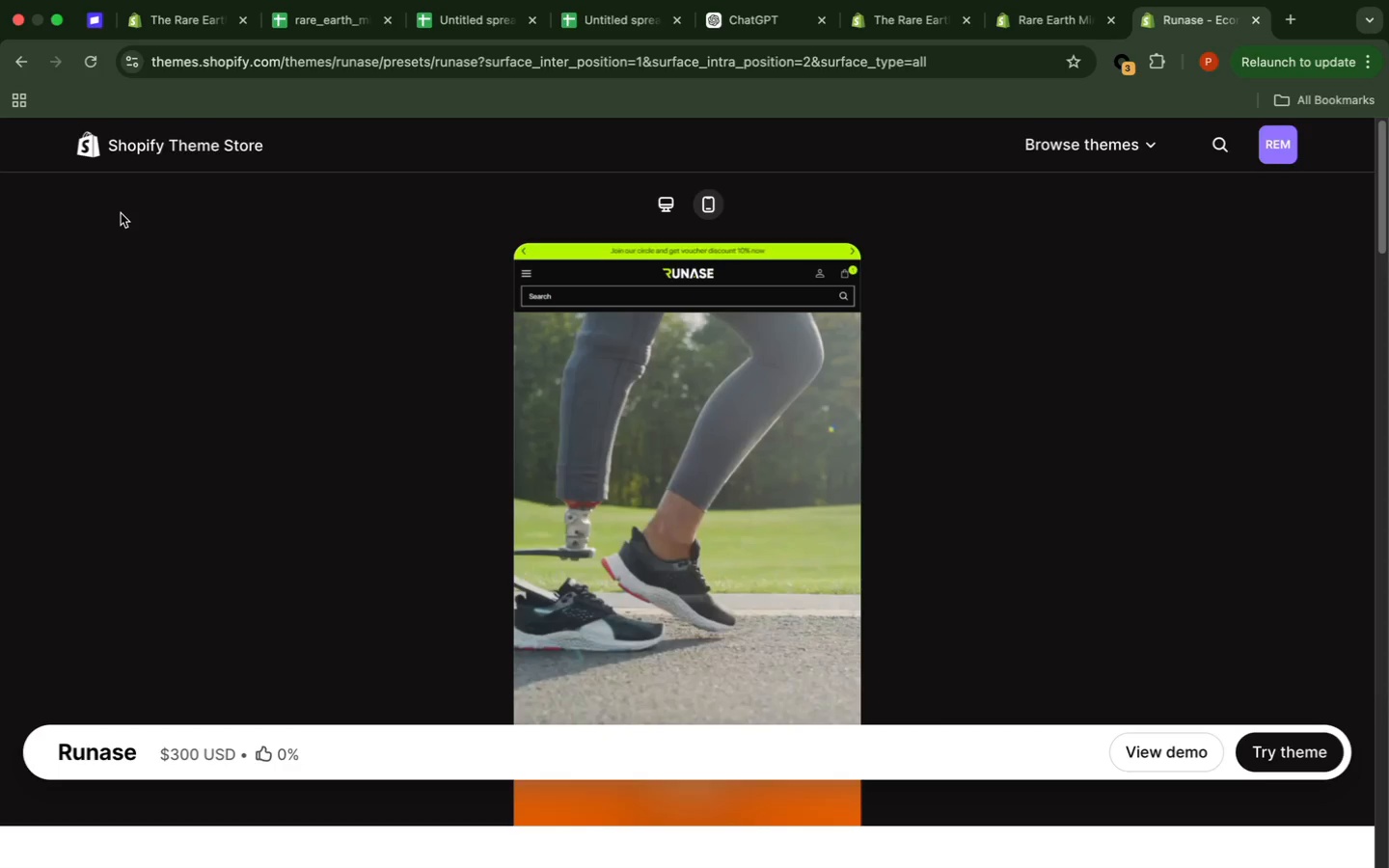 
scroll: coordinate [121, 213], scroll_direction: down, amount: 1.0
 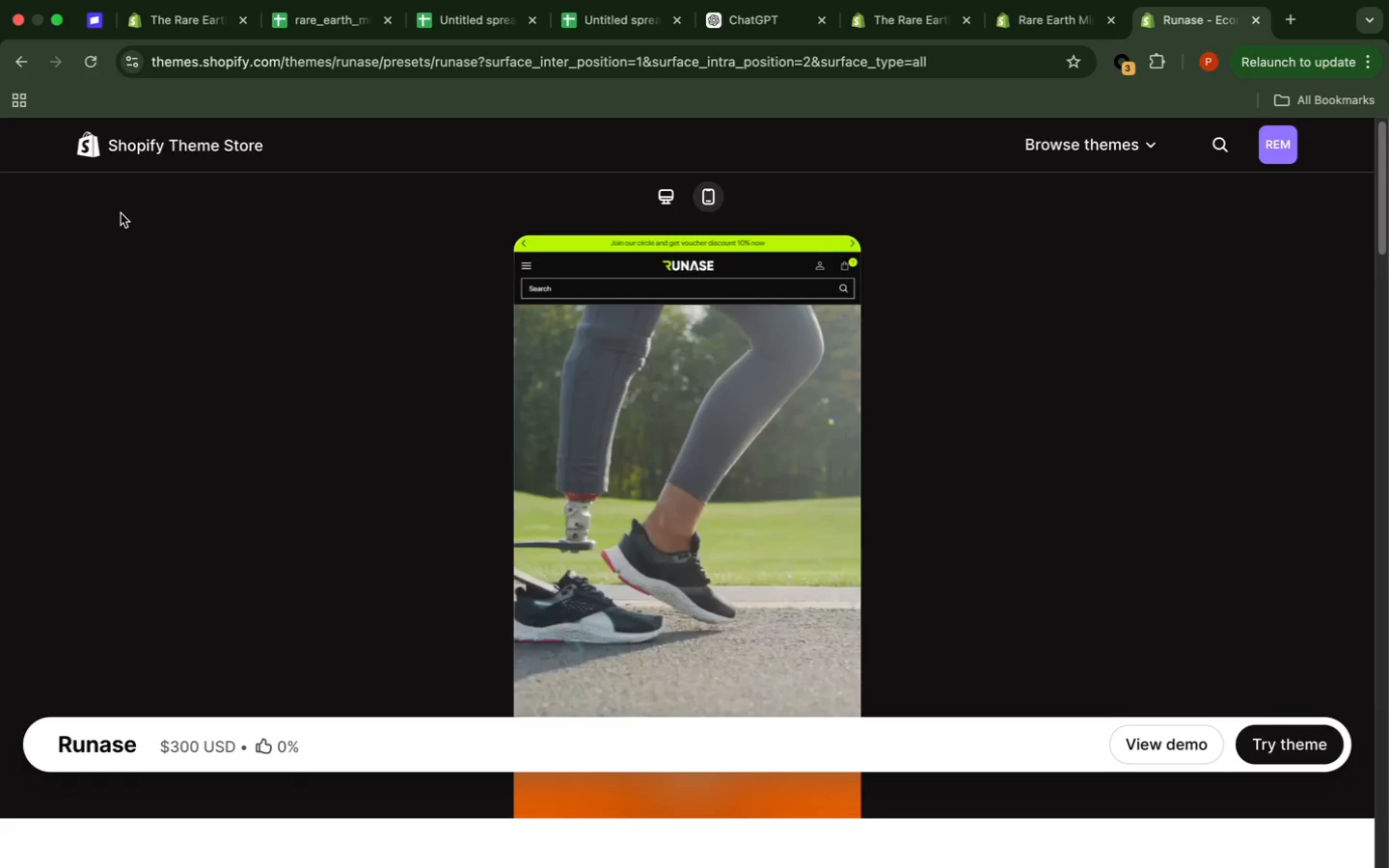 
wait(5.59)
 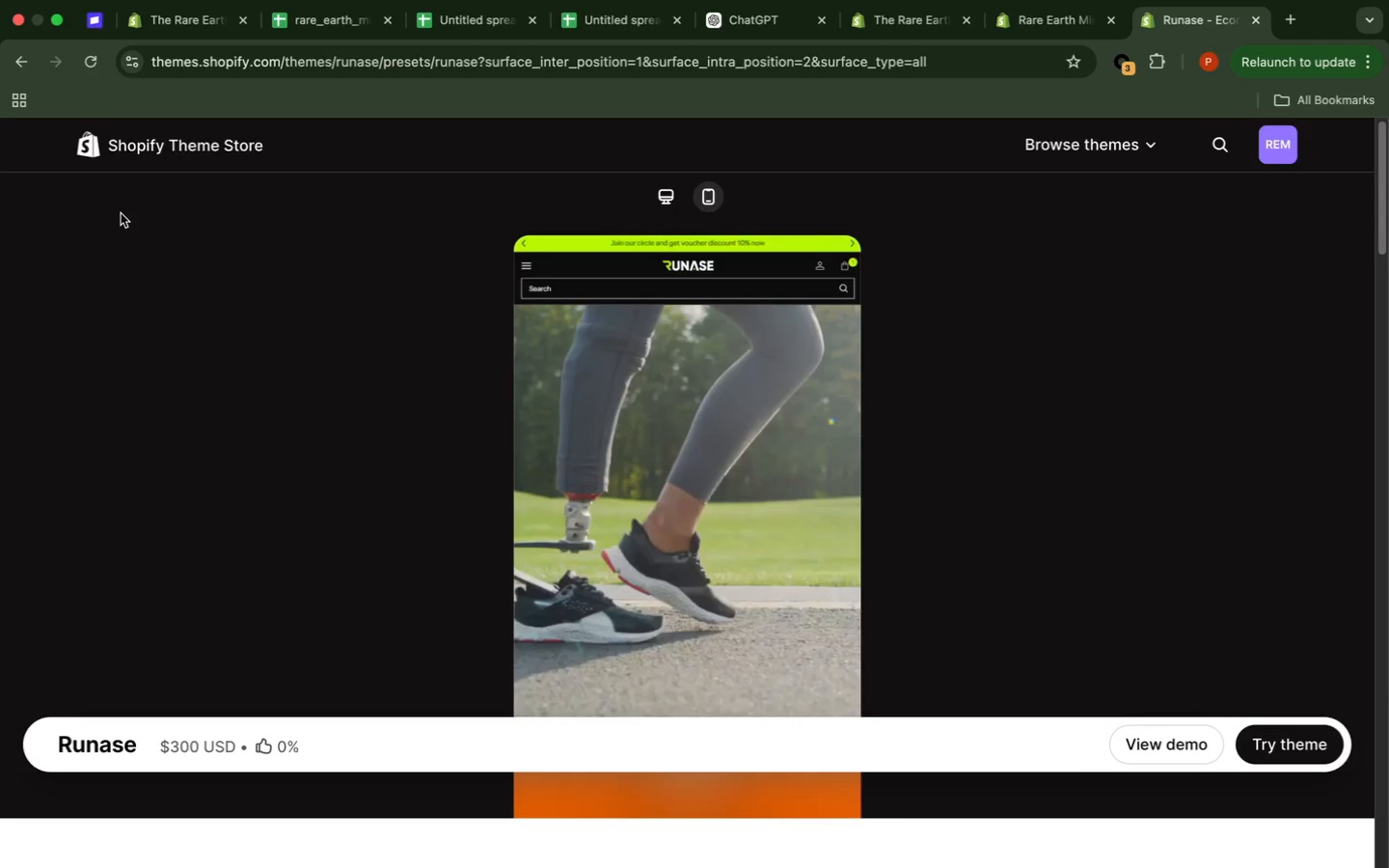 
scroll: coordinate [121, 213], scroll_direction: down, amount: 2.0
 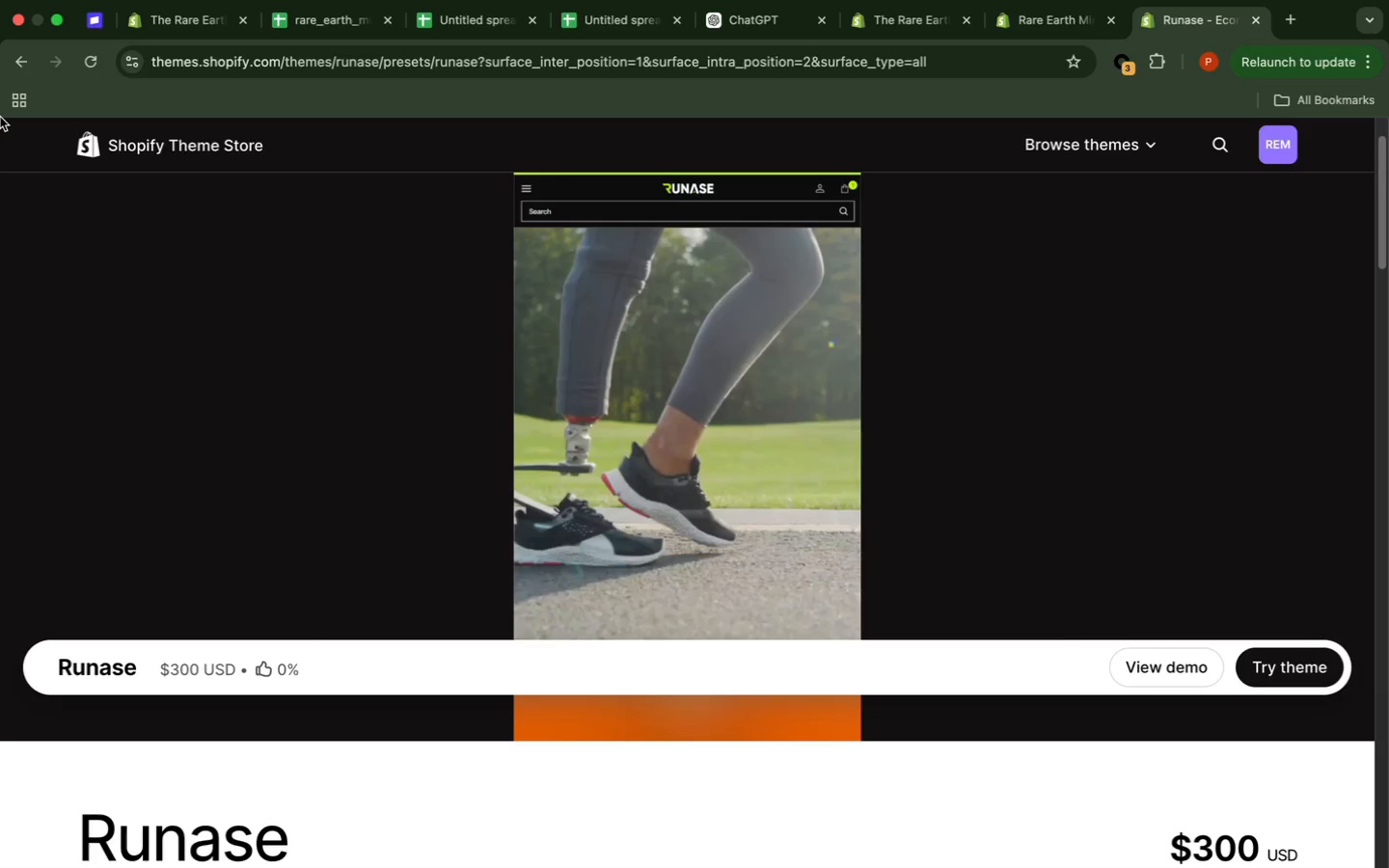 
left_click([5, 57])
 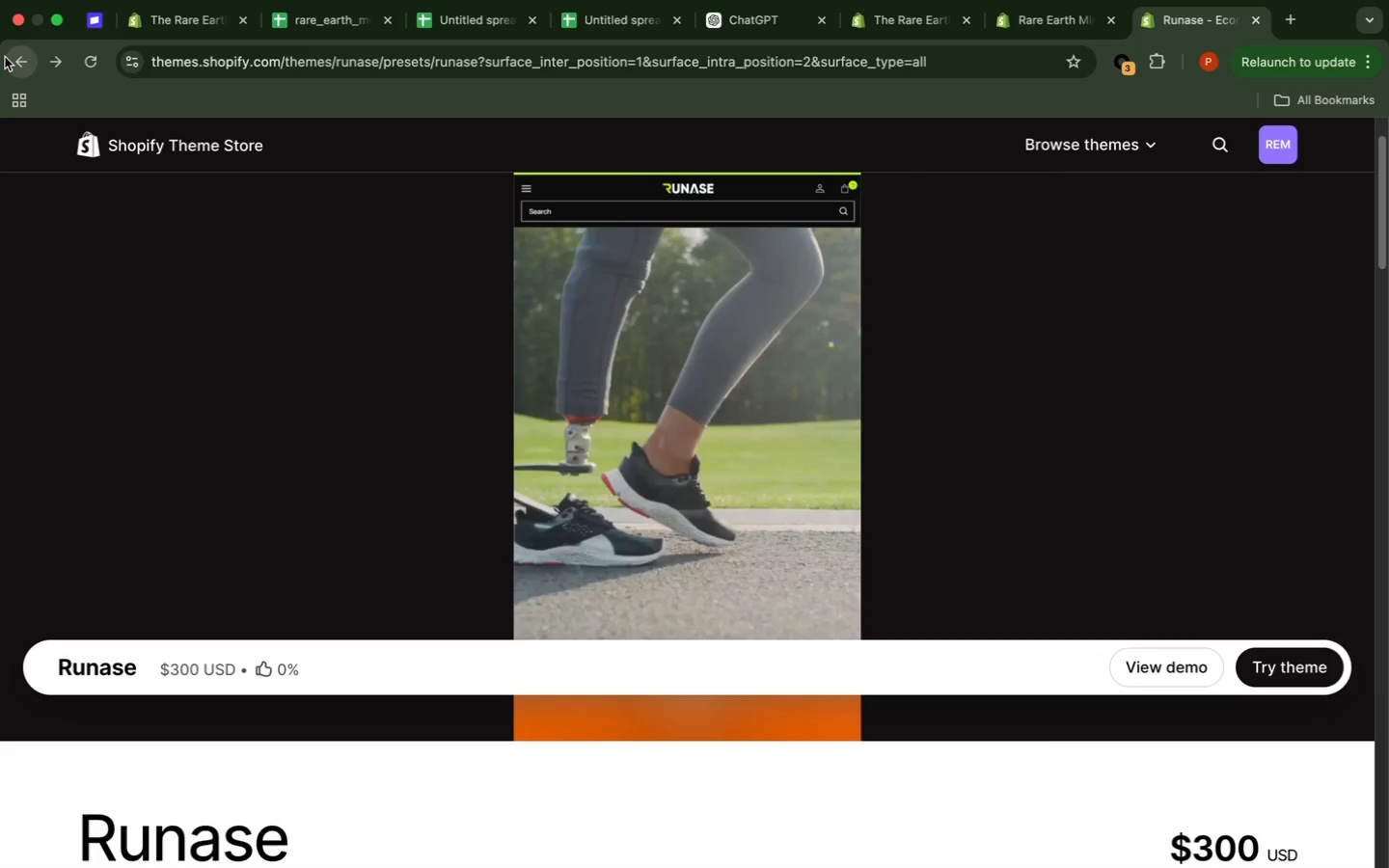 
wait(7.04)
 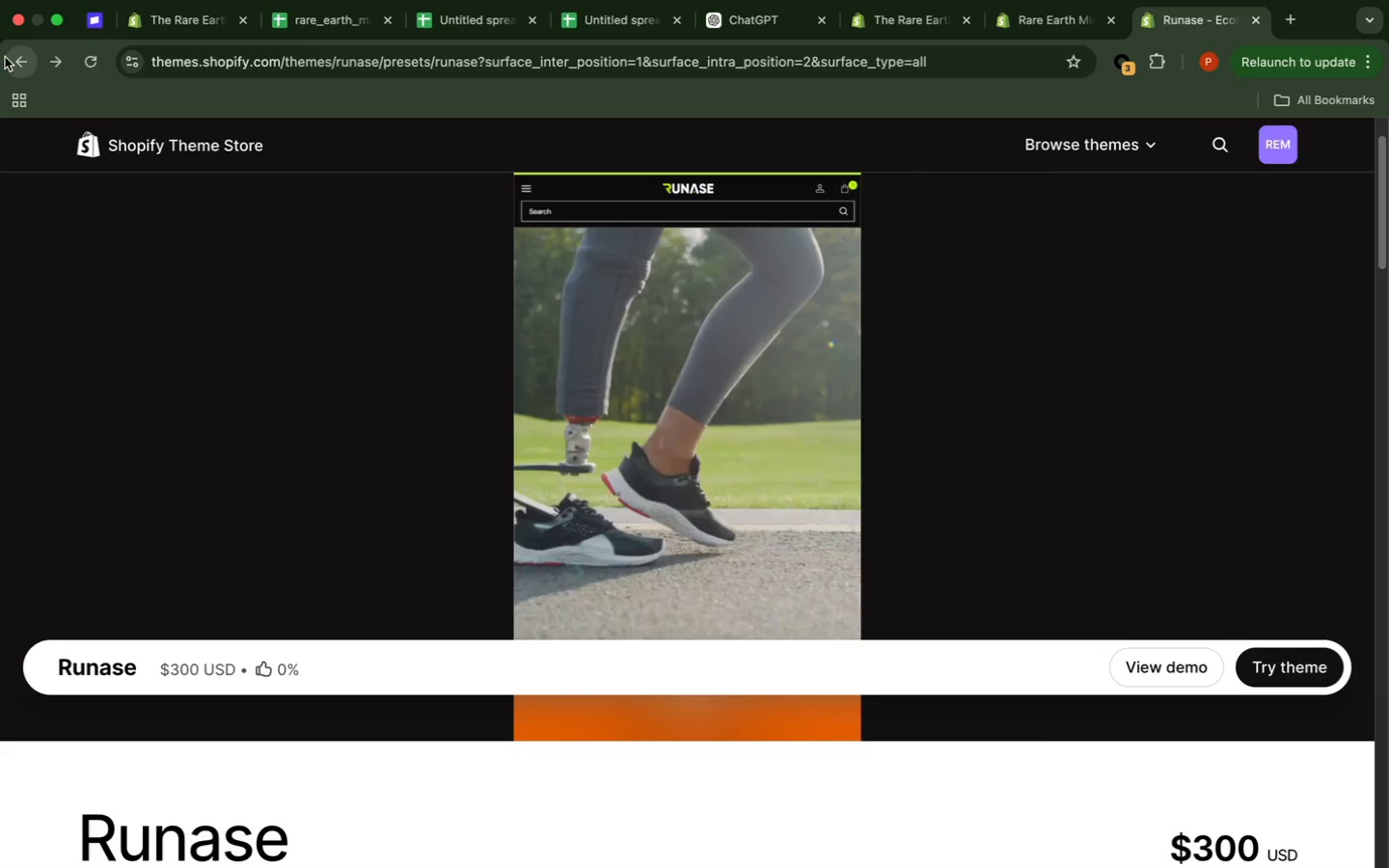 
left_click([27, 58])
 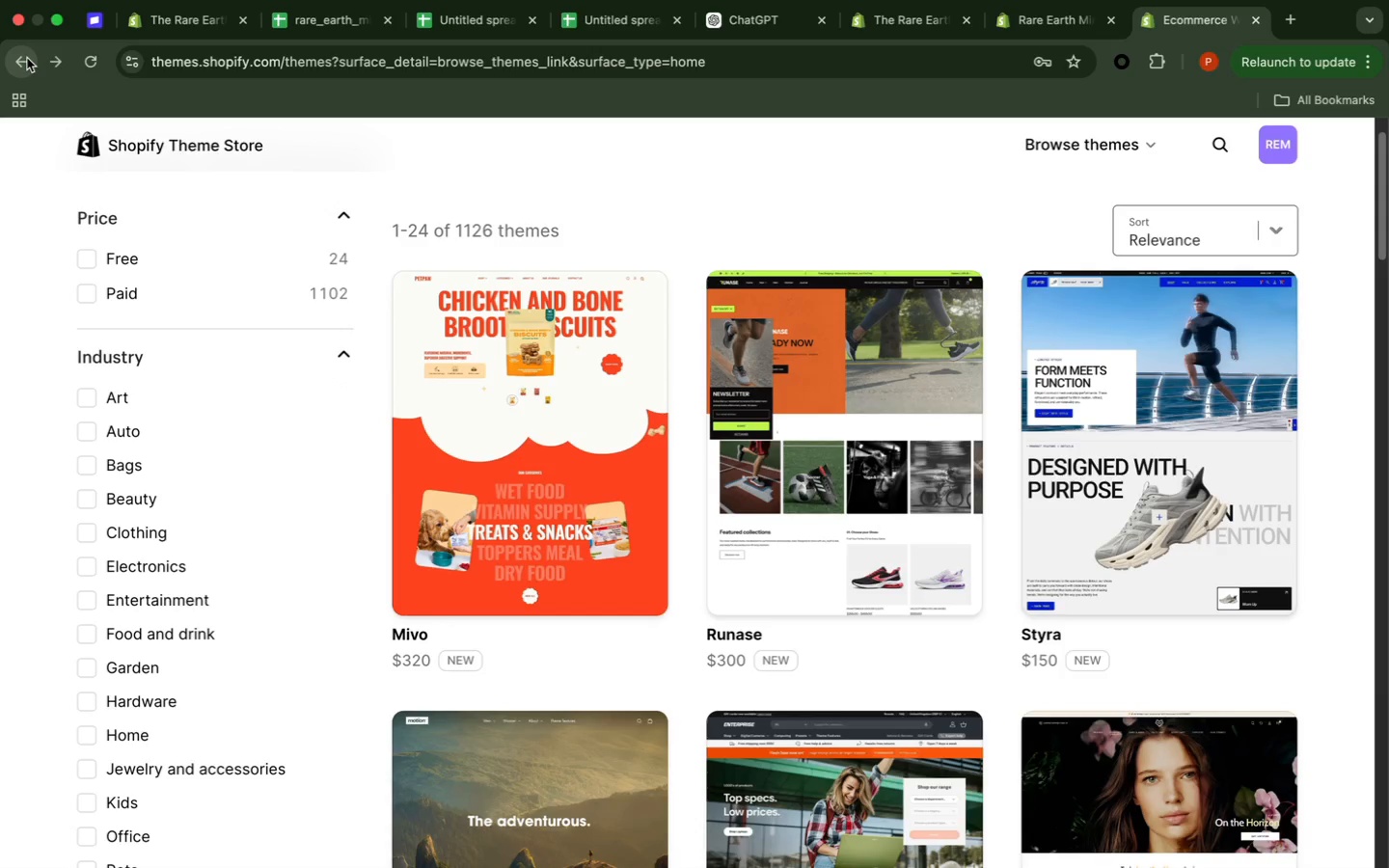 
wait(9.94)
 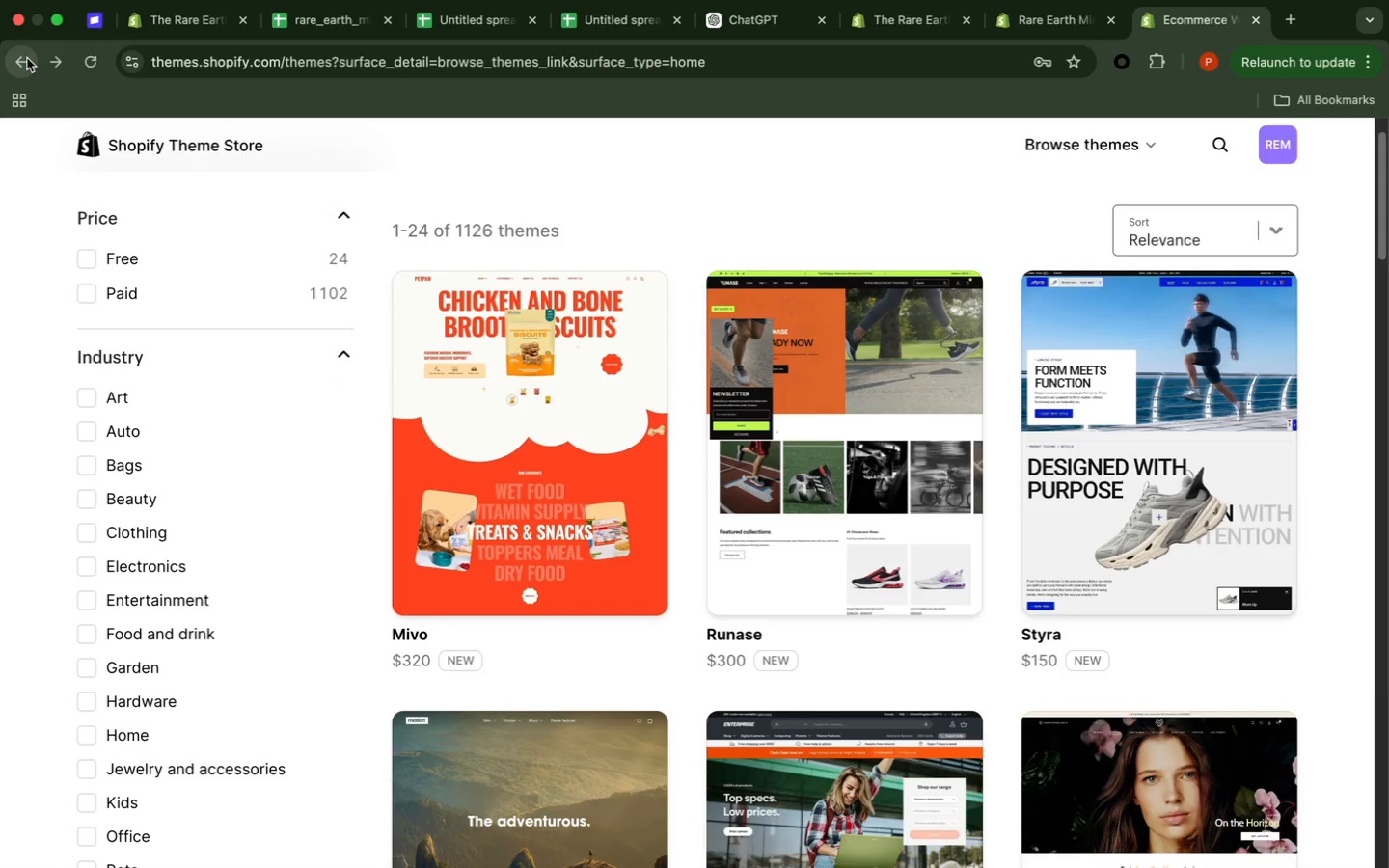 
scroll: coordinate [27, 58], scroll_direction: down, amount: 7.0
 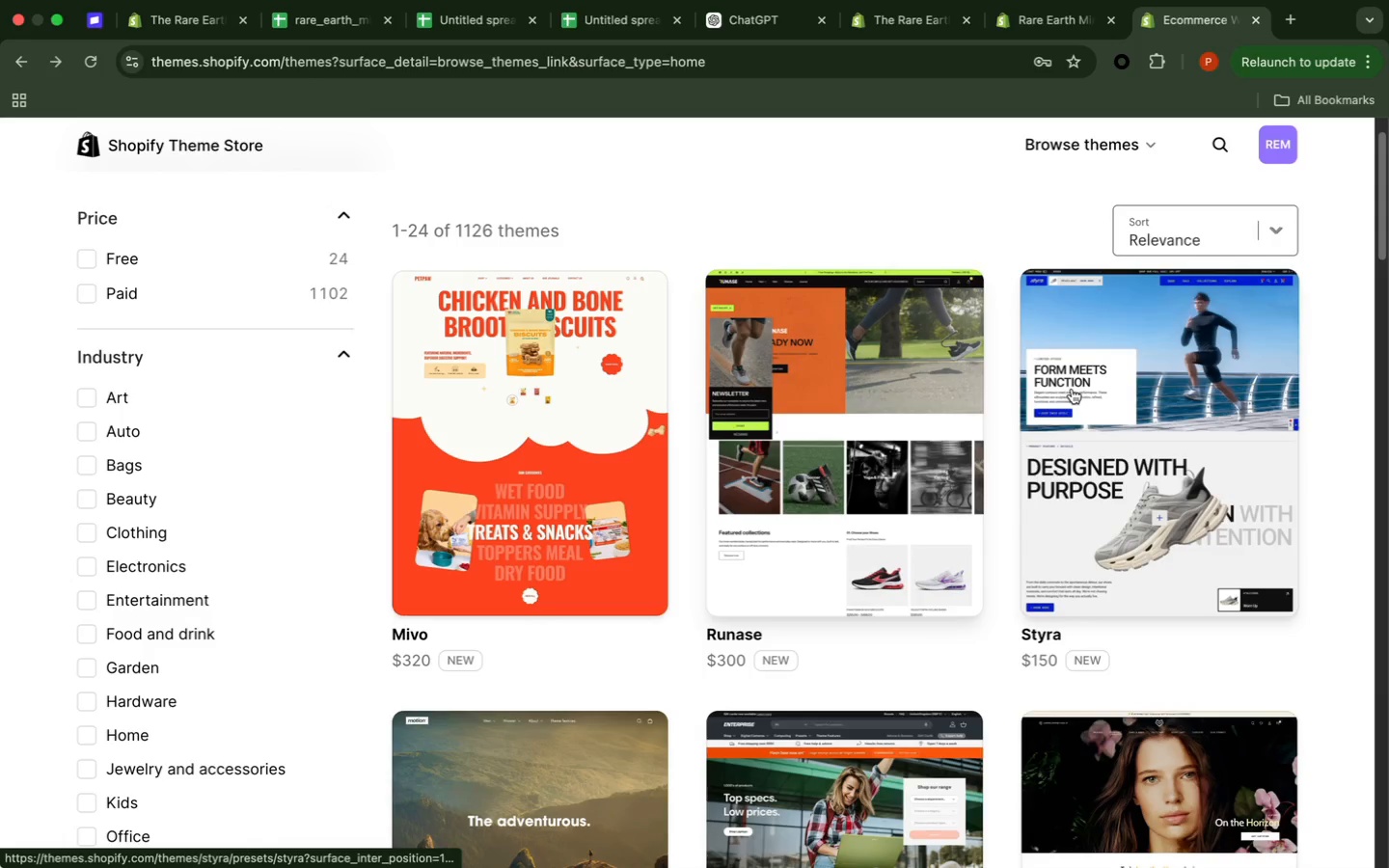 
left_click([1222, 428])
 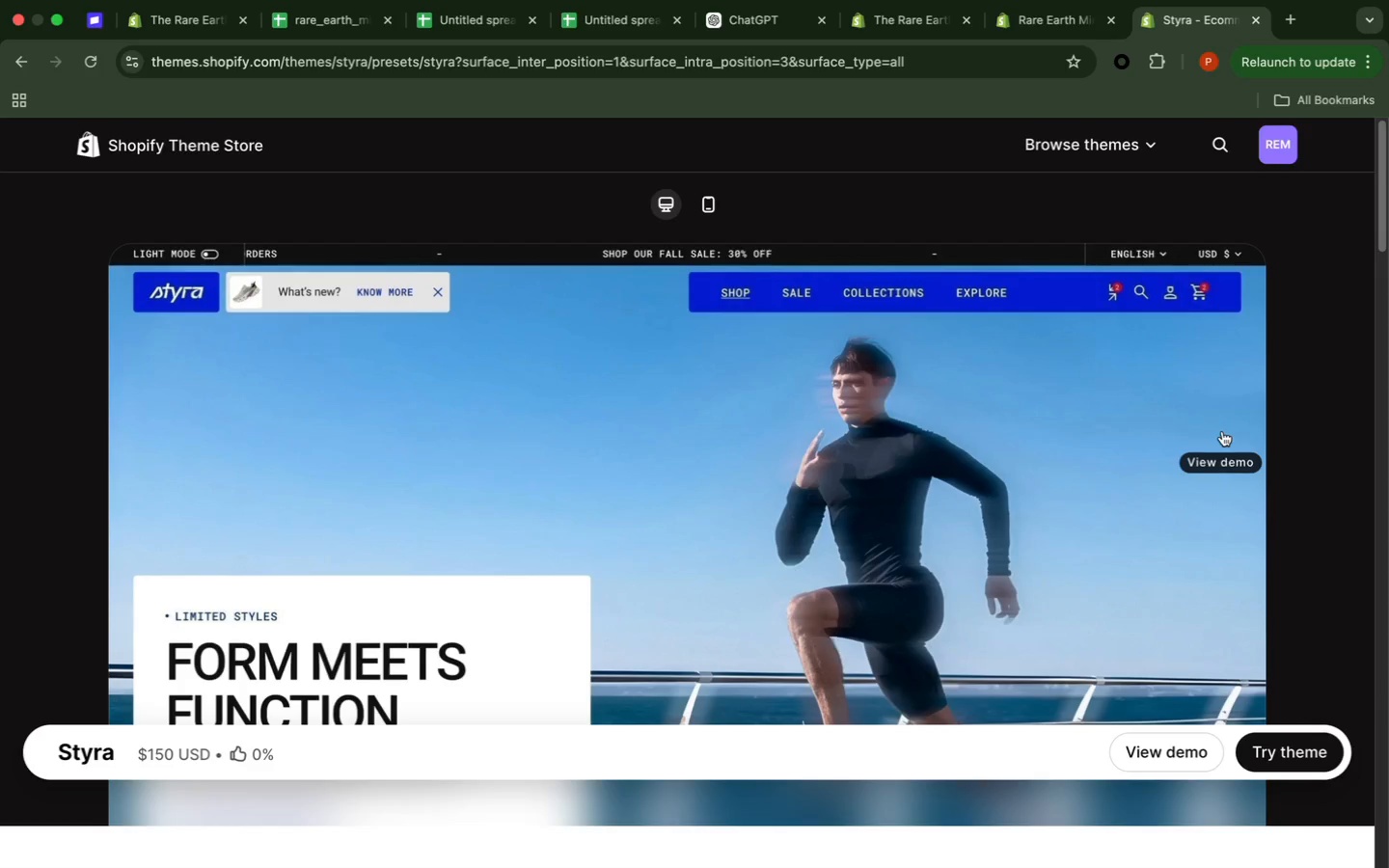 
wait(30.57)
 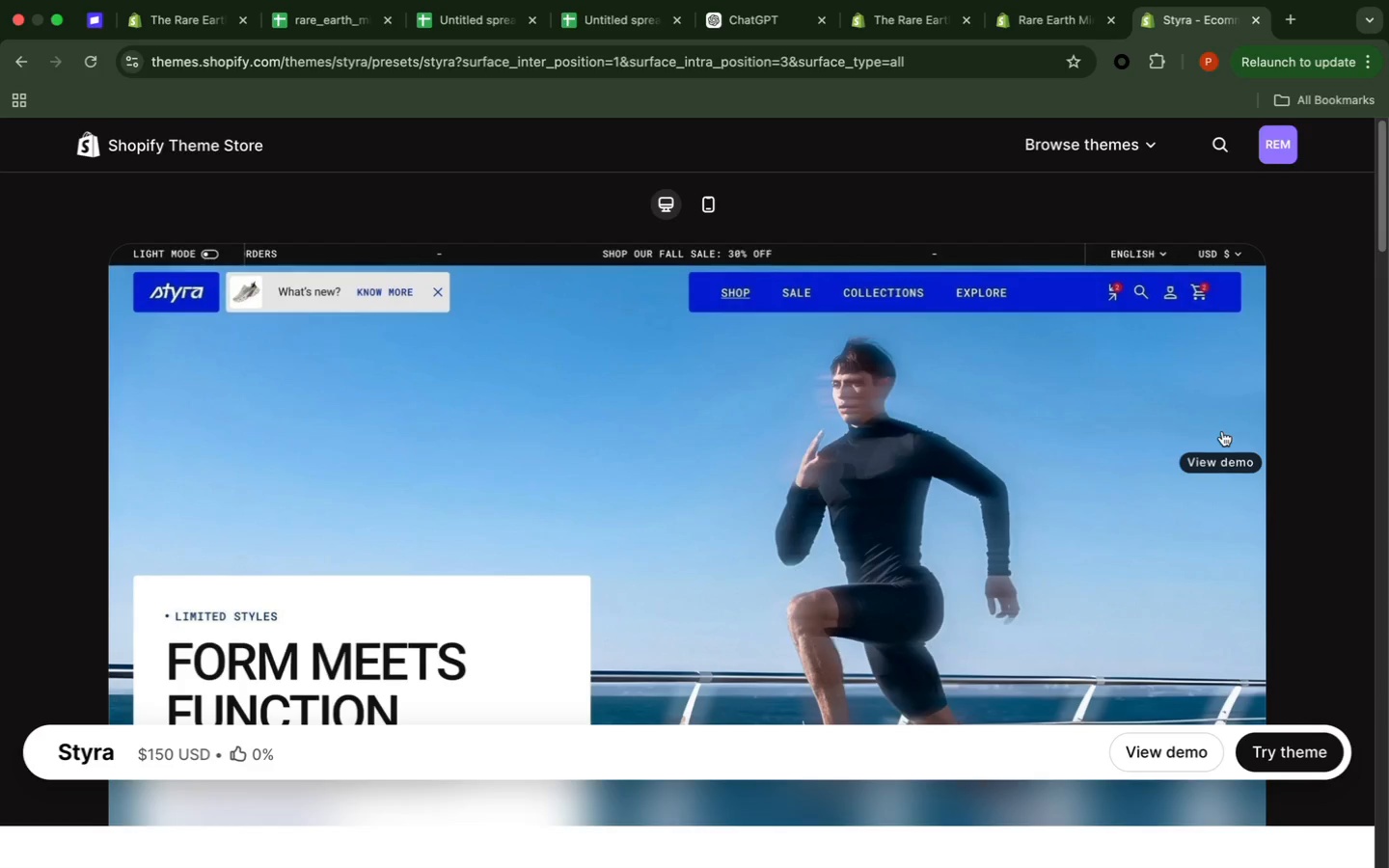 
scroll: coordinate [1222, 431], scroll_direction: down, amount: 3.0
 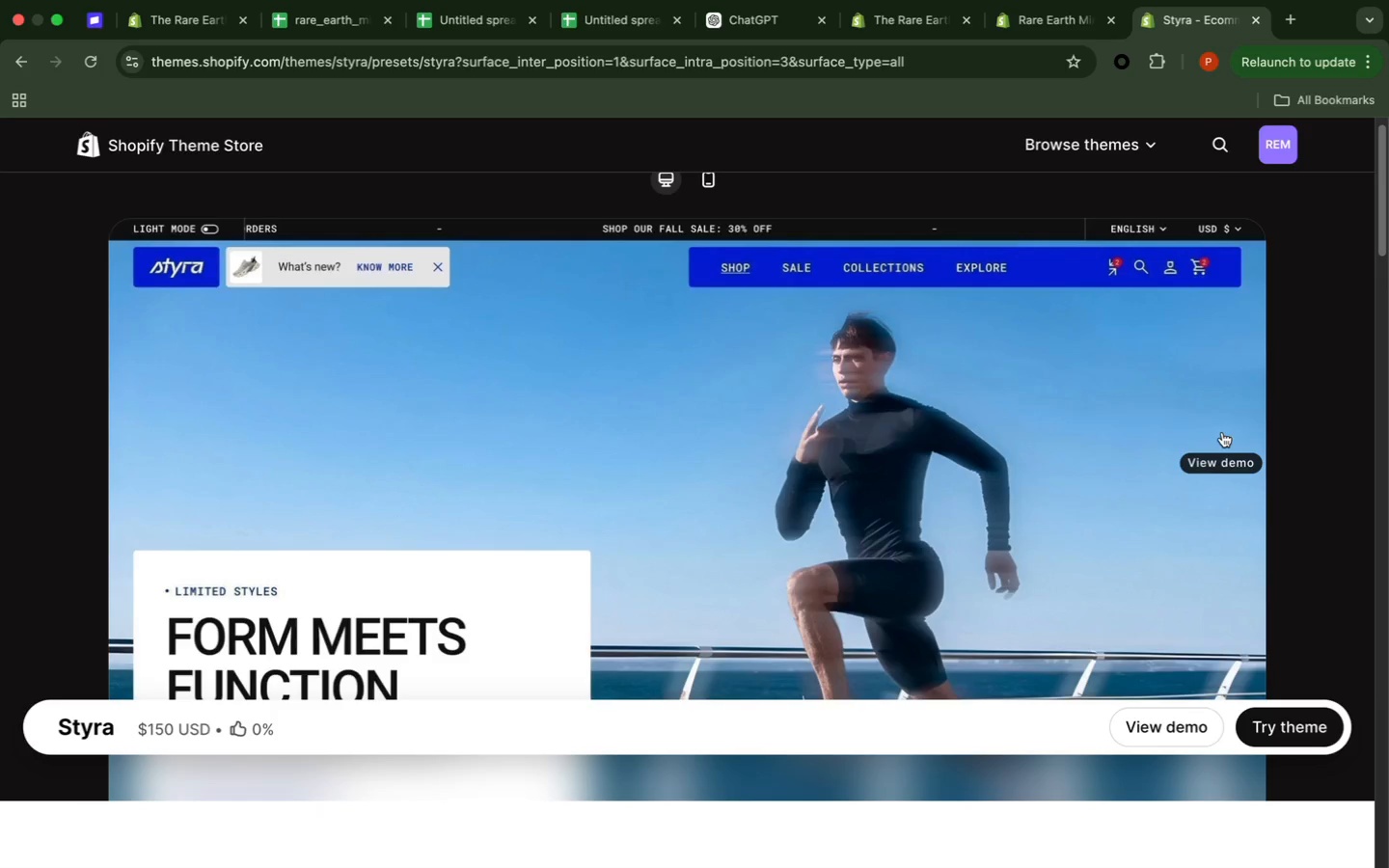 
wait(5.06)
 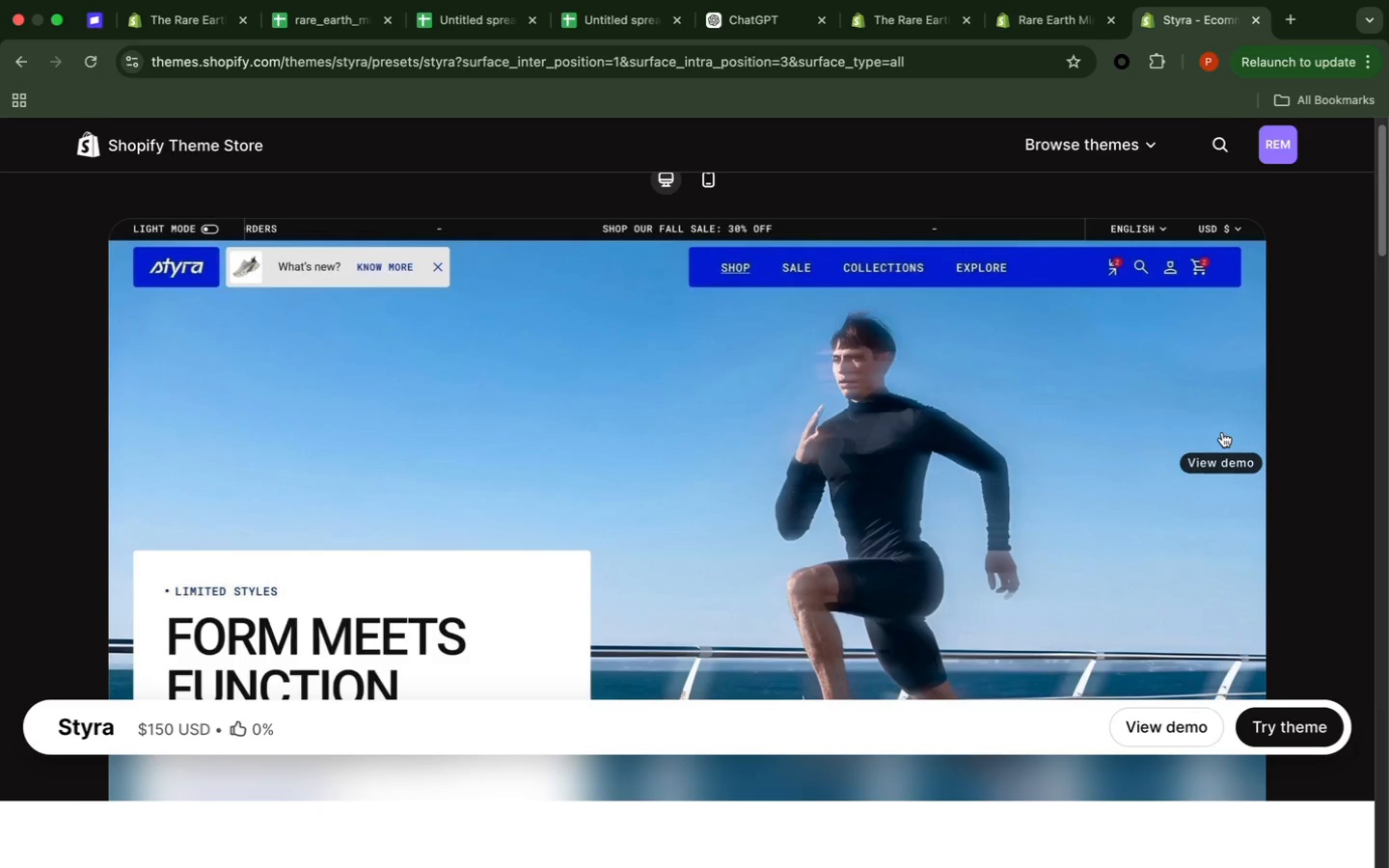 
scroll: coordinate [1222, 432], scroll_direction: down, amount: 5.0
 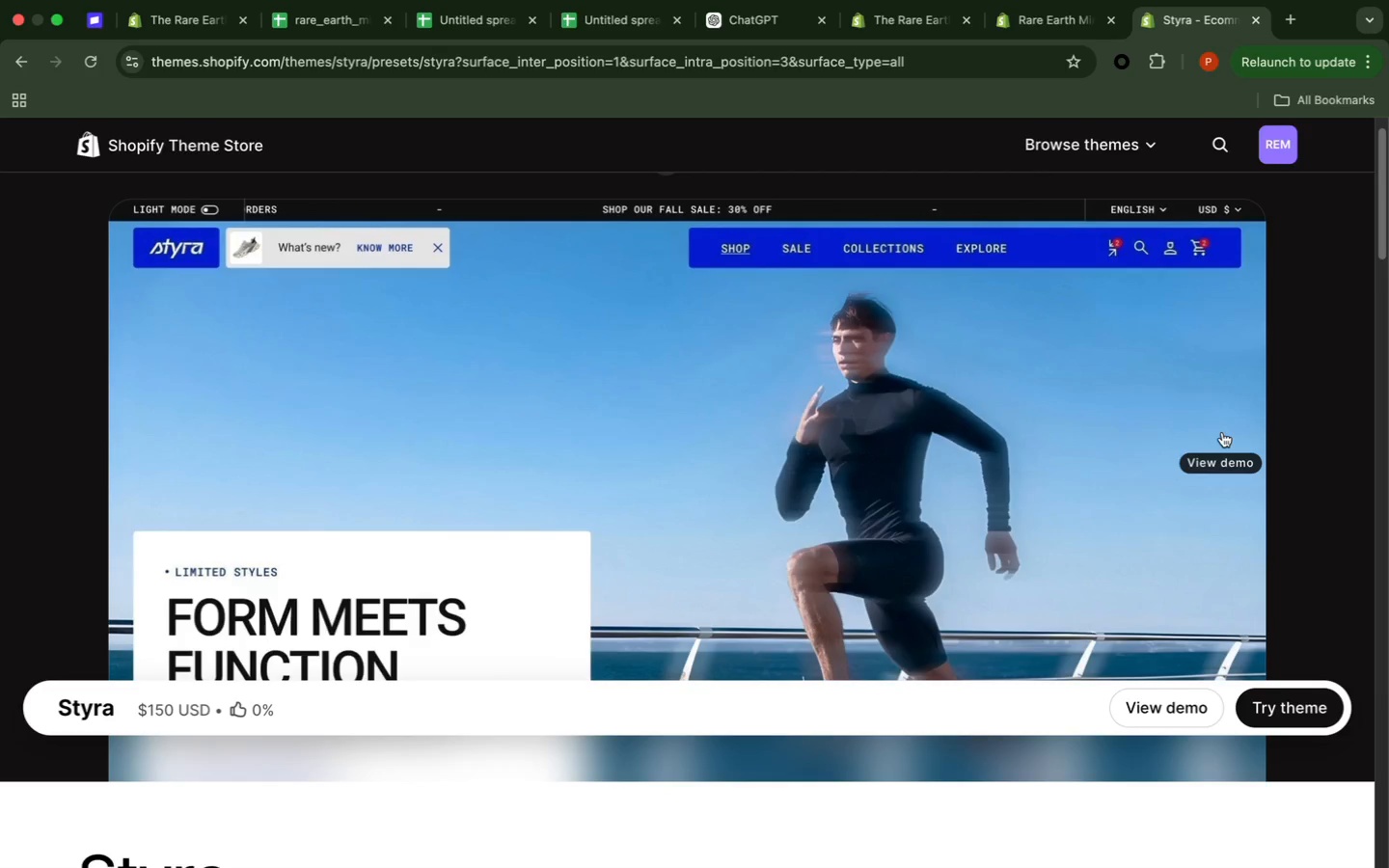 
wait(7.12)
 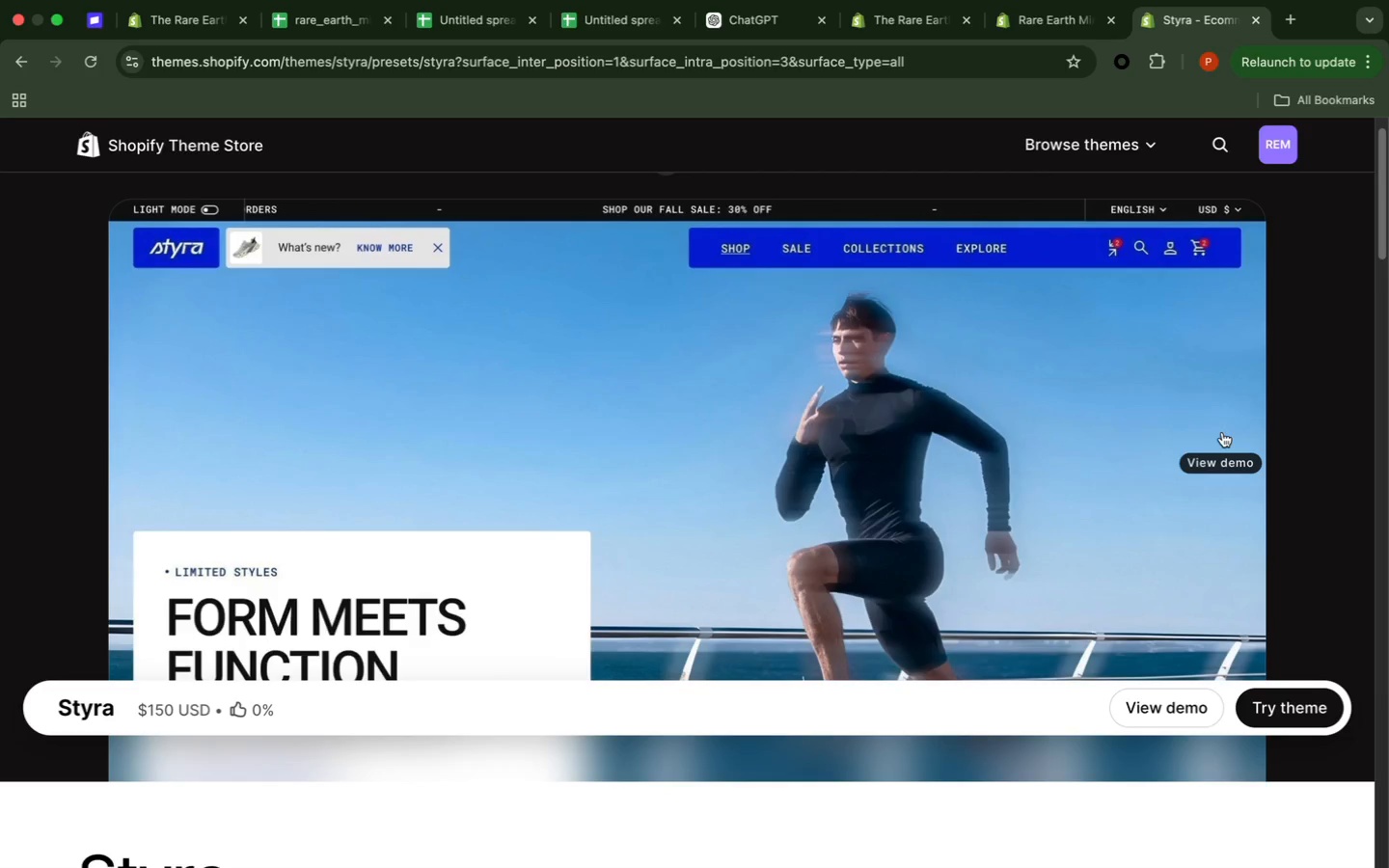 
scroll: coordinate [1258, 522], scroll_direction: down, amount: 14.0
 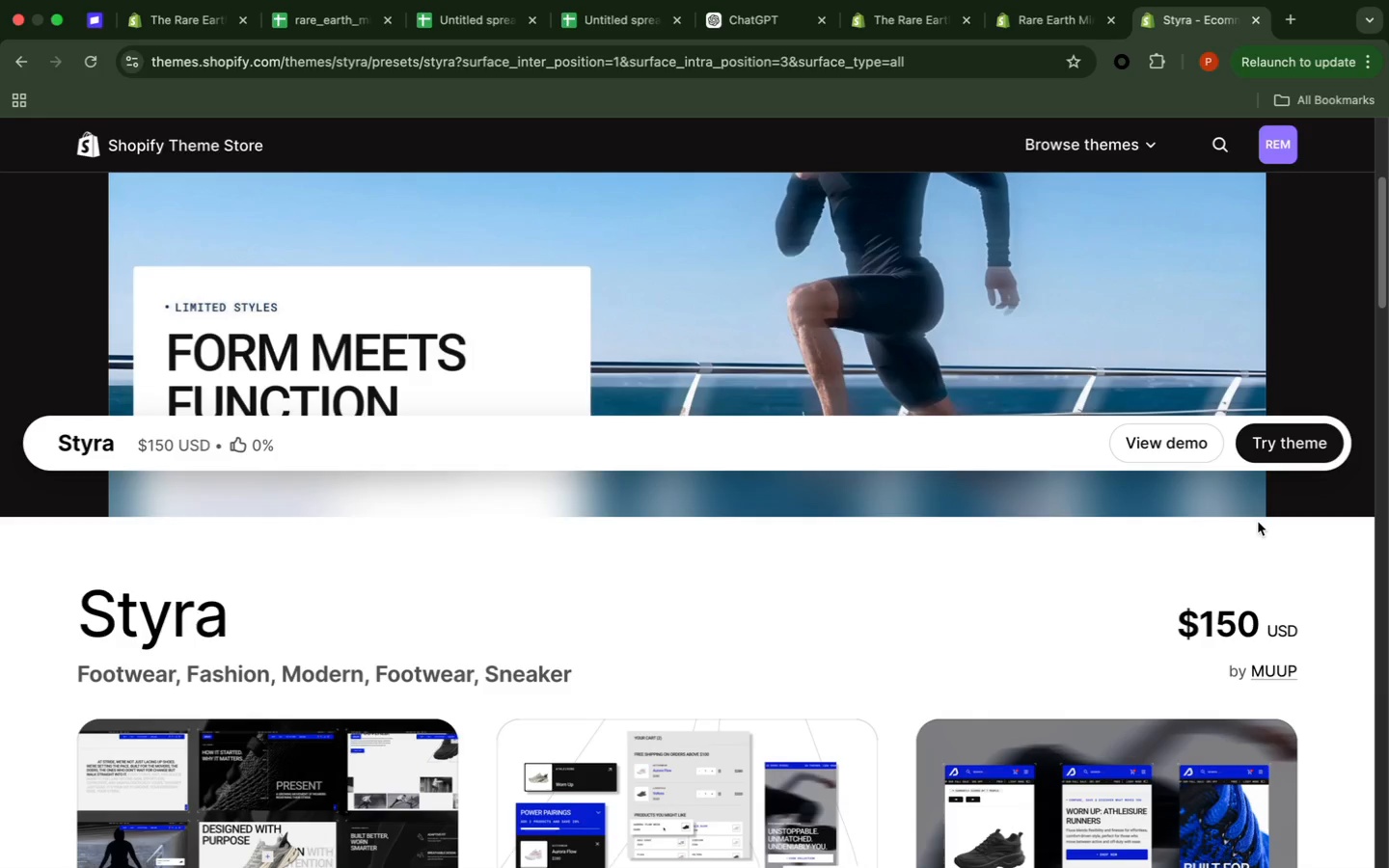 
scroll: coordinate [1252, 523], scroll_direction: down, amount: 21.0
 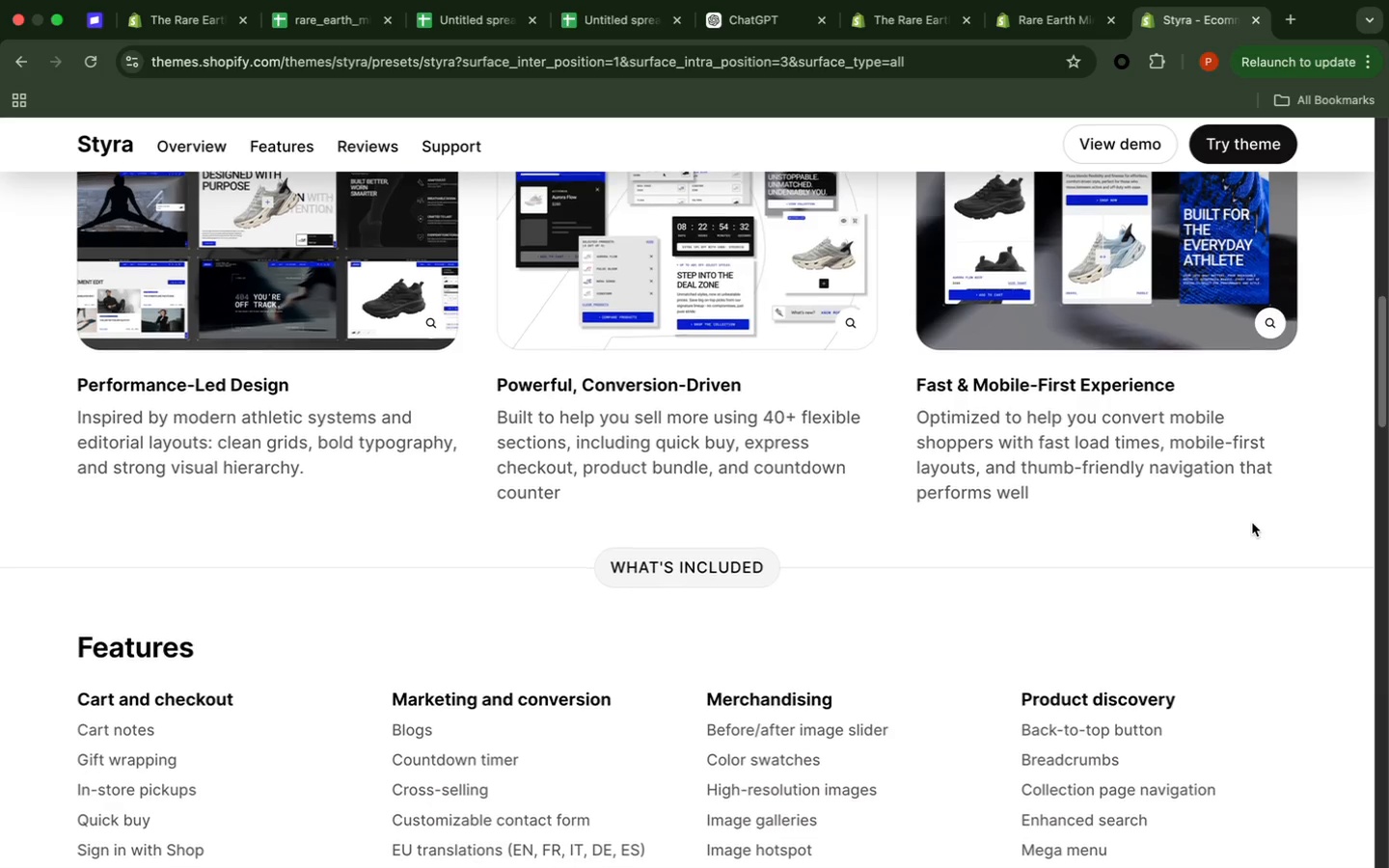 
scroll: coordinate [1252, 523], scroll_direction: down, amount: 4.0
 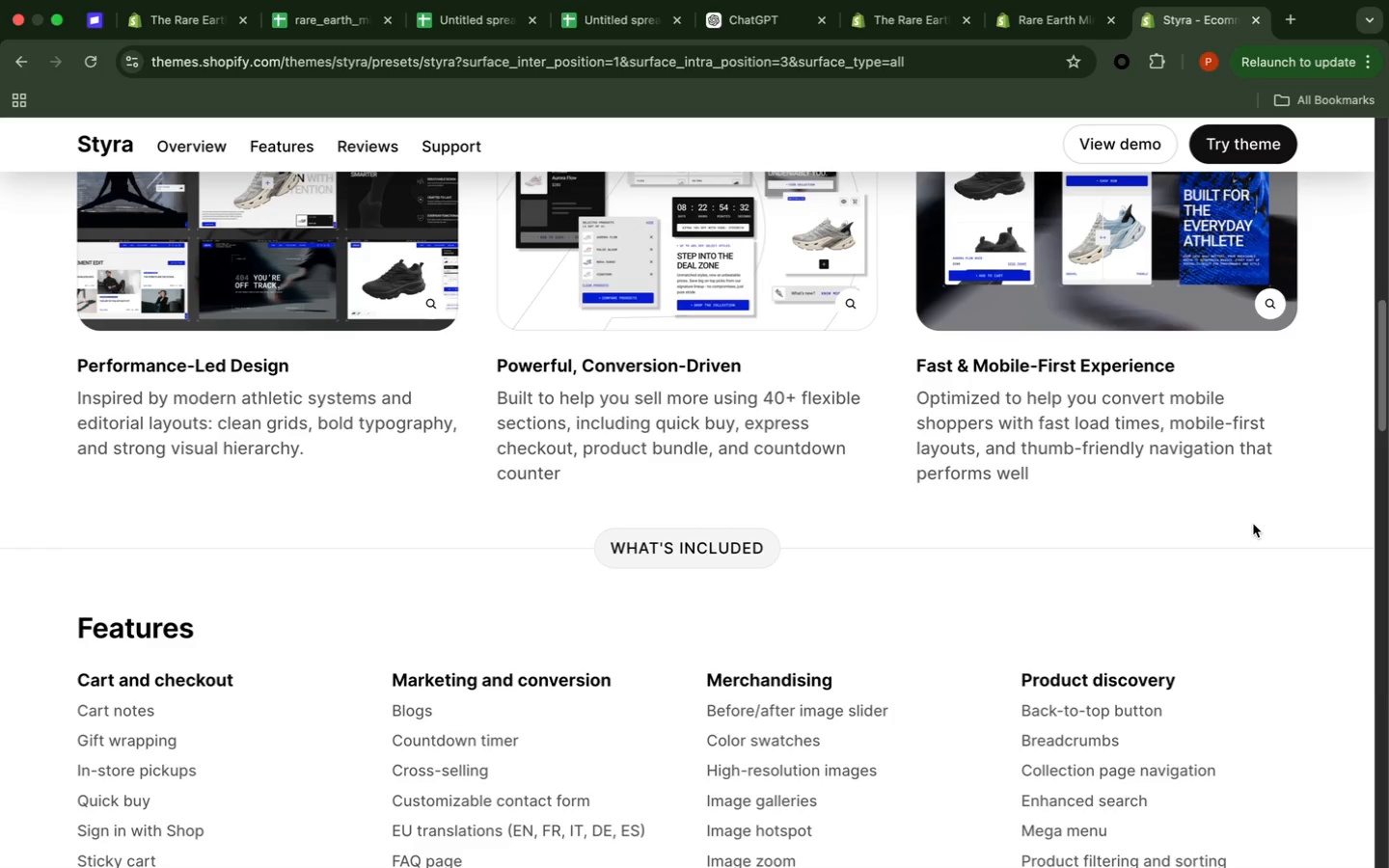 
wait(5.7)
 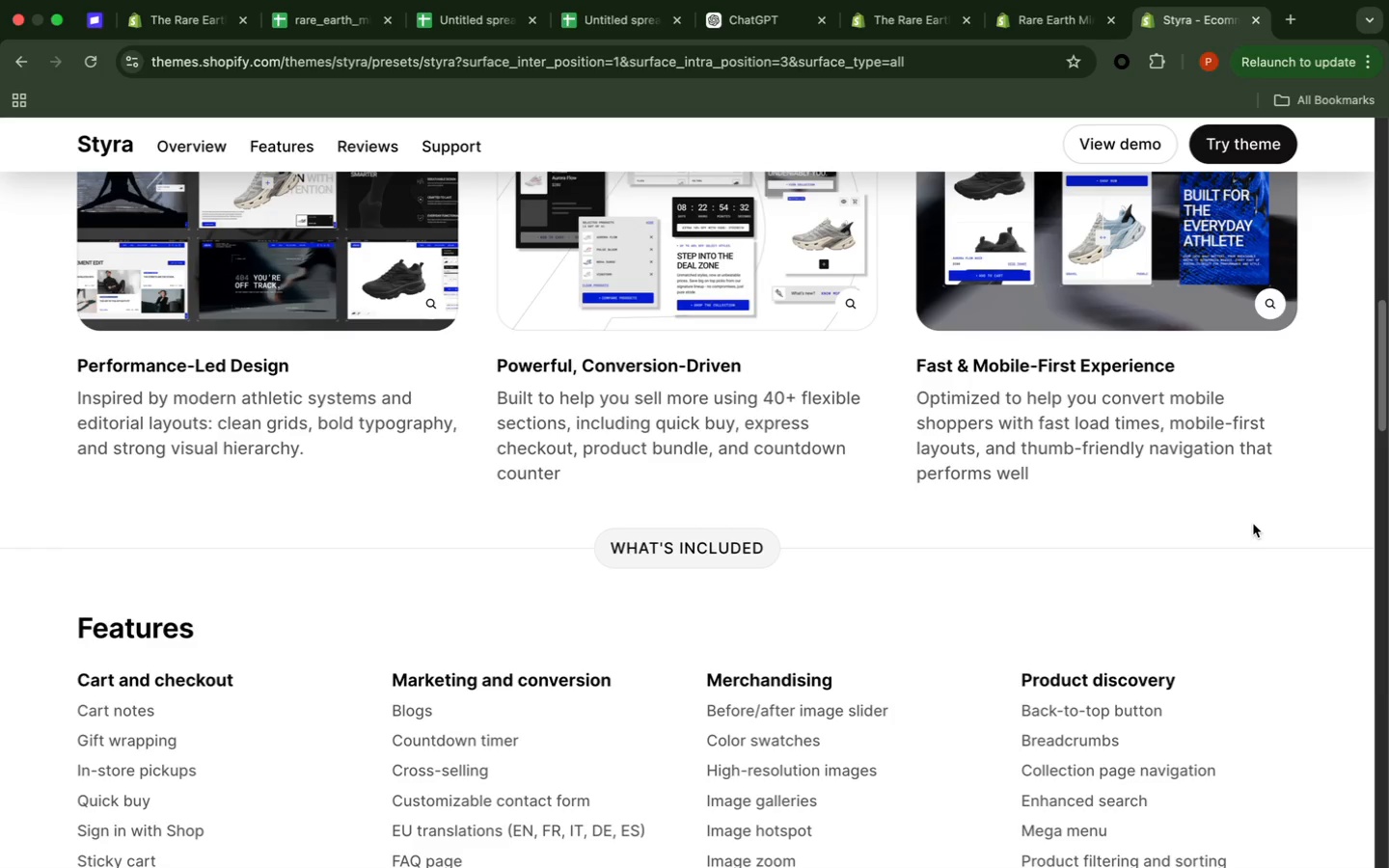 
scroll: coordinate [1252, 524], scroll_direction: down, amount: 18.0
 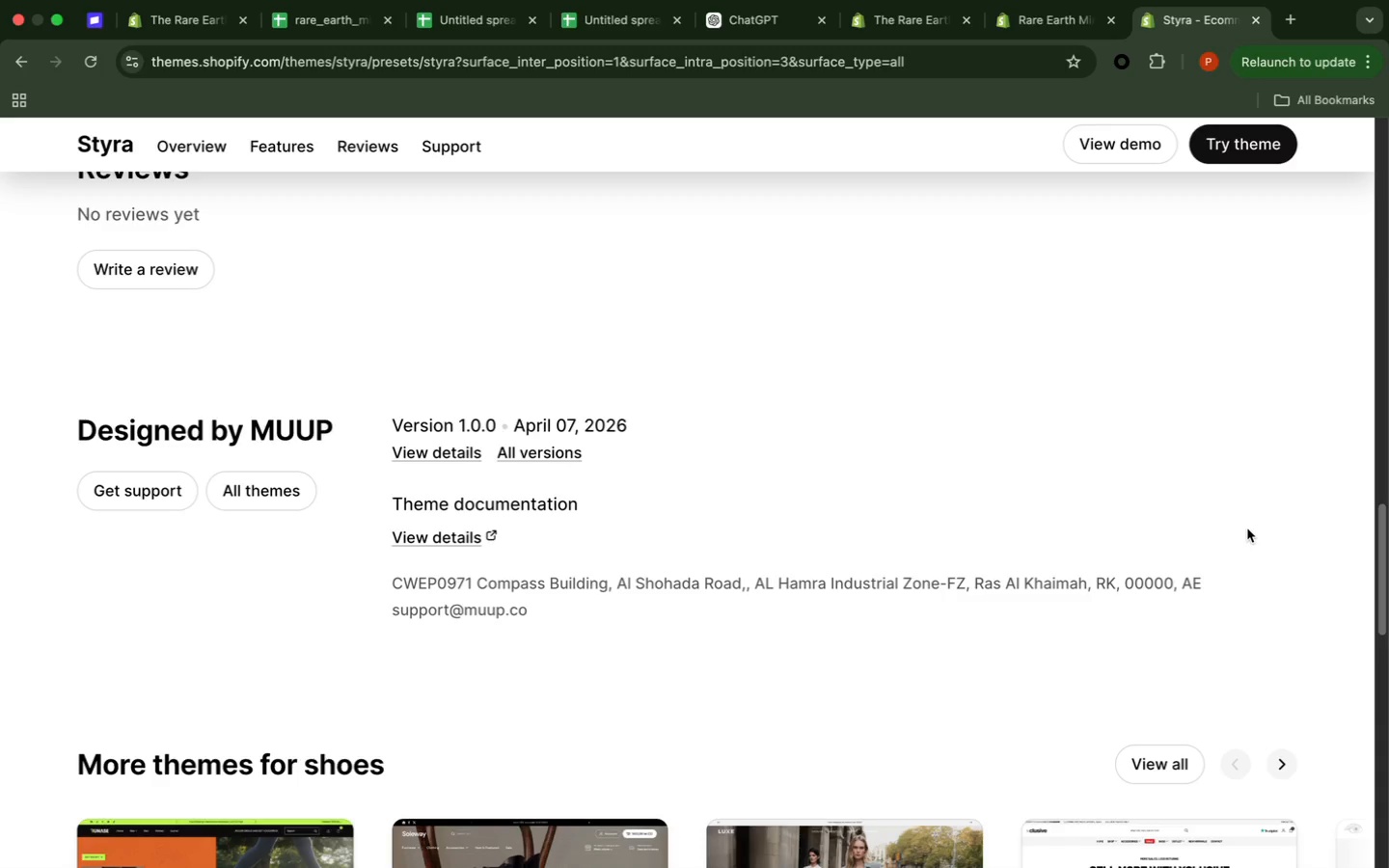 
wait(33.49)
 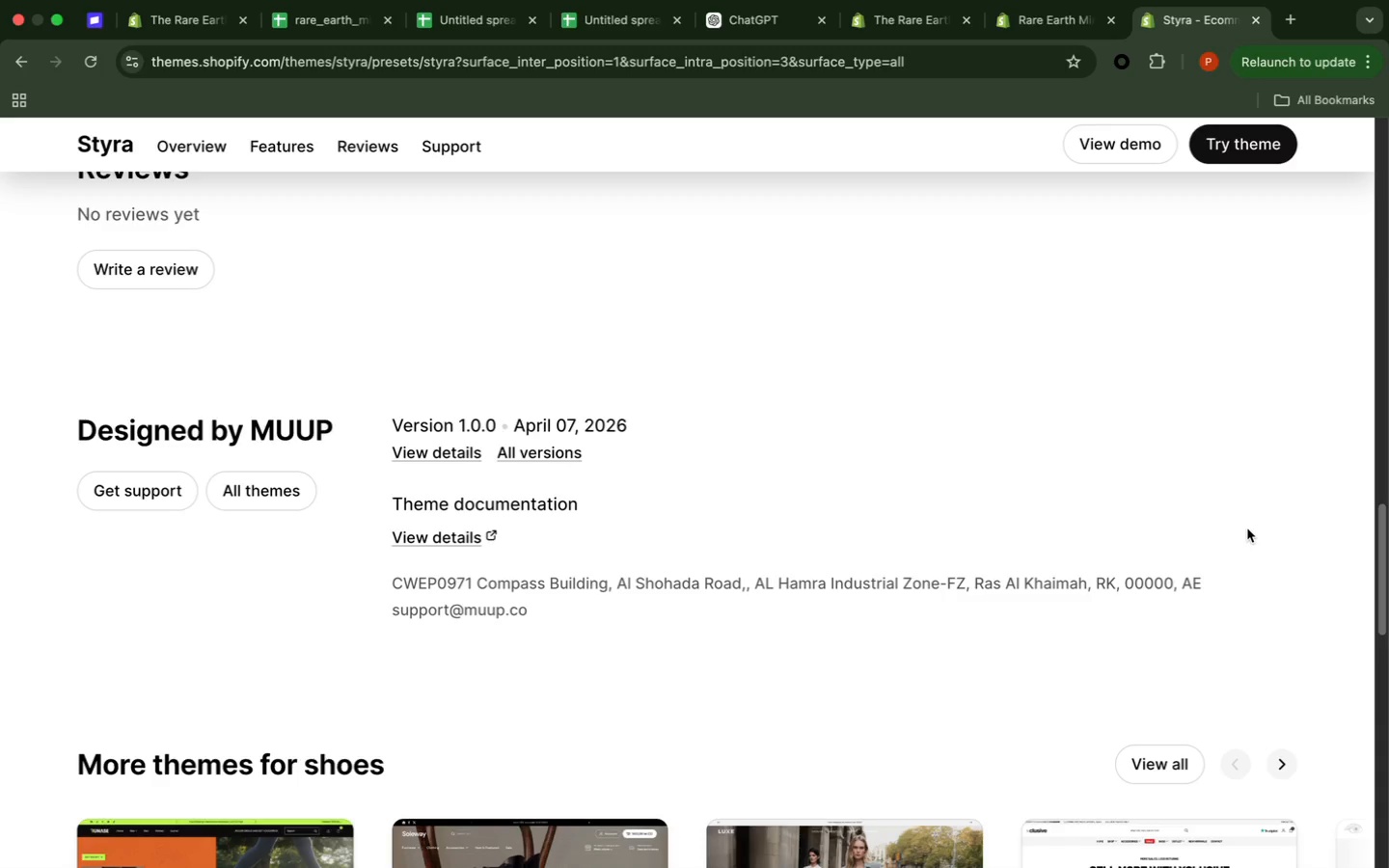 
scroll: coordinate [1244, 529], scroll_direction: down, amount: 35.0
 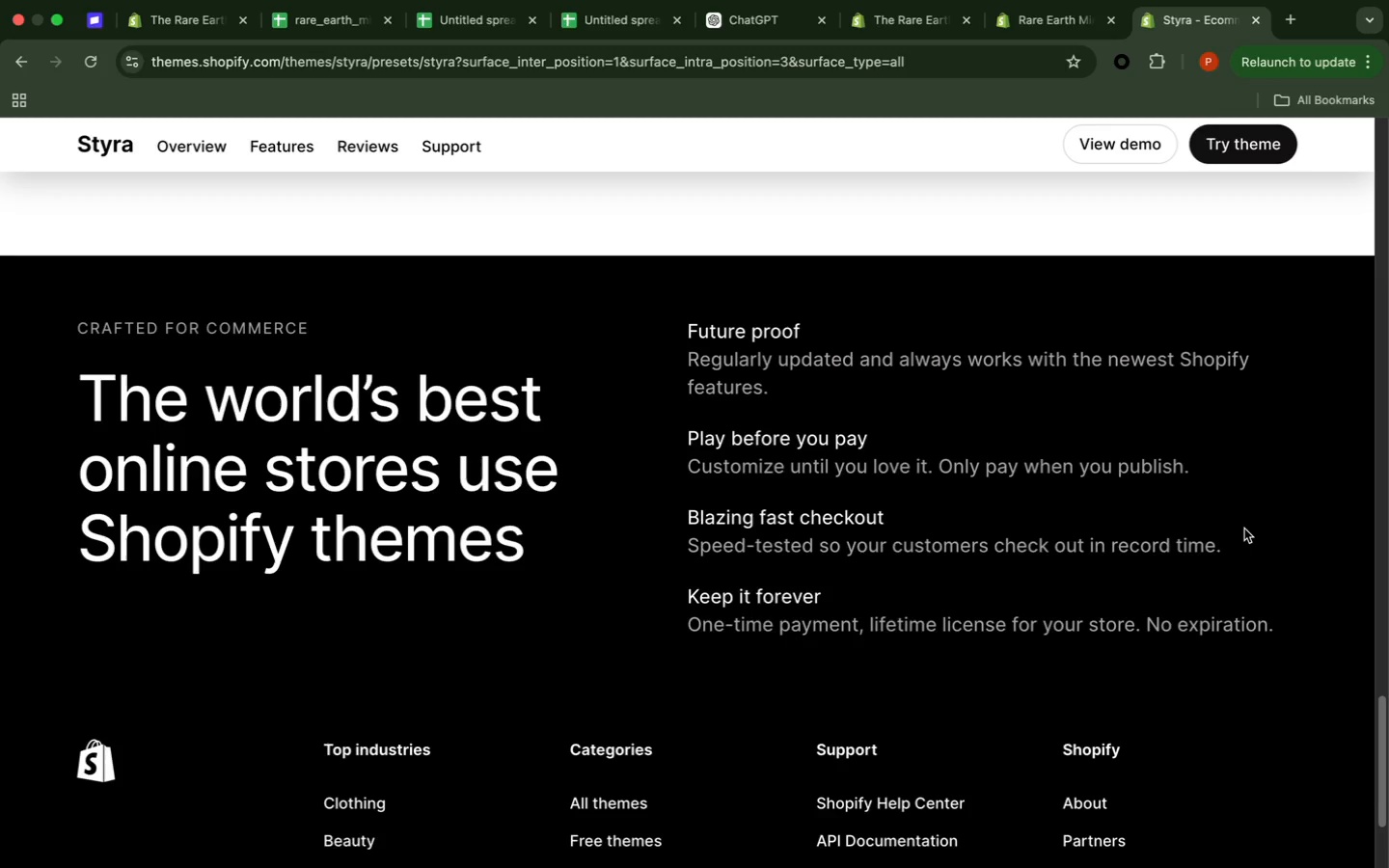 
scroll: coordinate [1229, 581], scroll_direction: up, amount: 81.0
 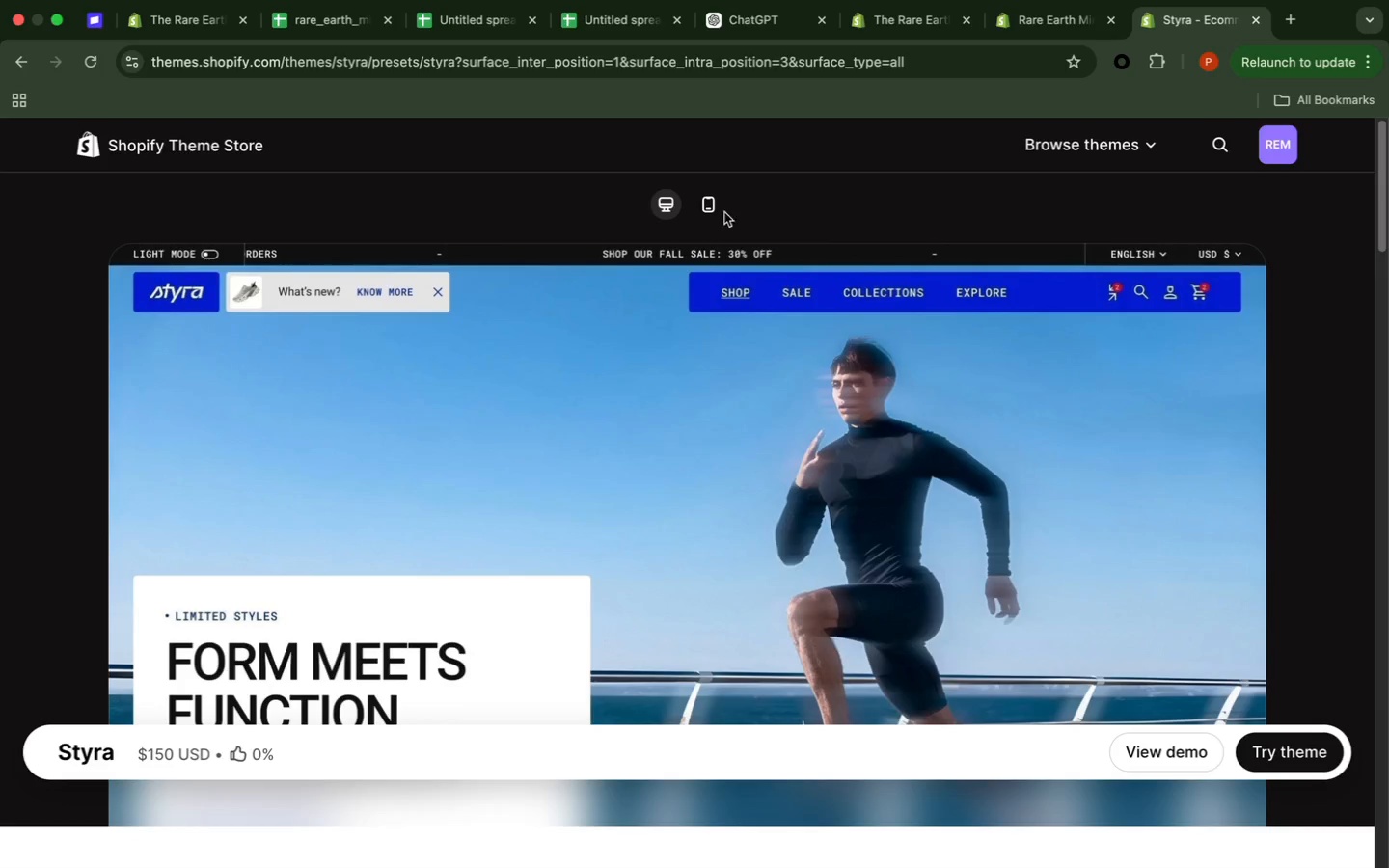 
left_click([720, 211])
 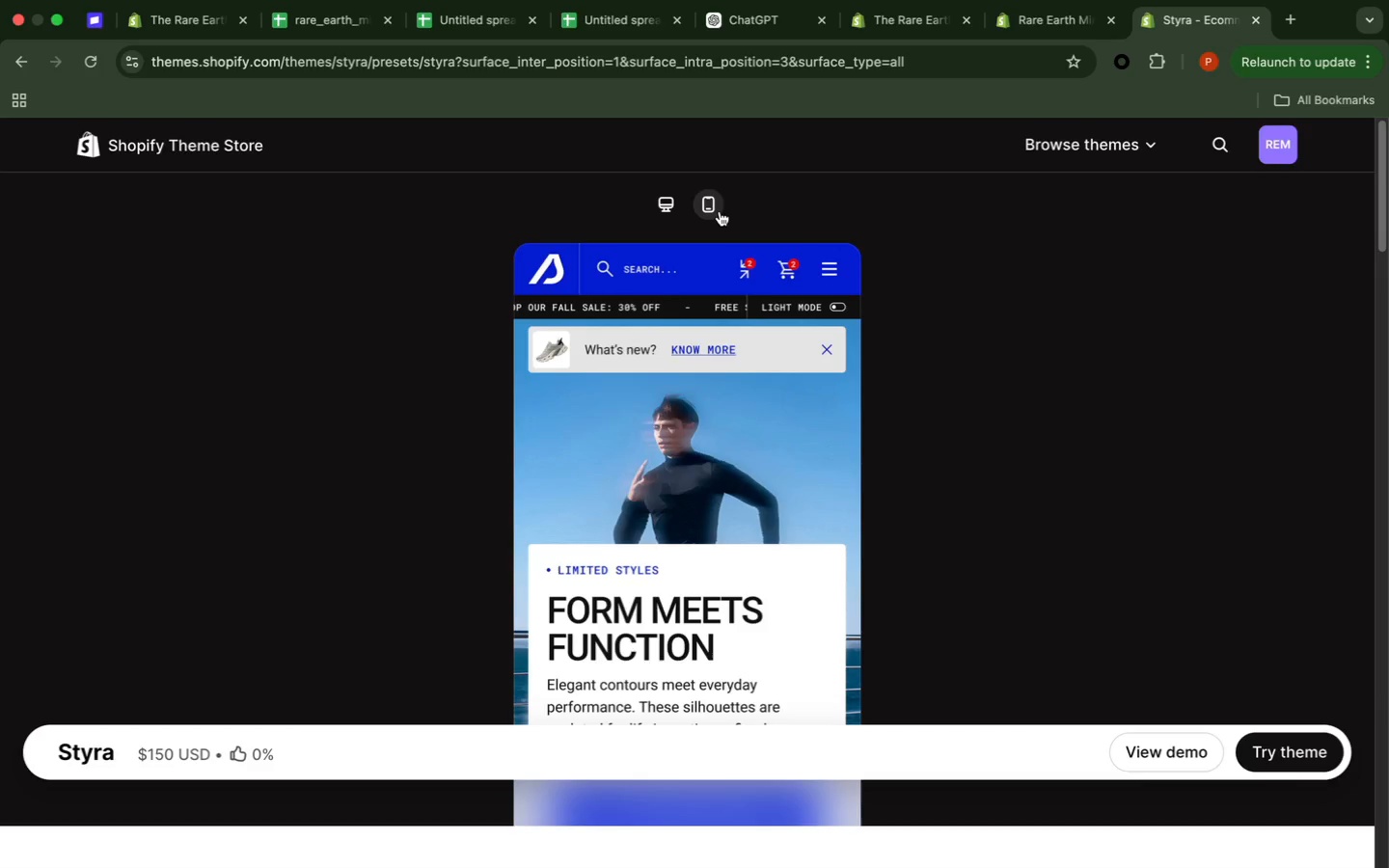 
wait(21.53)
 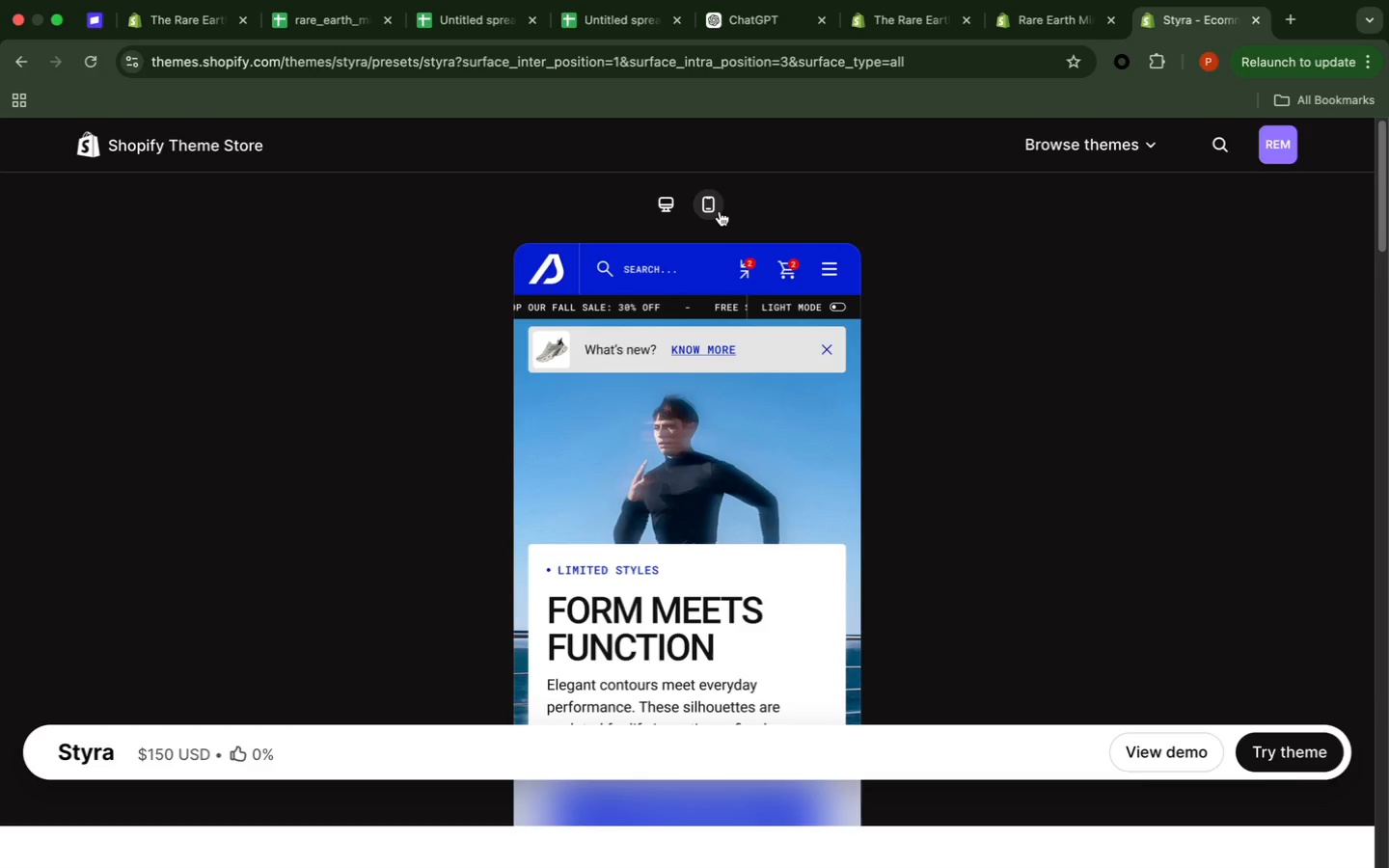 
scroll: coordinate [718, 211], scroll_direction: down, amount: 8.0
 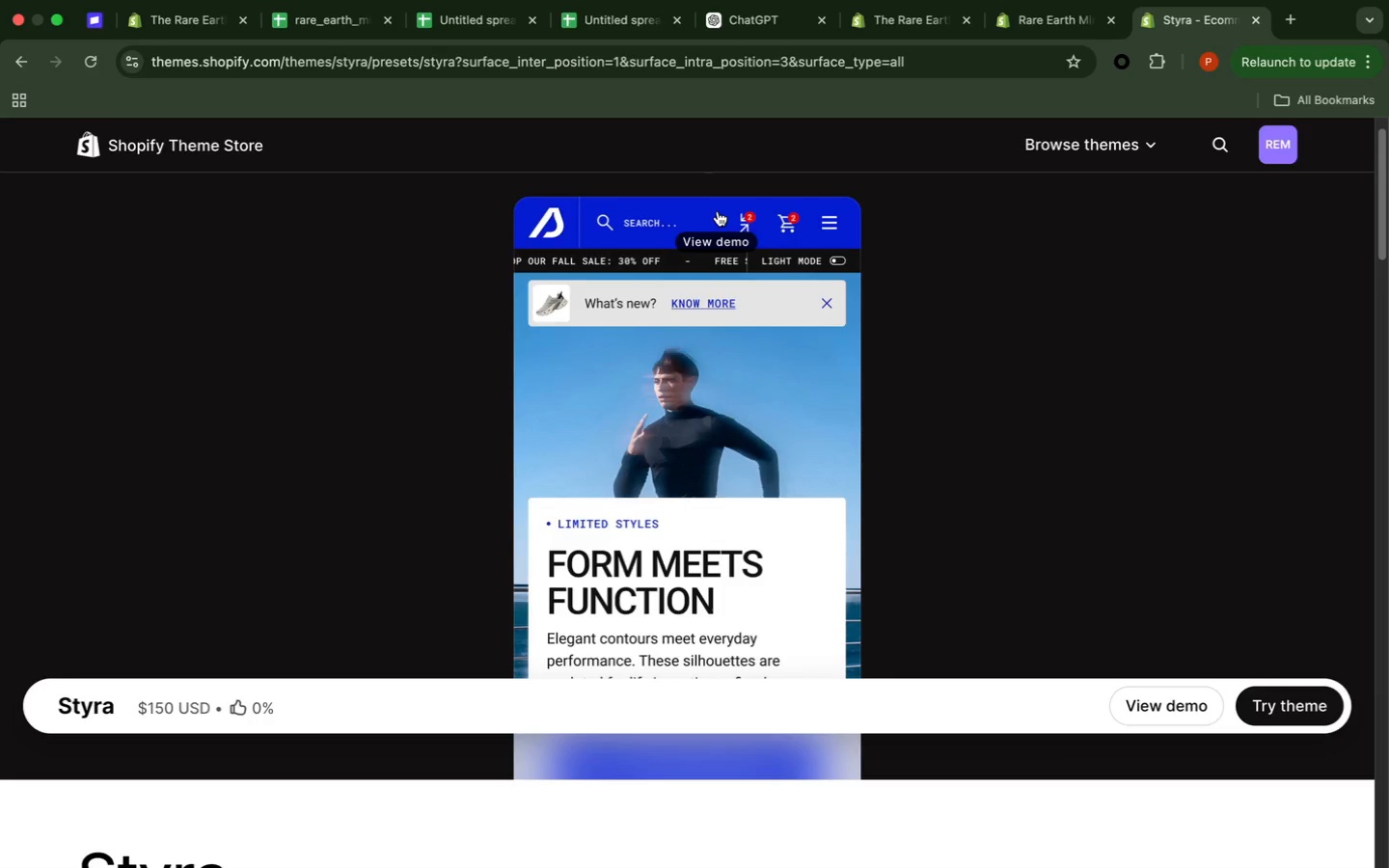 
wait(9.46)
 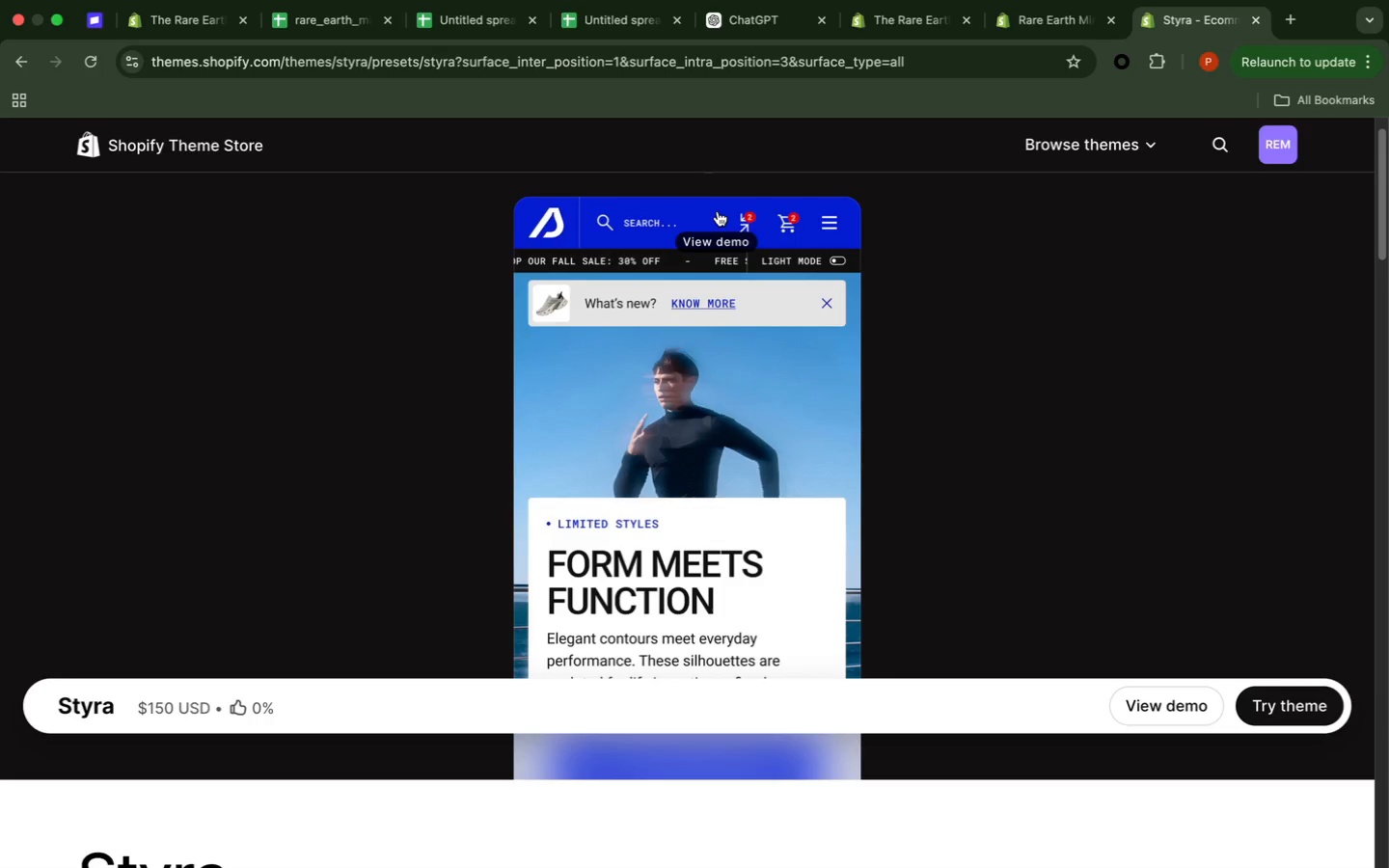 
scroll: coordinate [713, 214], scroll_direction: down, amount: 8.0
 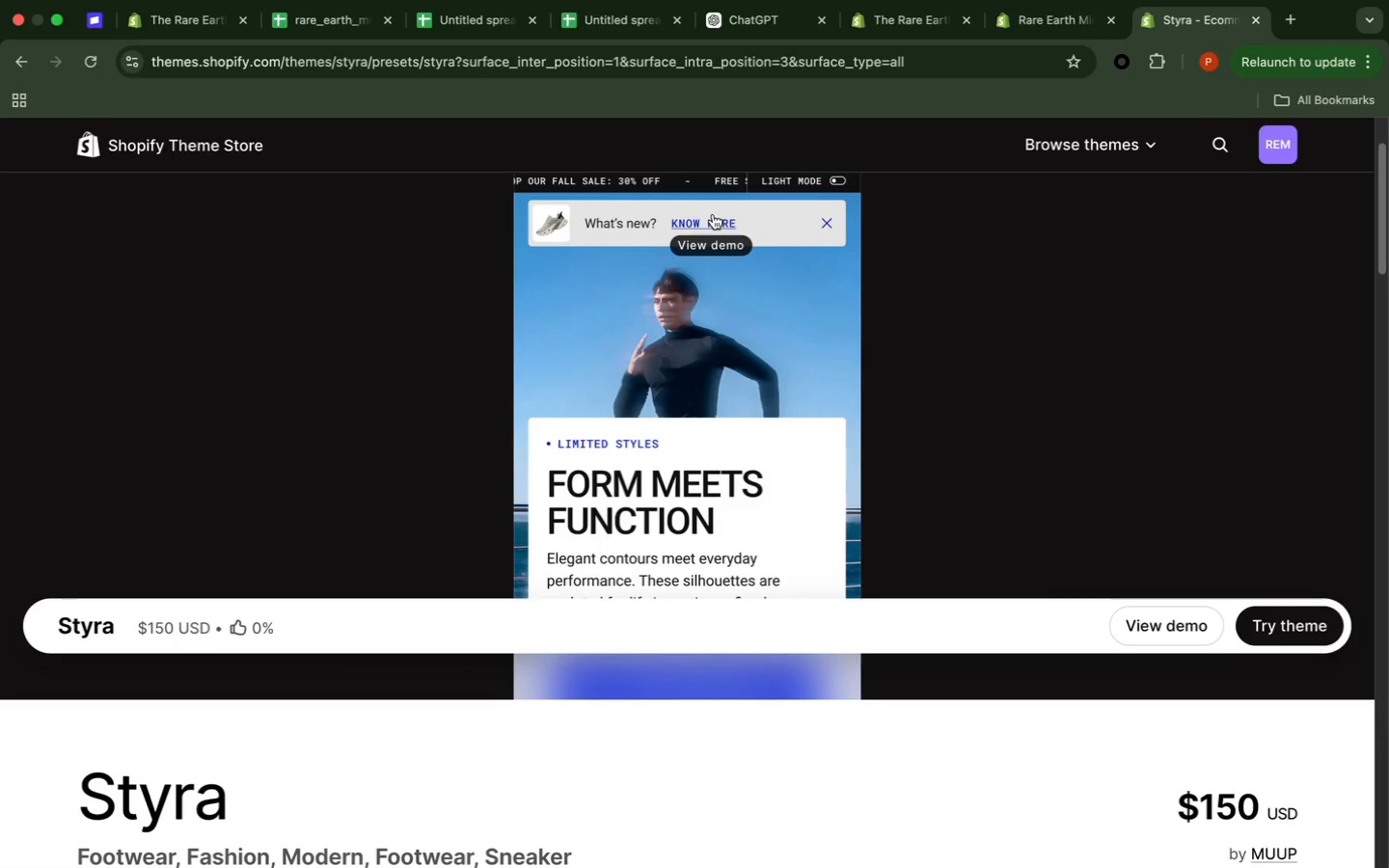 
scroll: coordinate [714, 223], scroll_direction: up, amount: 7.0
 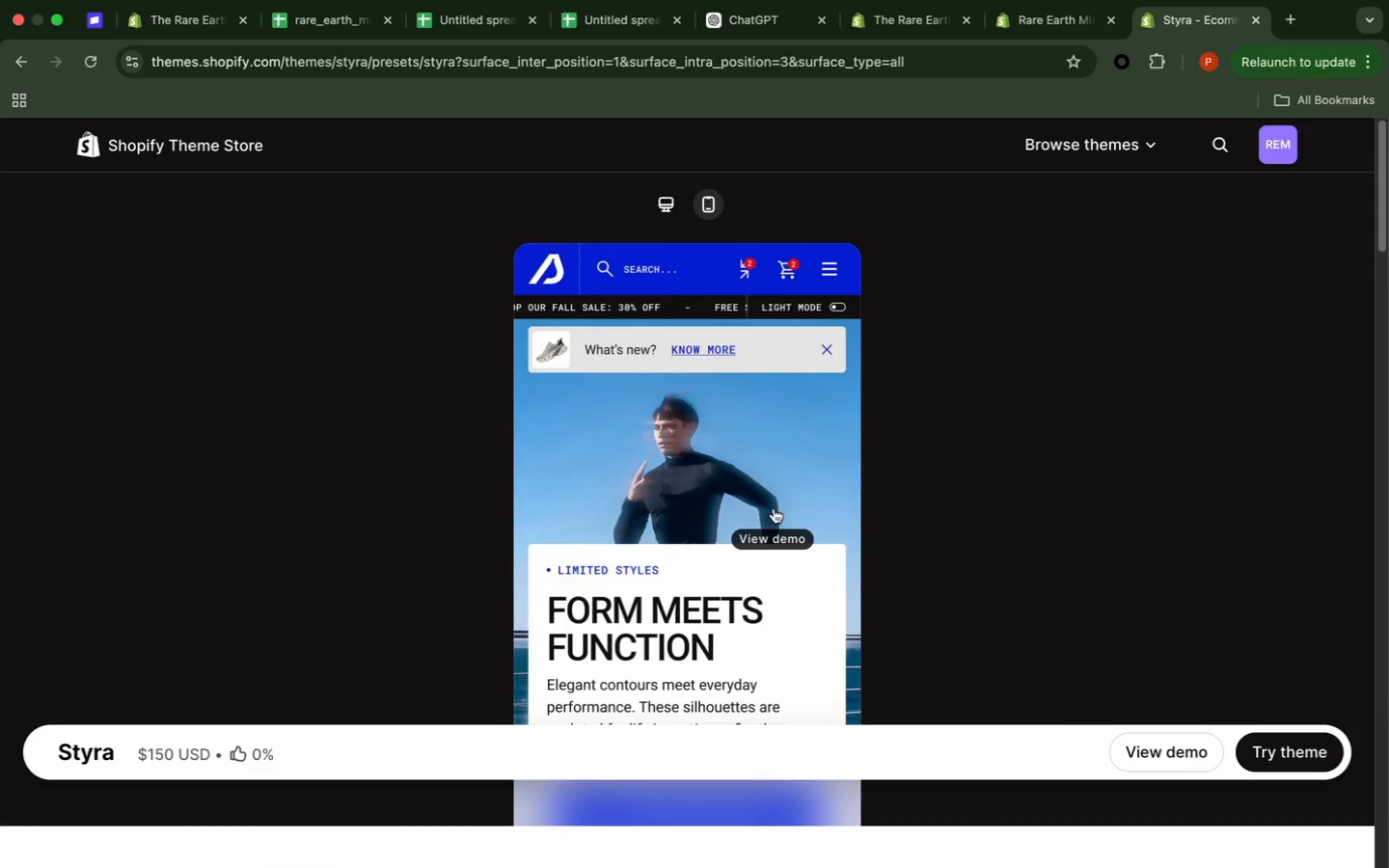 
left_click([773, 505])
 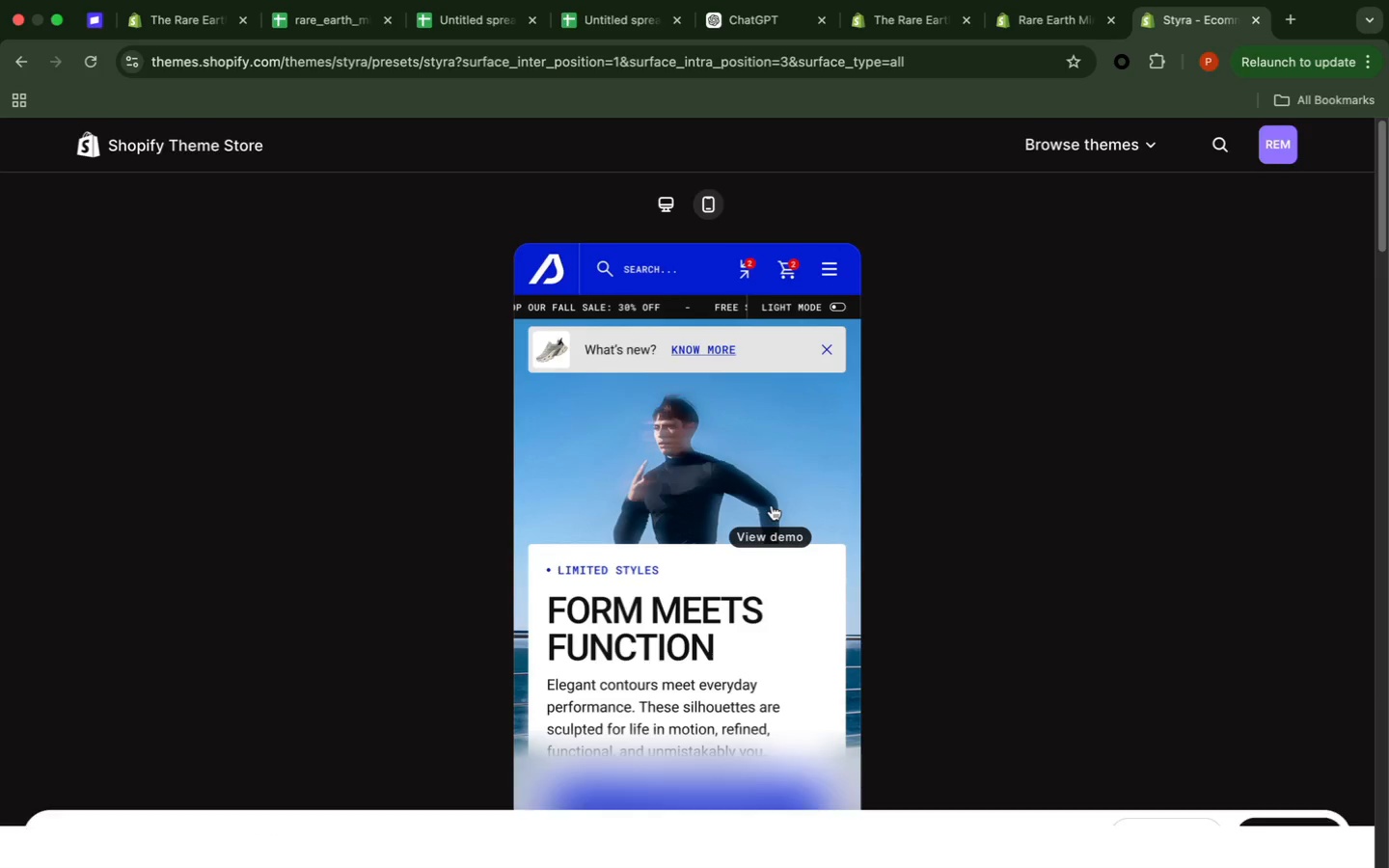 
scroll: coordinate [772, 505], scroll_direction: down, amount: 5.0
 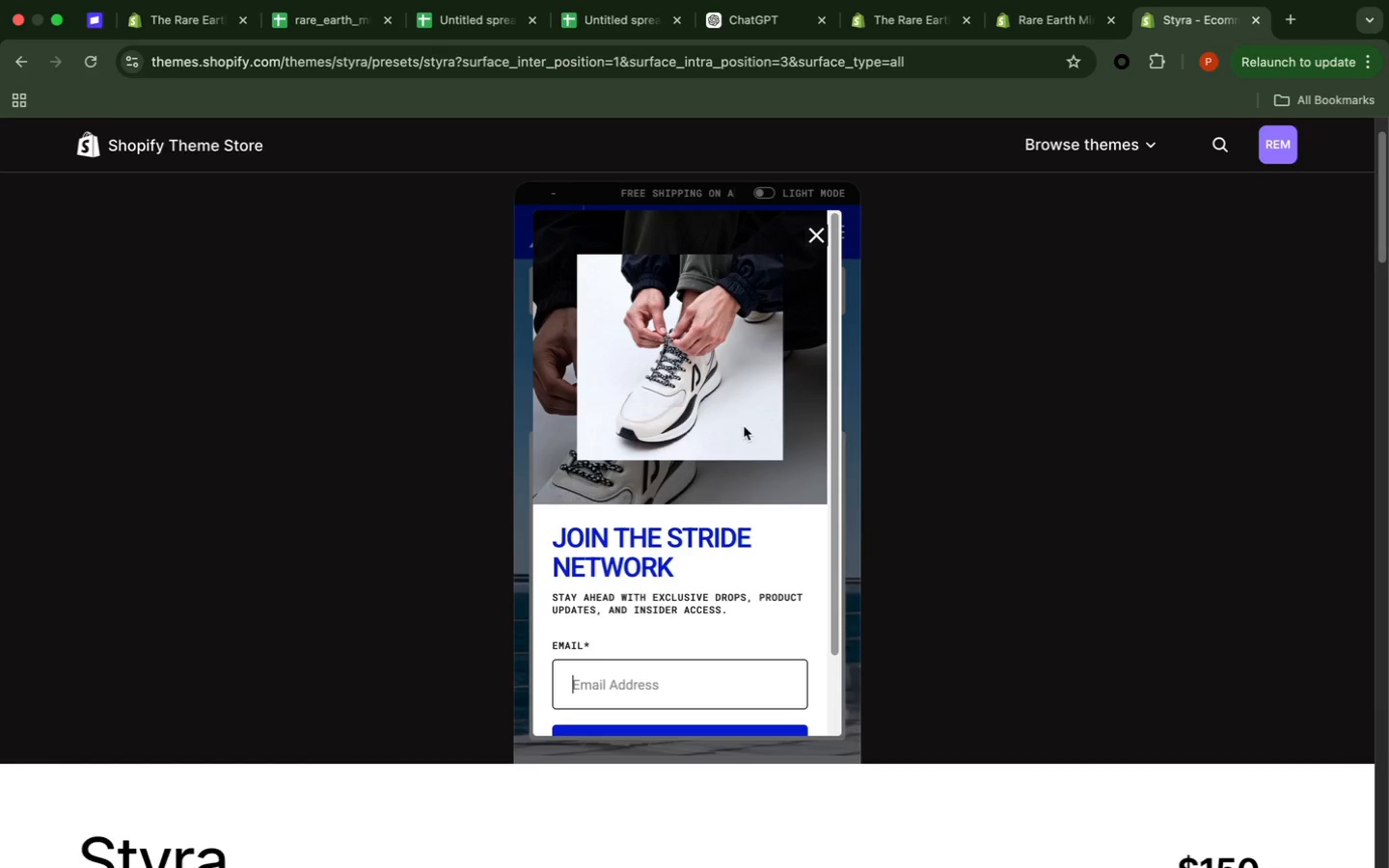 
wait(44.91)
 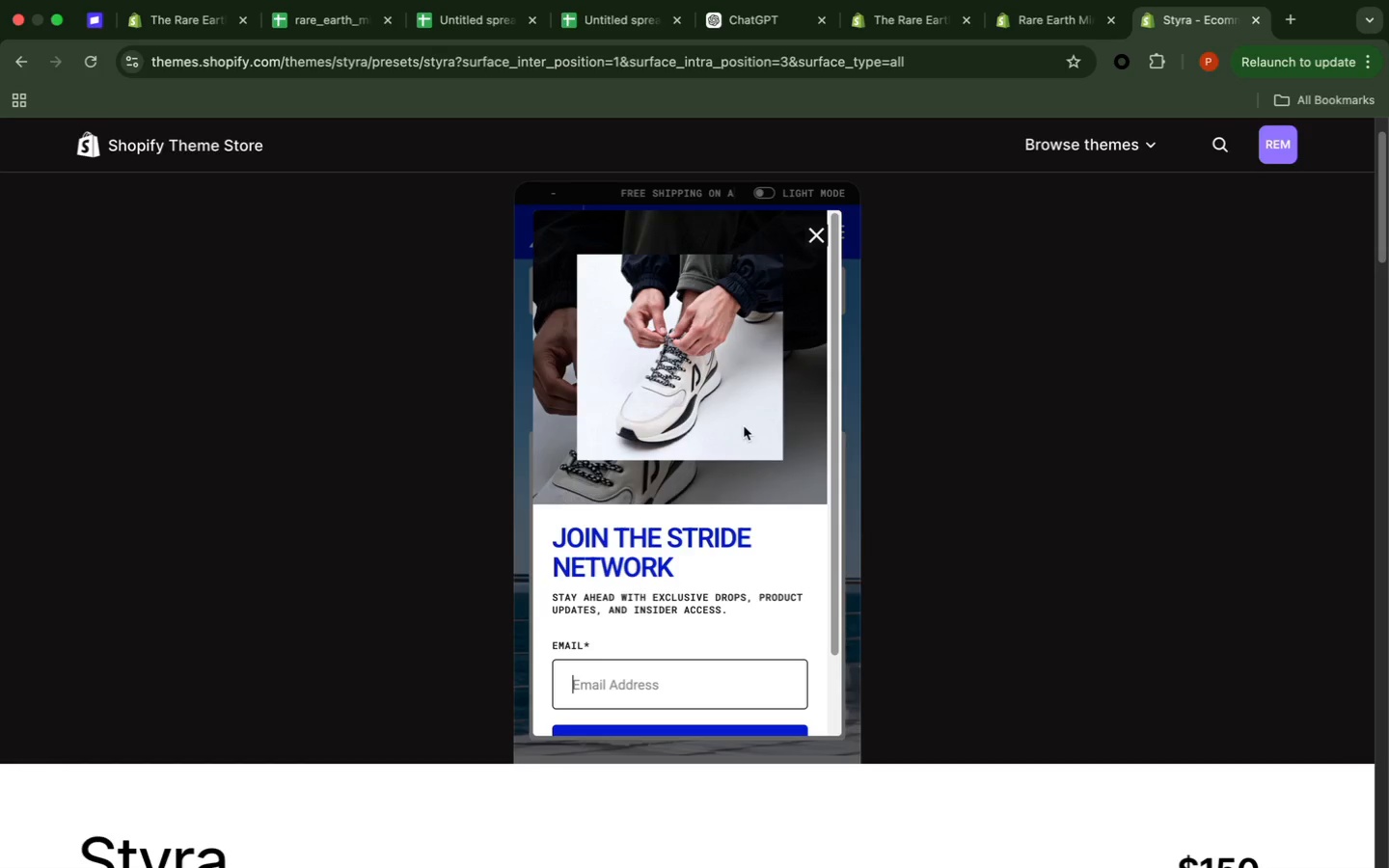 
scroll: coordinate [743, 427], scroll_direction: down, amount: 4.0
 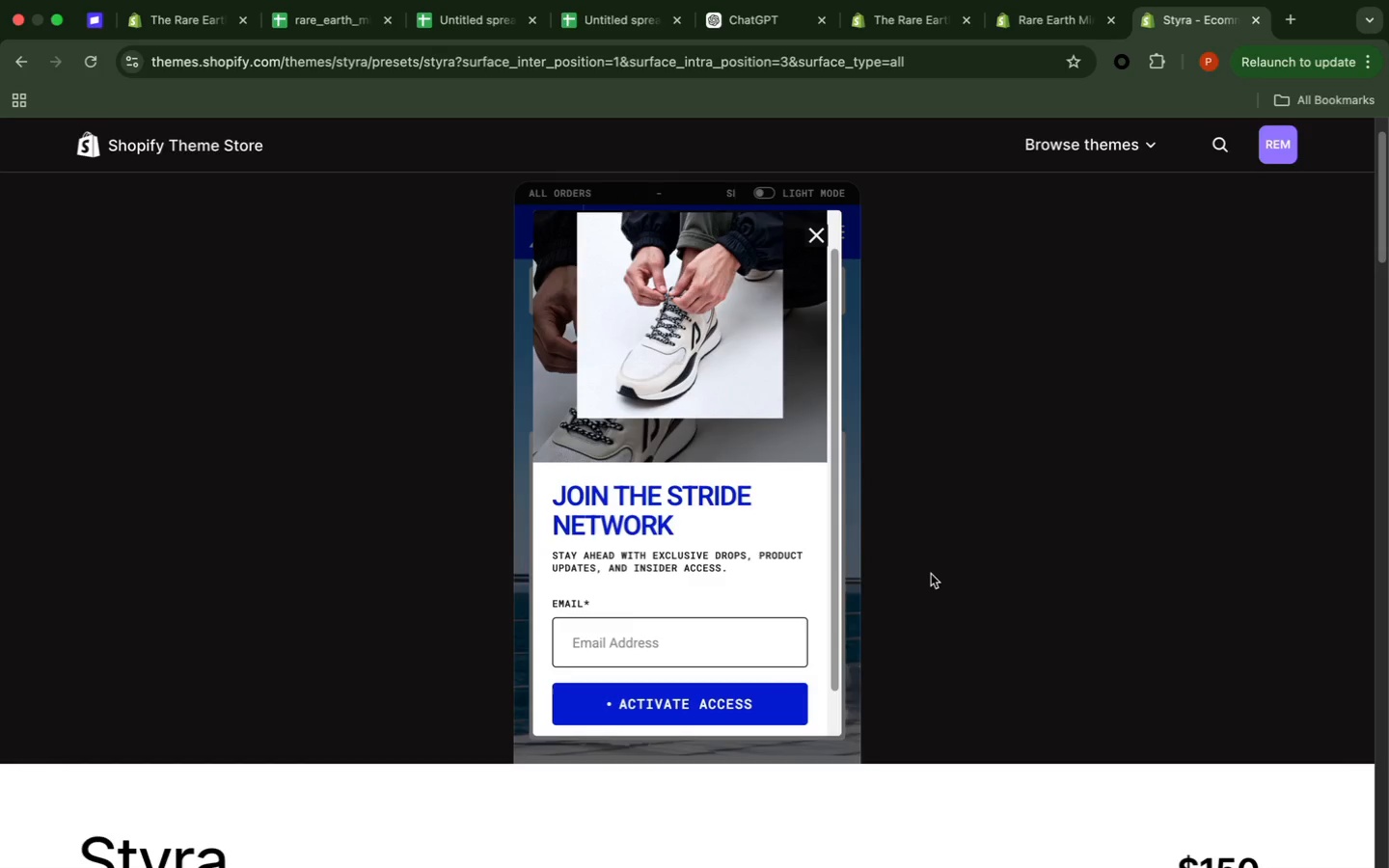 
scroll: coordinate [794, 511], scroll_direction: up, amount: 23.0
 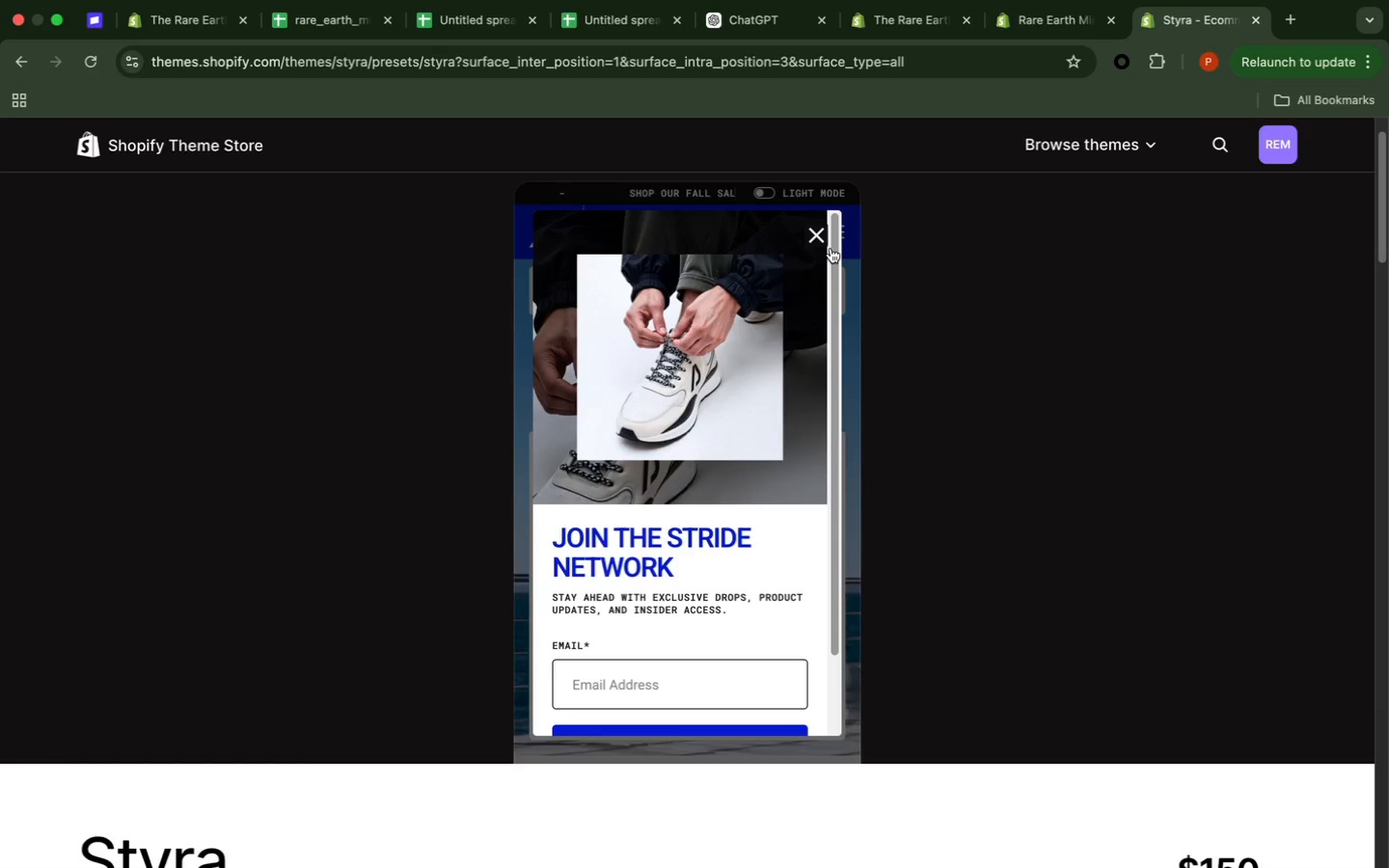 
left_click([820, 239])
 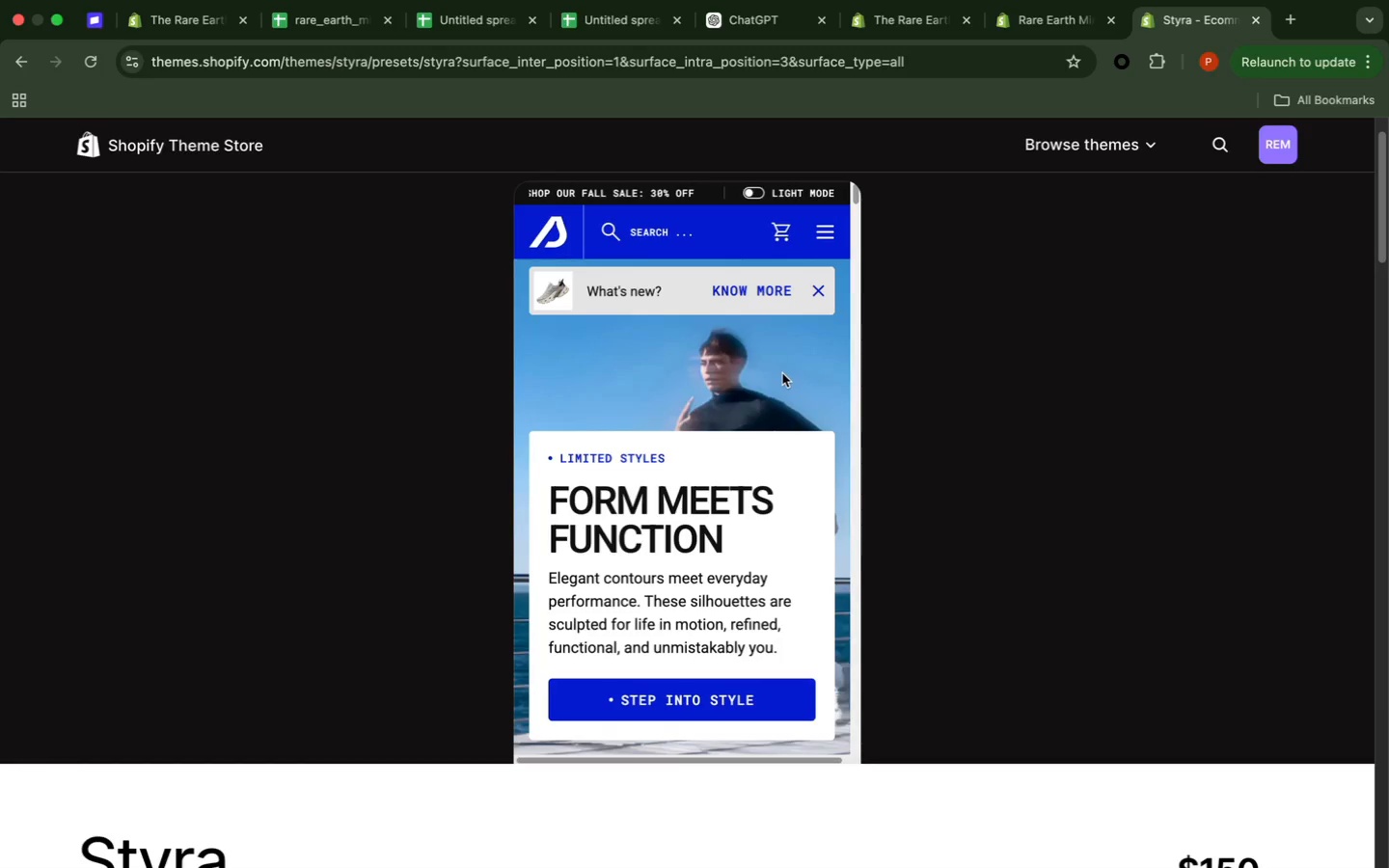 
wait(5.58)
 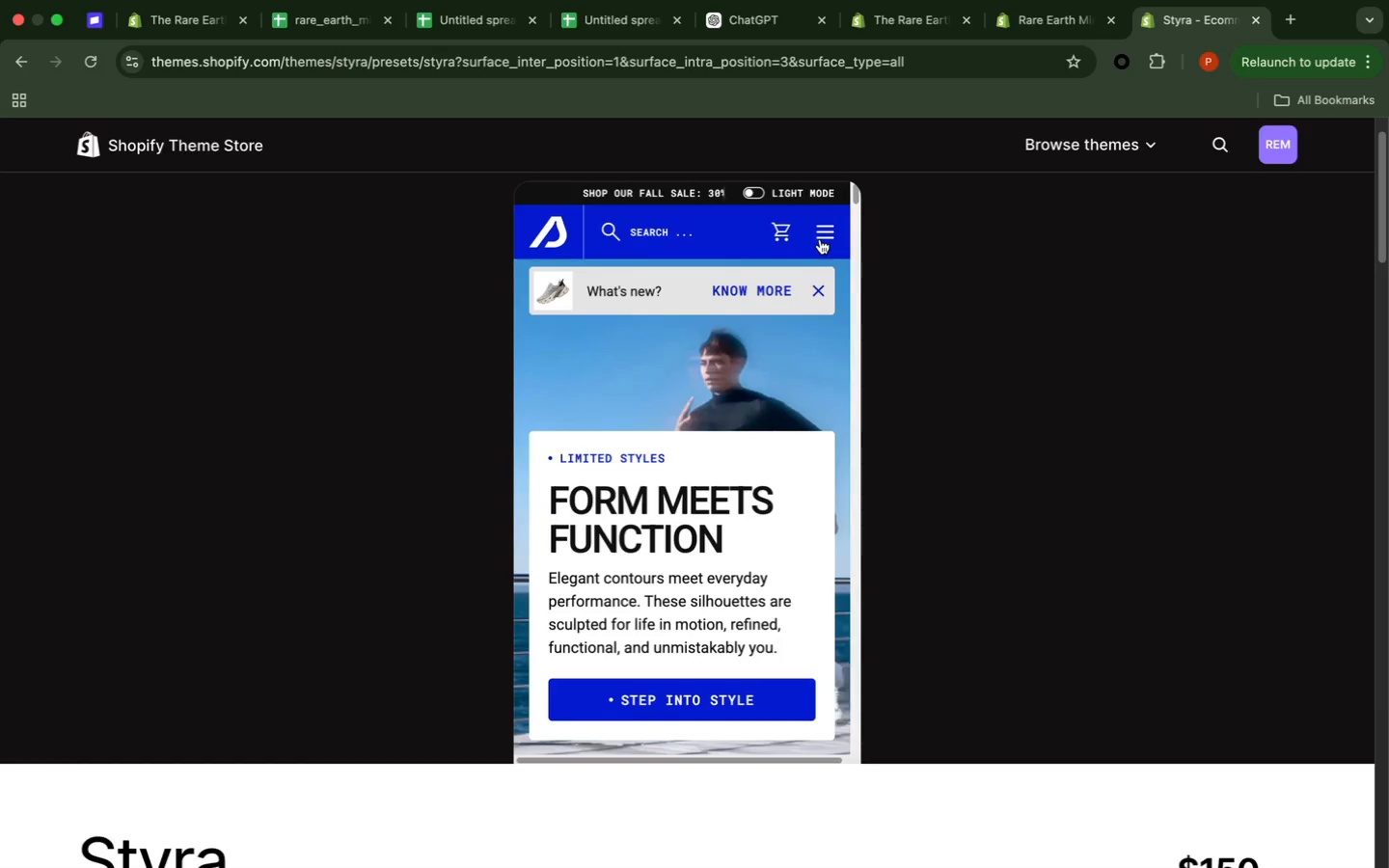 
left_click([771, 384])
 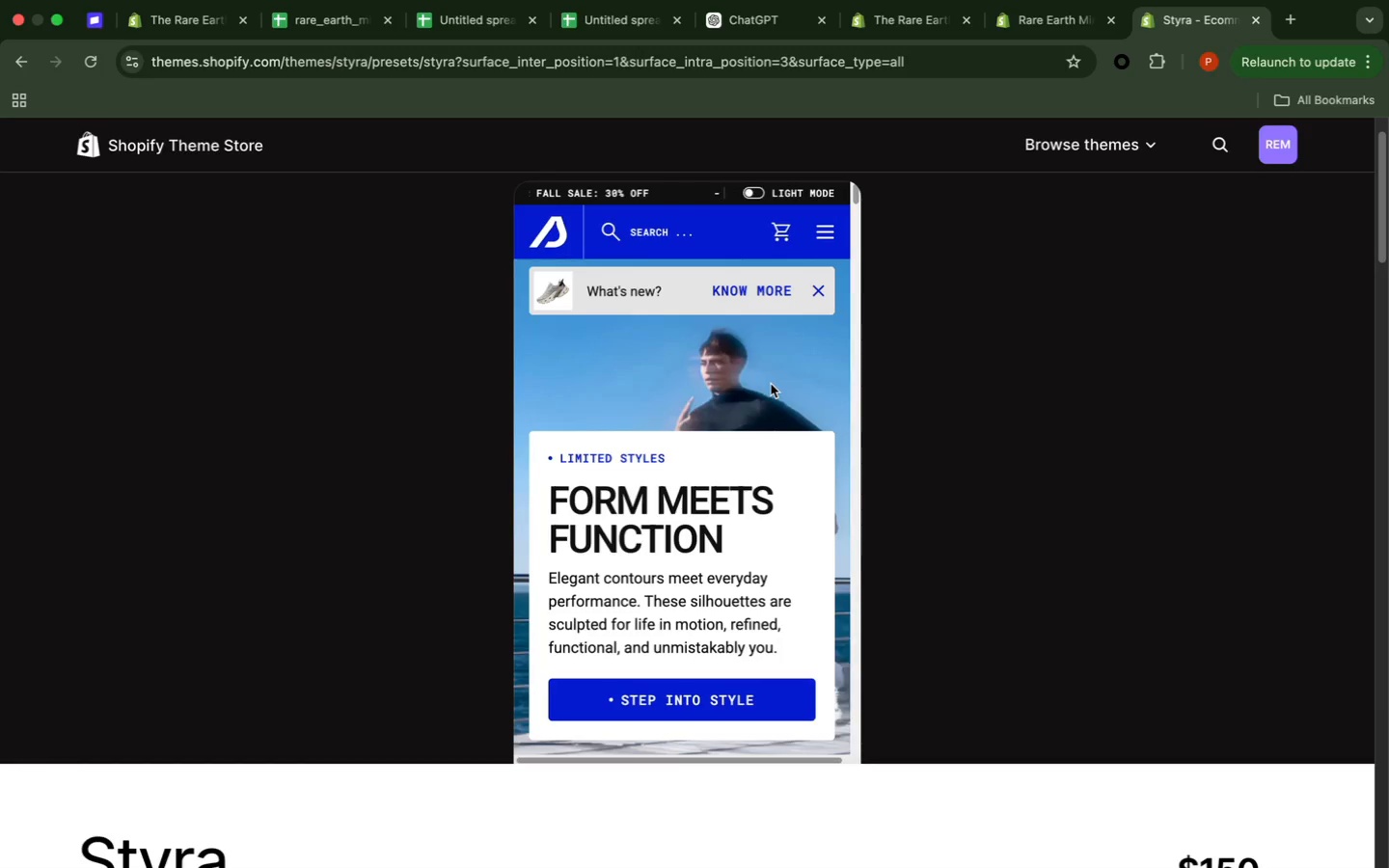 
scroll: coordinate [771, 384], scroll_direction: down, amount: 5.0
 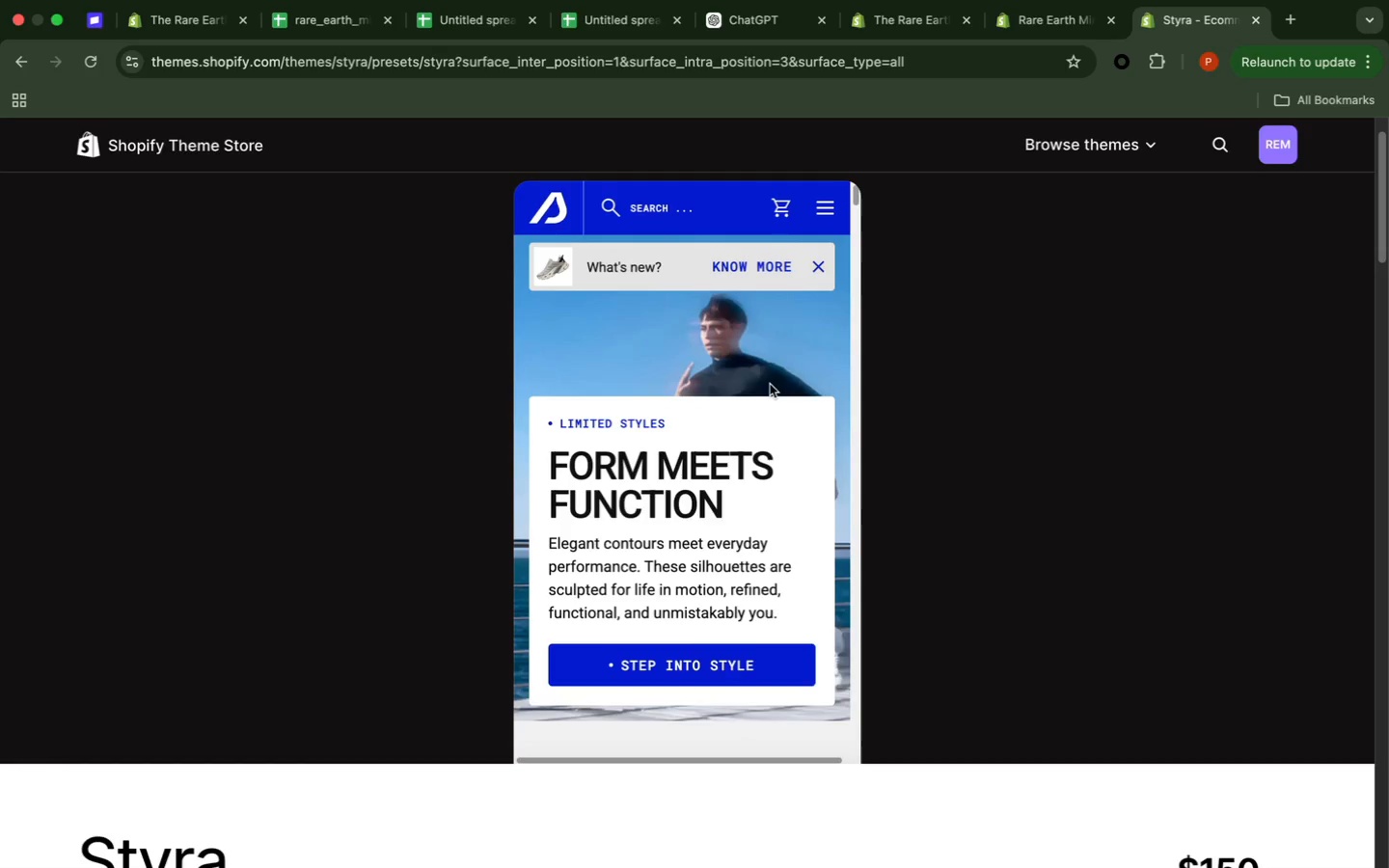 
wait(8.42)
 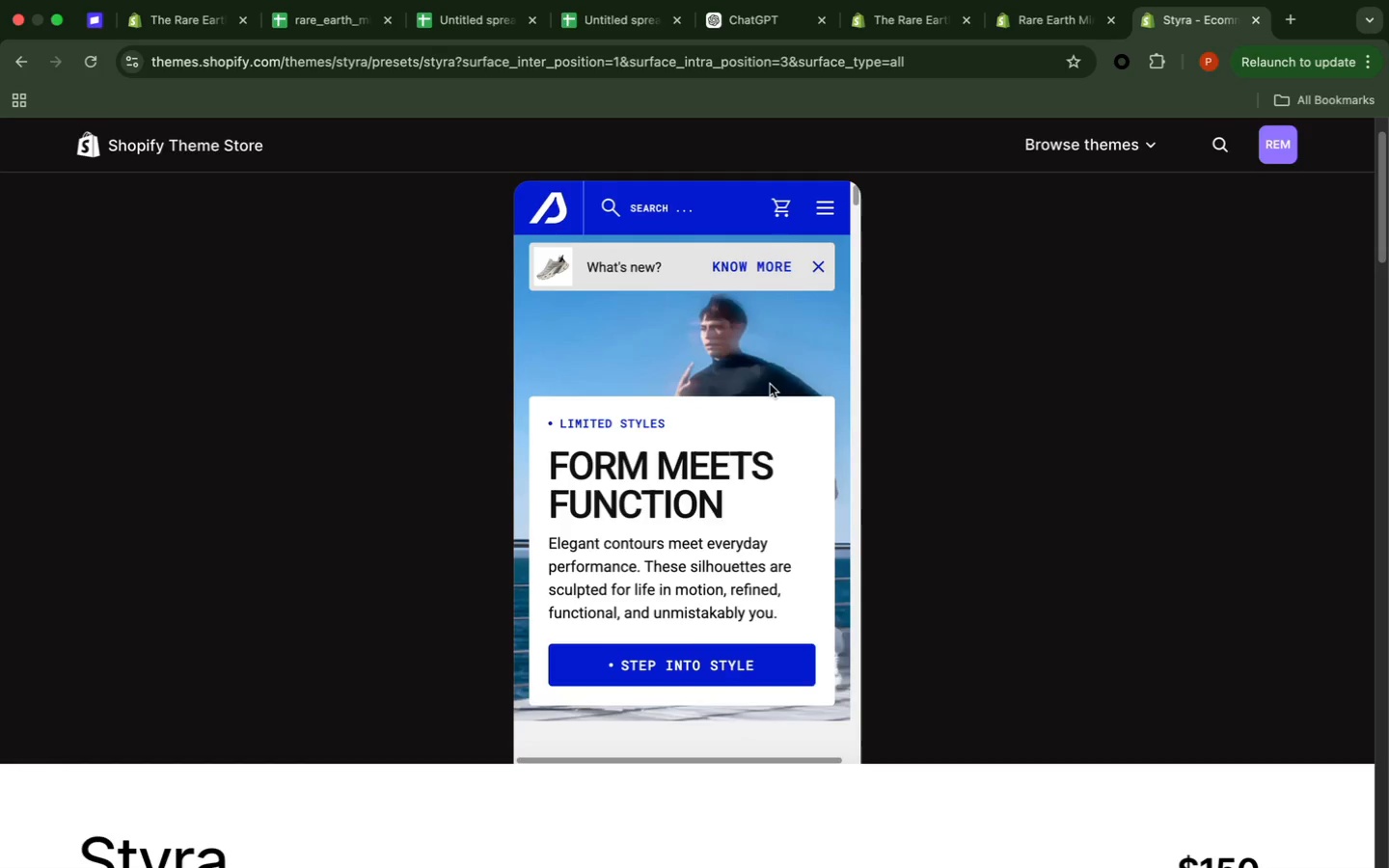 
scroll: coordinate [769, 384], scroll_direction: down, amount: 14.0
 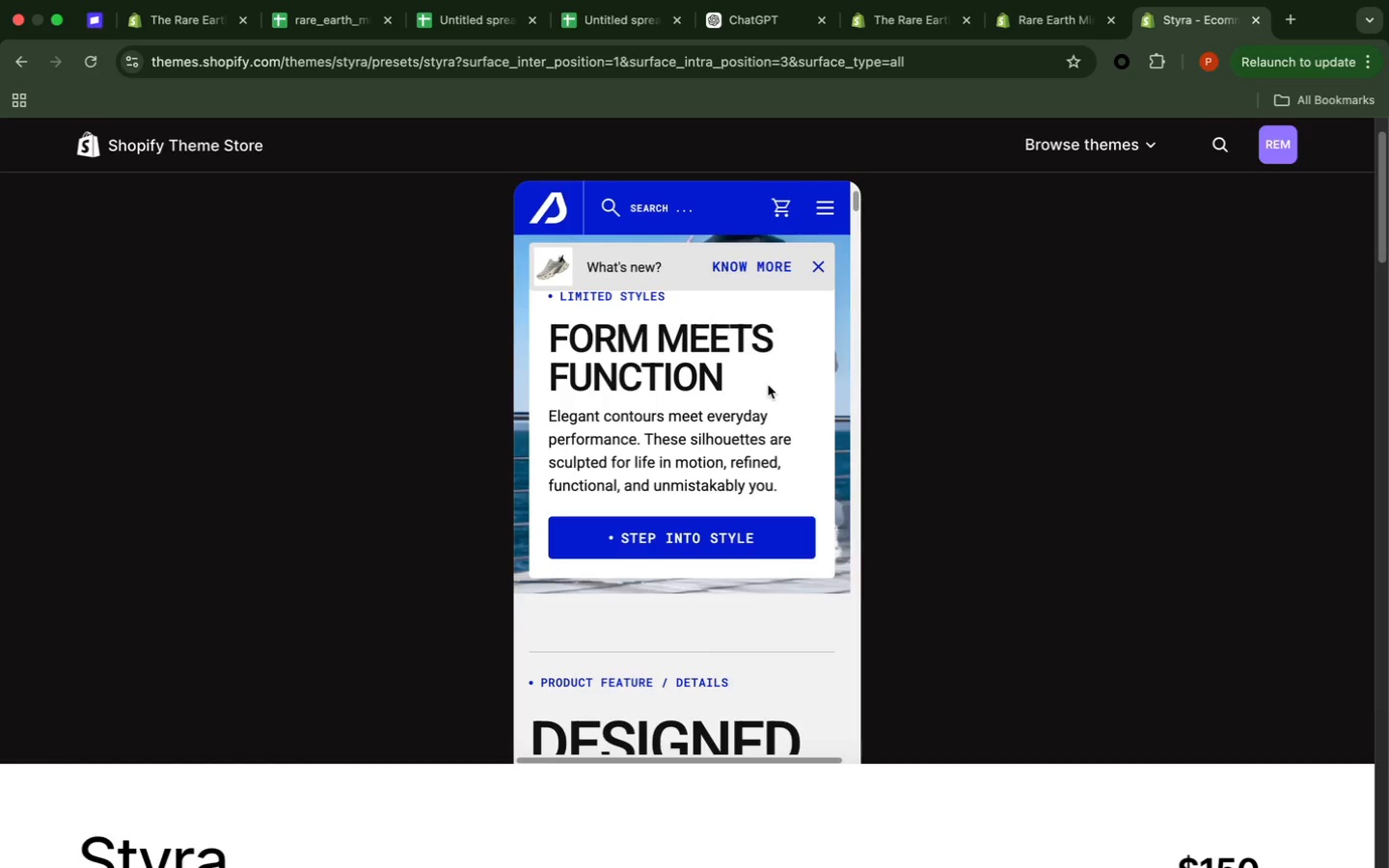 
scroll: coordinate [688, 395], scroll_direction: down, amount: 15.0
 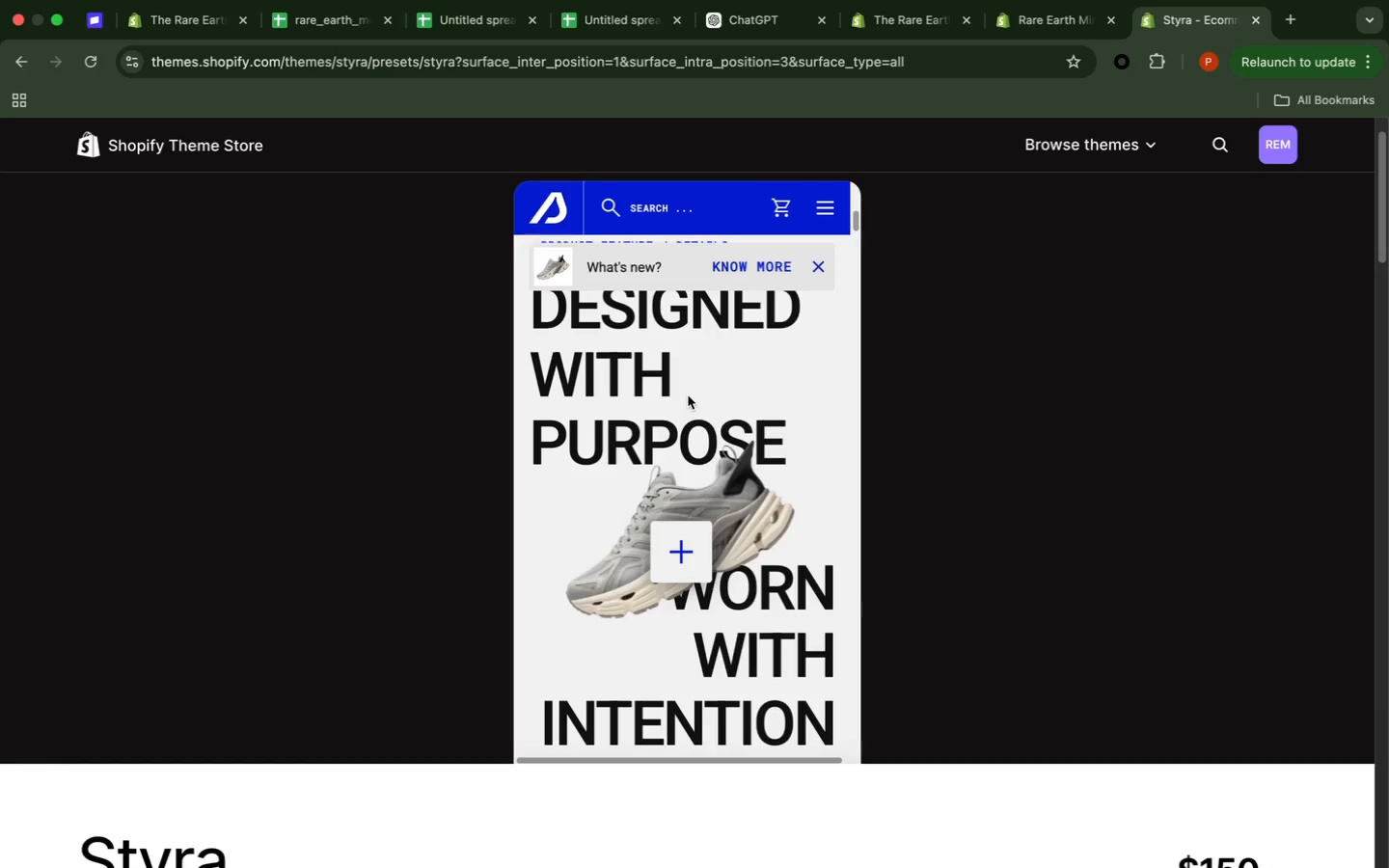 
scroll: coordinate [687, 396], scroll_direction: down, amount: 9.0
 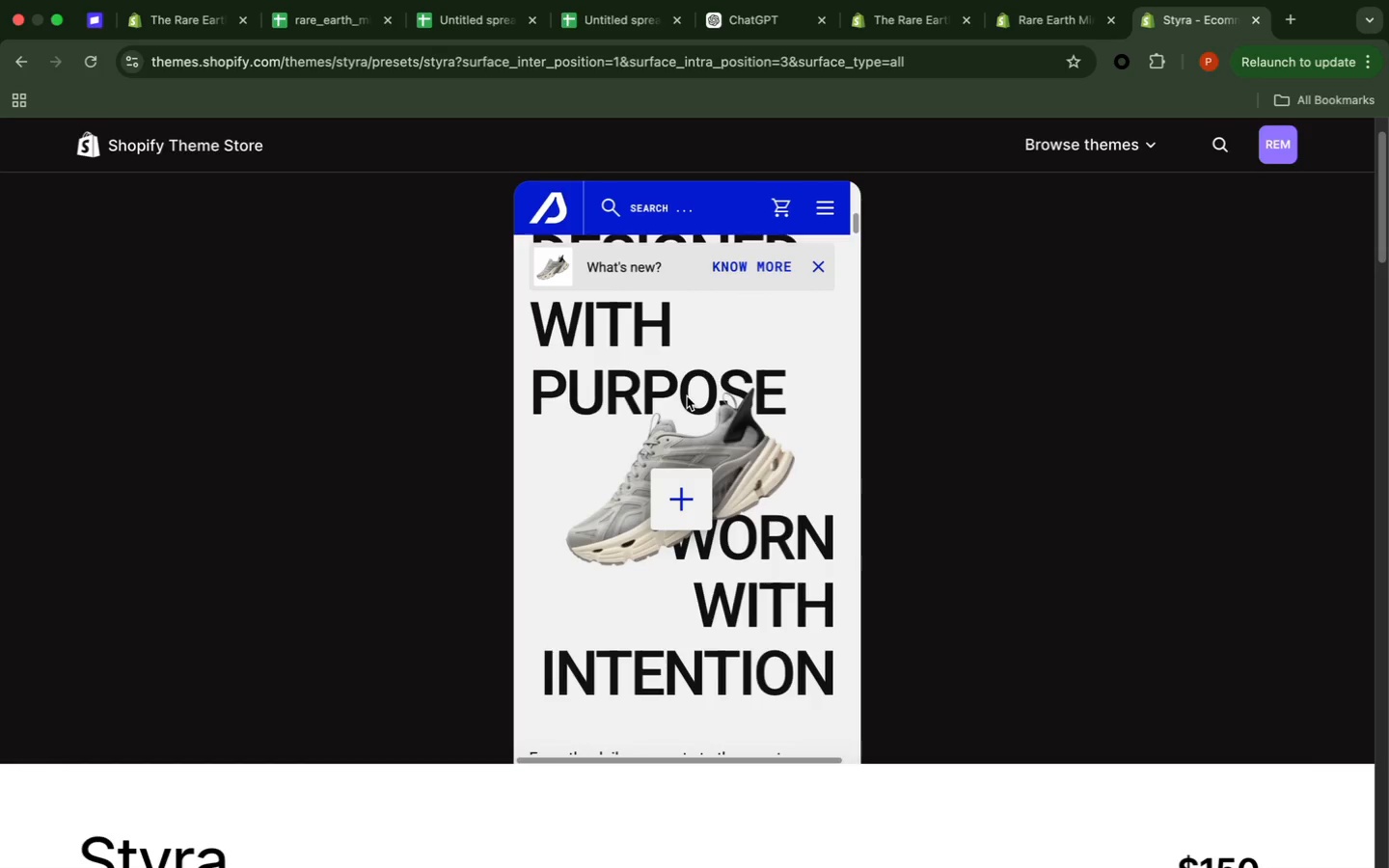 
scroll: coordinate [687, 396], scroll_direction: down, amount: 4.0
 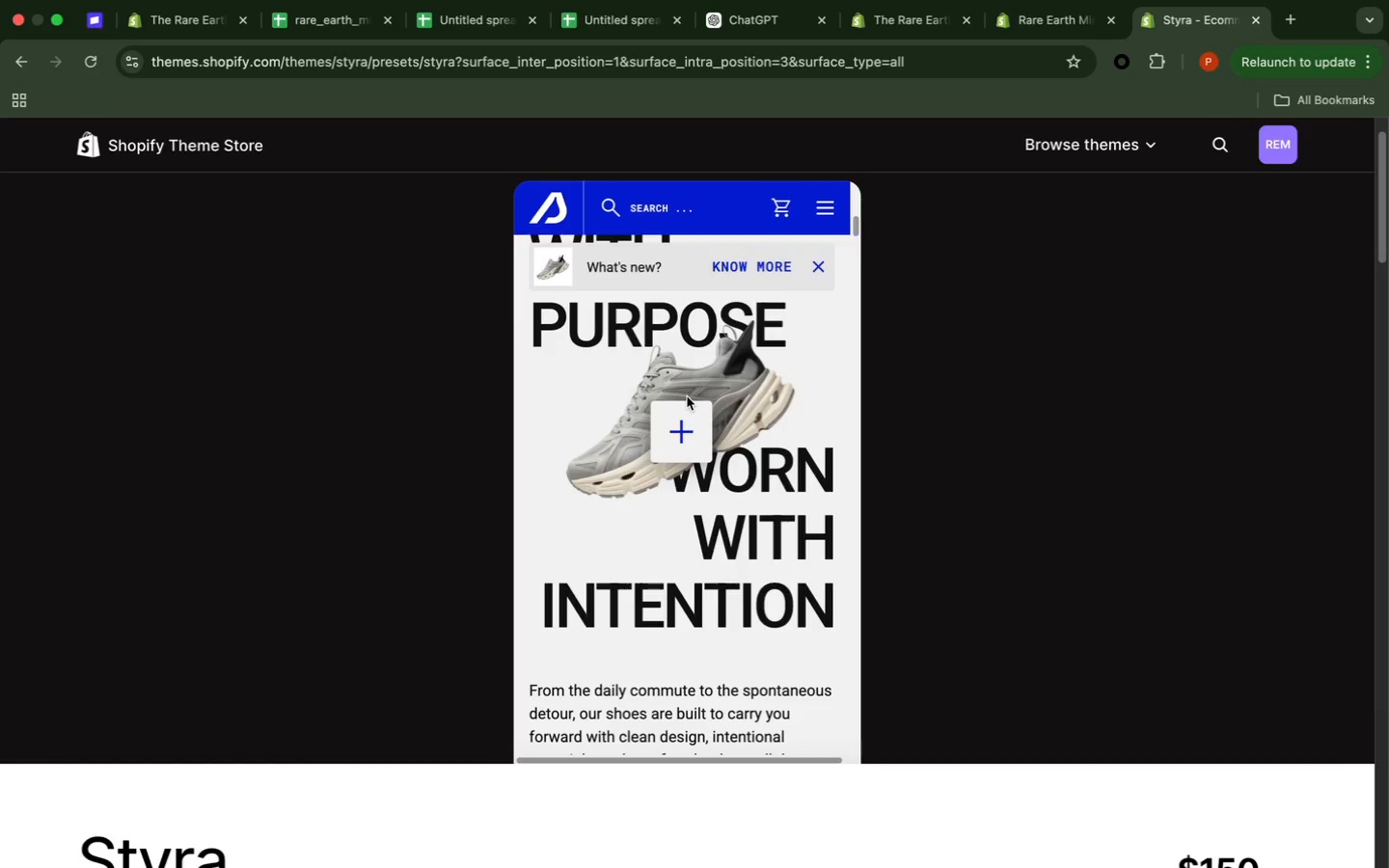 
wait(12.47)
 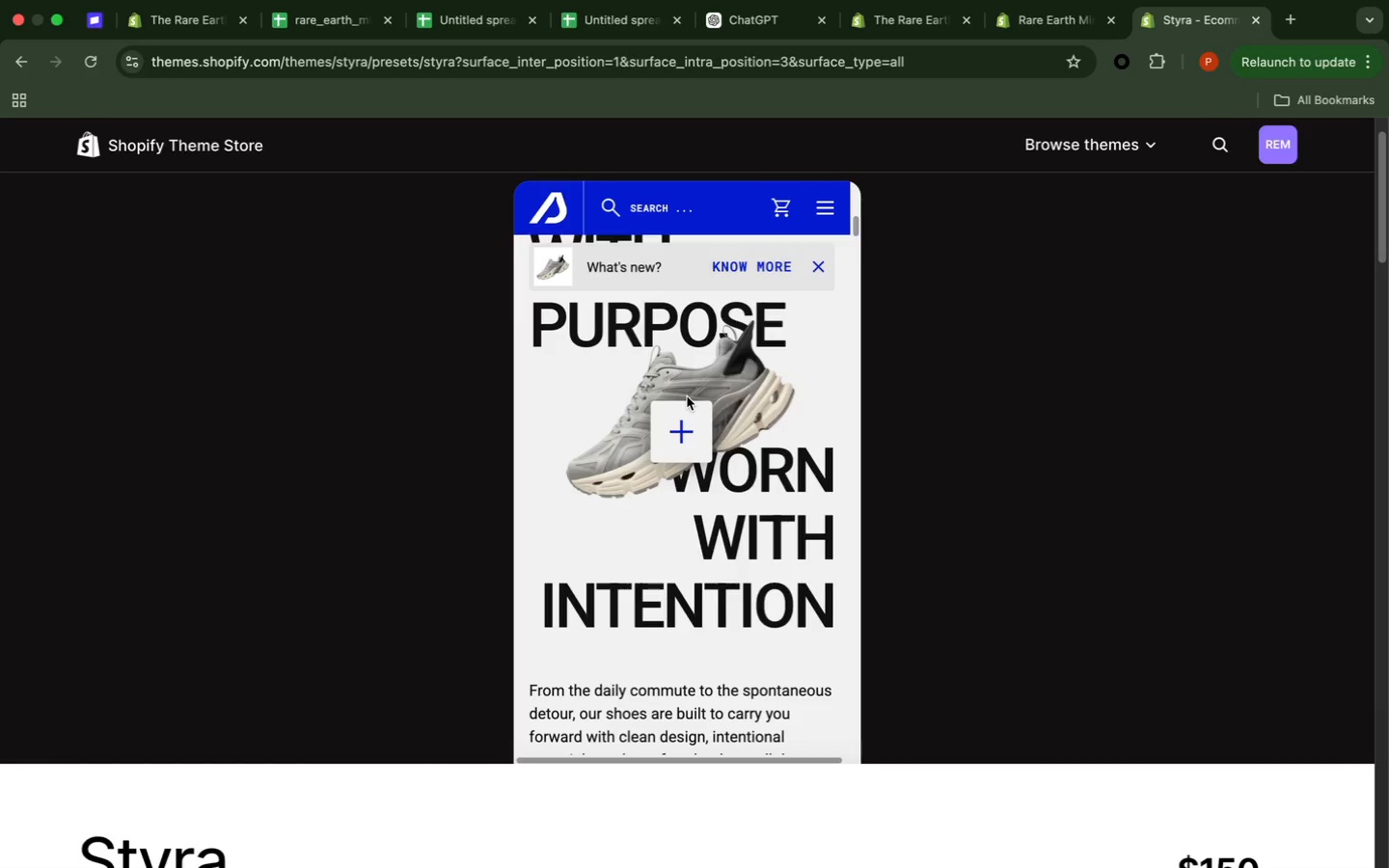 
scroll: coordinate [672, 413], scroll_direction: down, amount: 12.0
 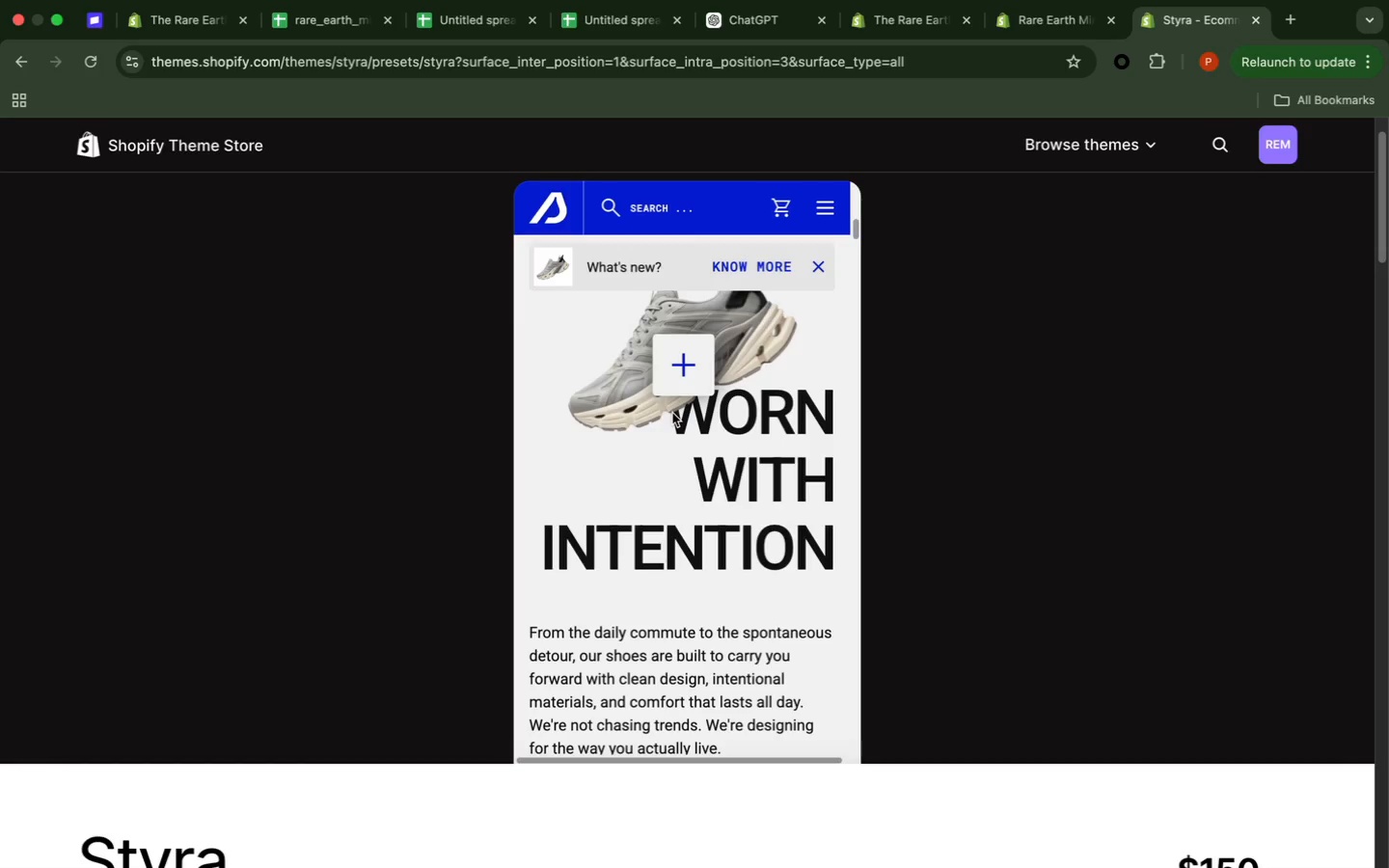 
wait(5.3)
 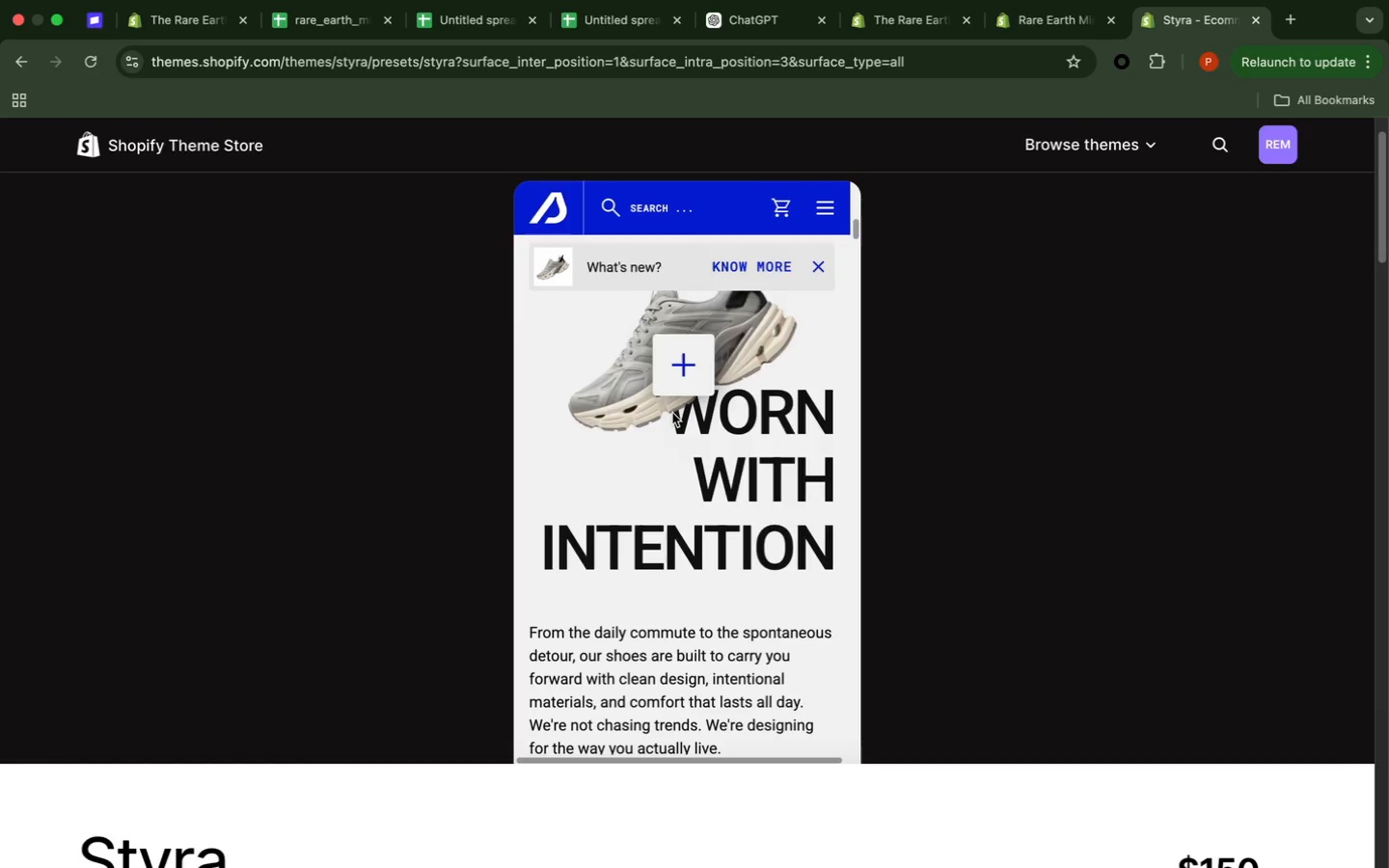 
scroll: coordinate [671, 414], scroll_direction: down, amount: 23.0
 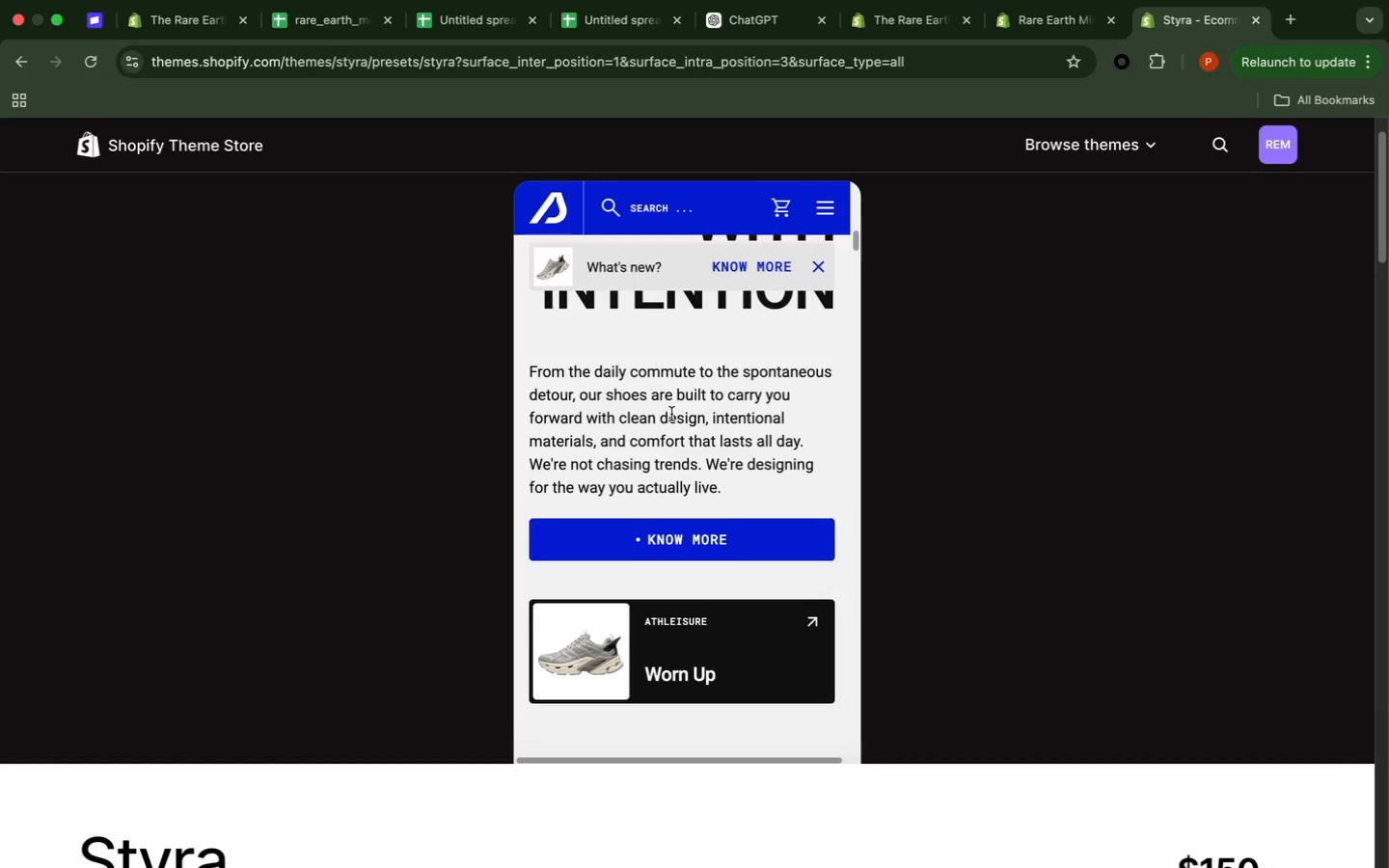 
scroll: coordinate [668, 418], scroll_direction: down, amount: 34.0
 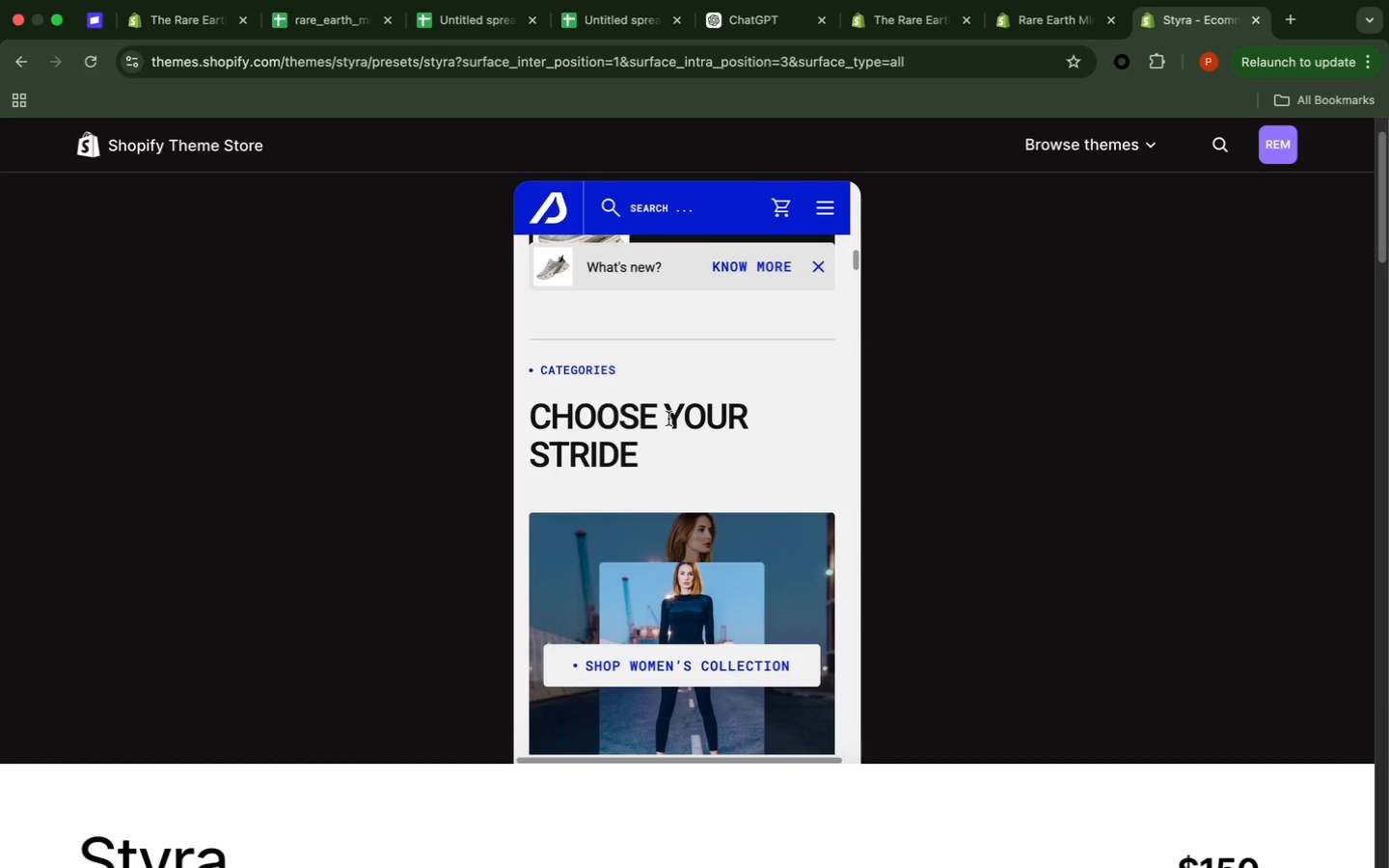 
wait(10.86)
 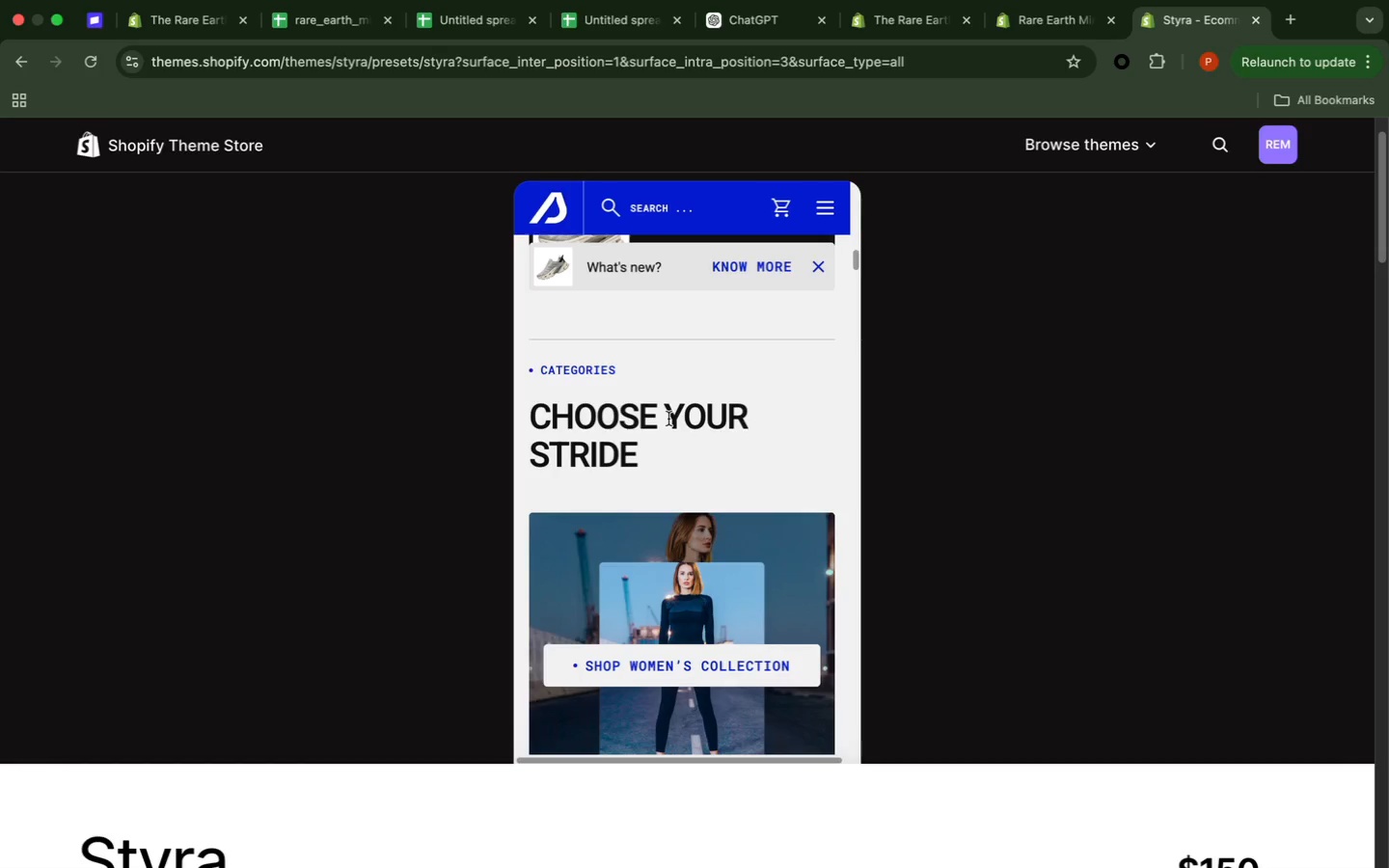 
scroll: coordinate [668, 420], scroll_direction: down, amount: 8.0
 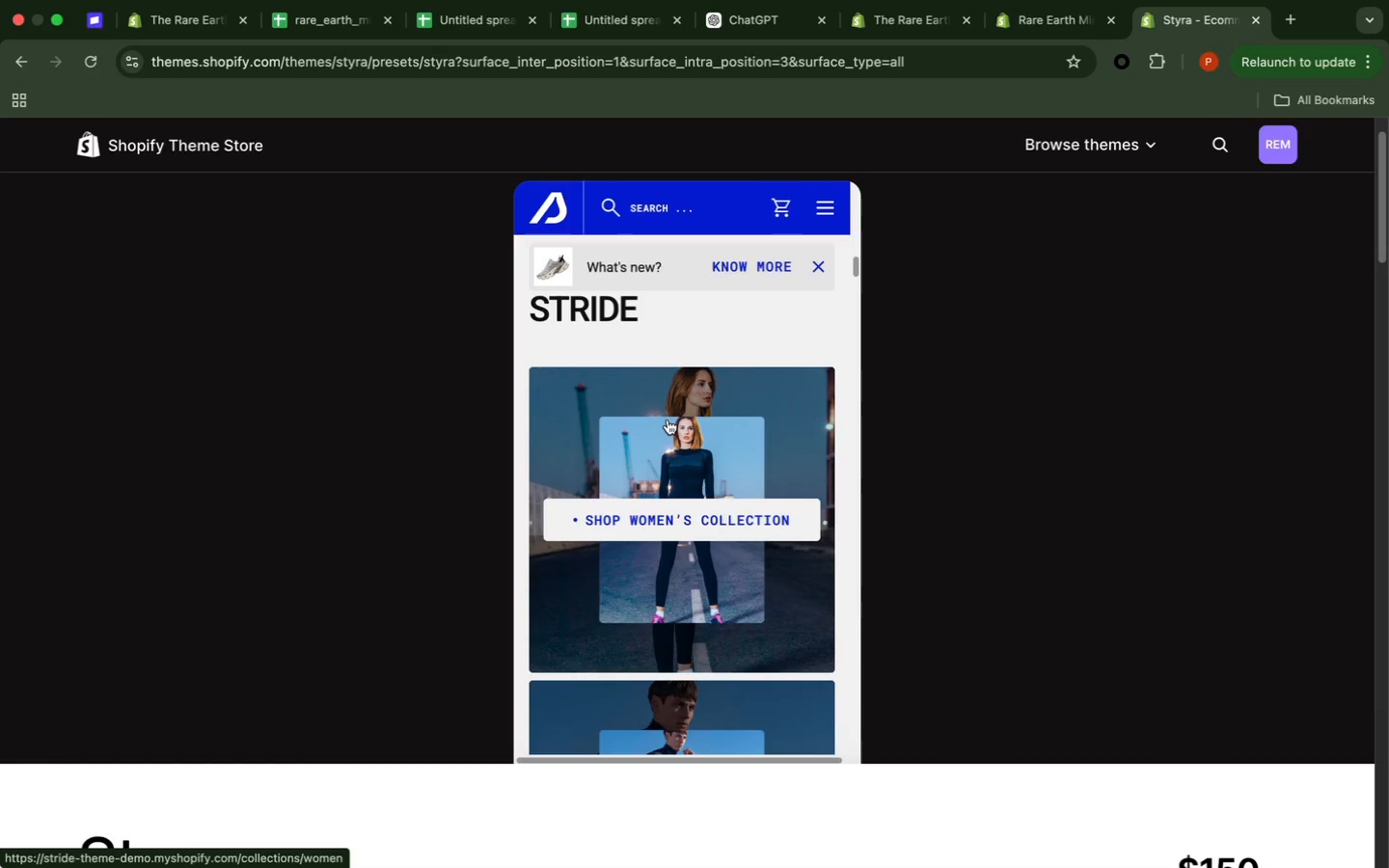 
wait(6.03)
 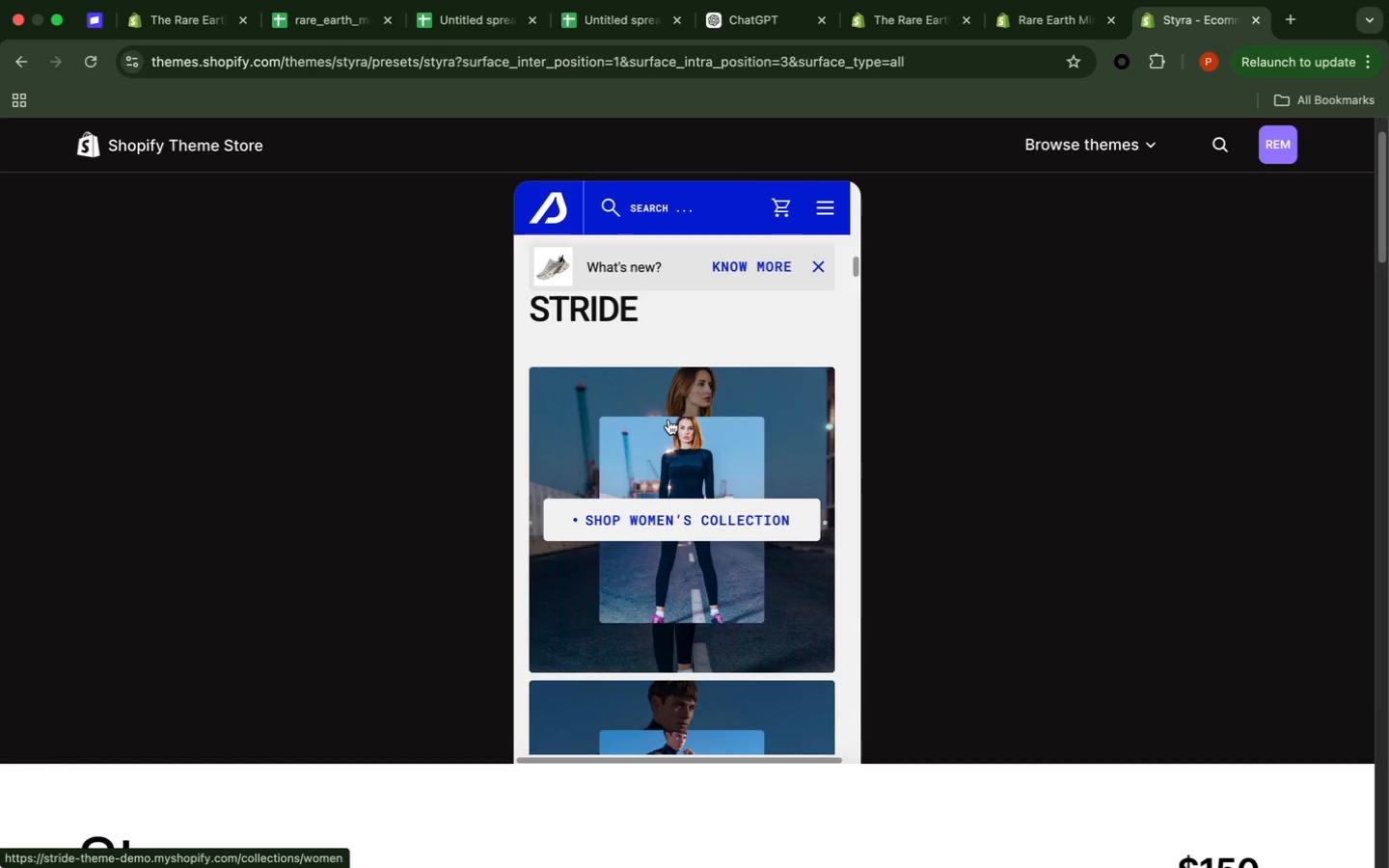 
scroll: coordinate [667, 420], scroll_direction: down, amount: 32.0
 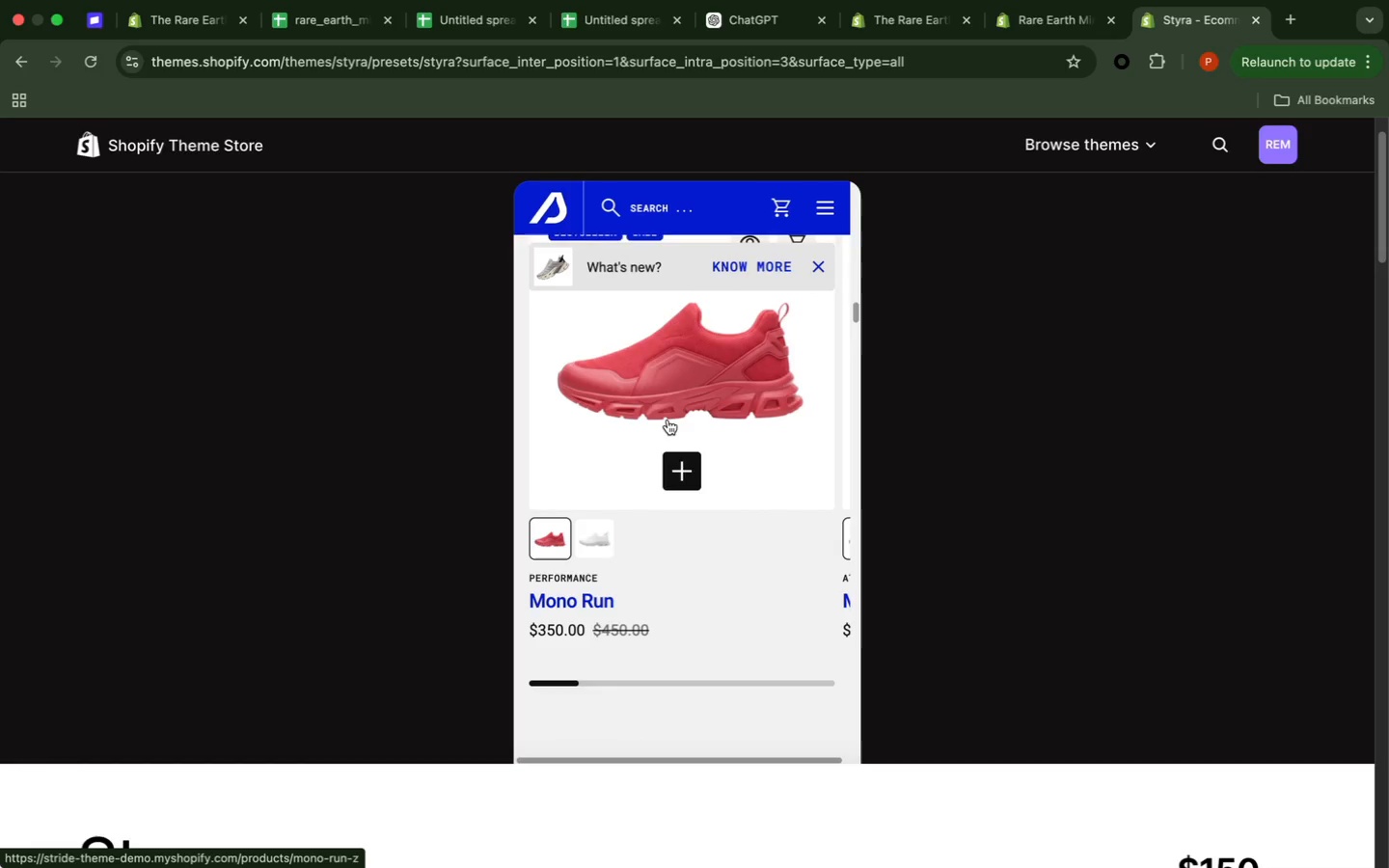 
wait(9.39)
 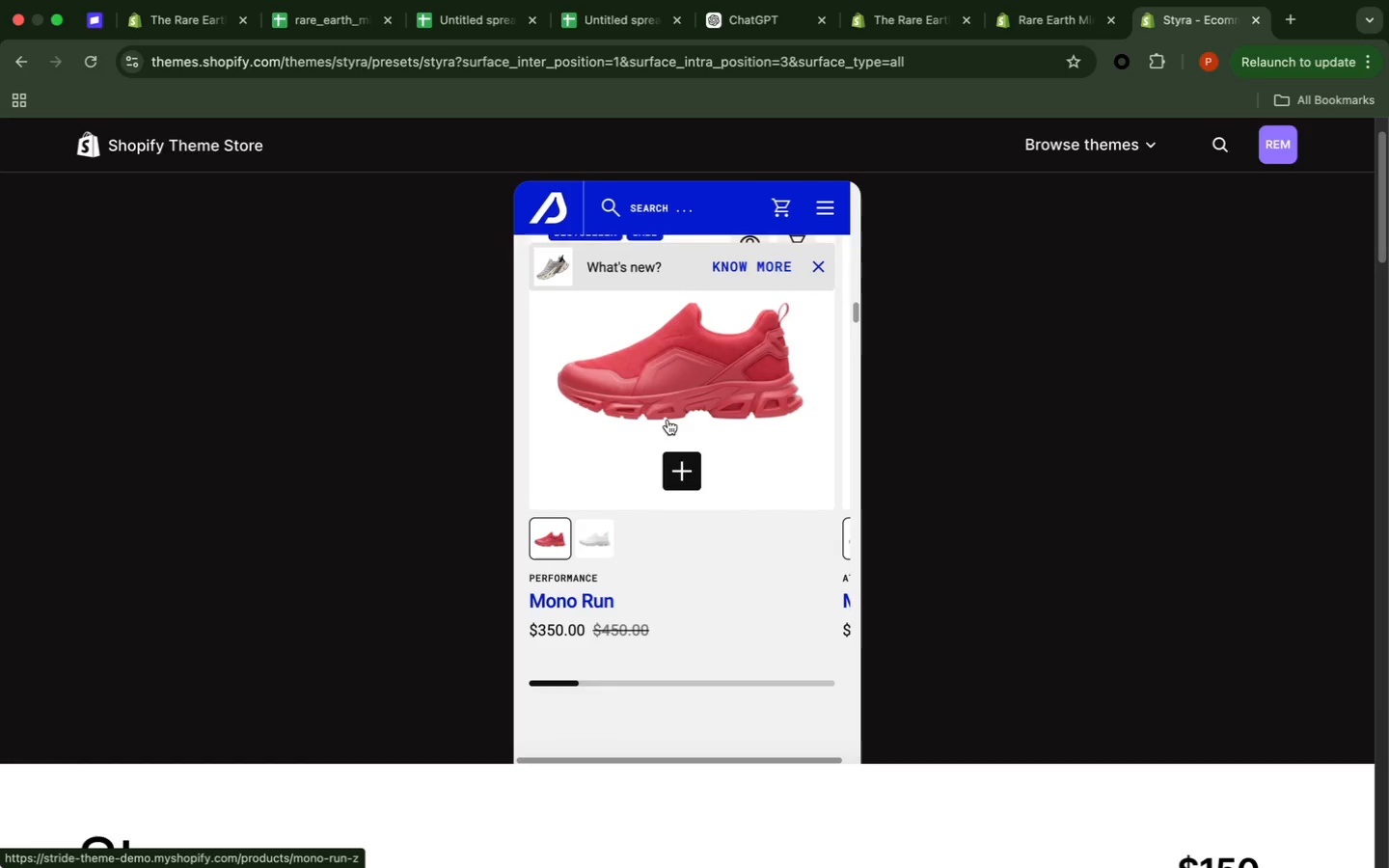 
scroll: coordinate [665, 422], scroll_direction: down, amount: 23.0
 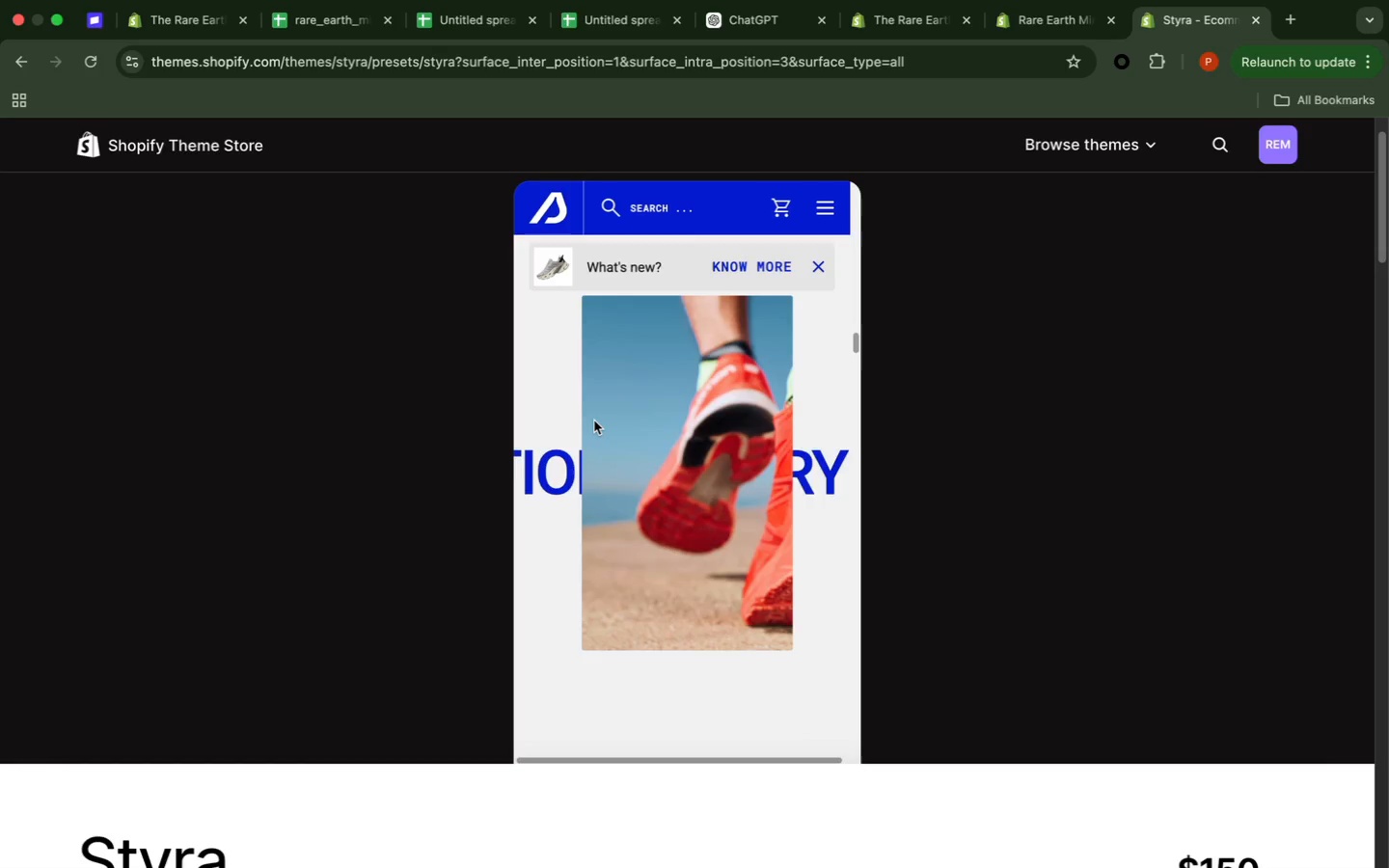 
scroll: coordinate [594, 420], scroll_direction: down, amount: 3.0
 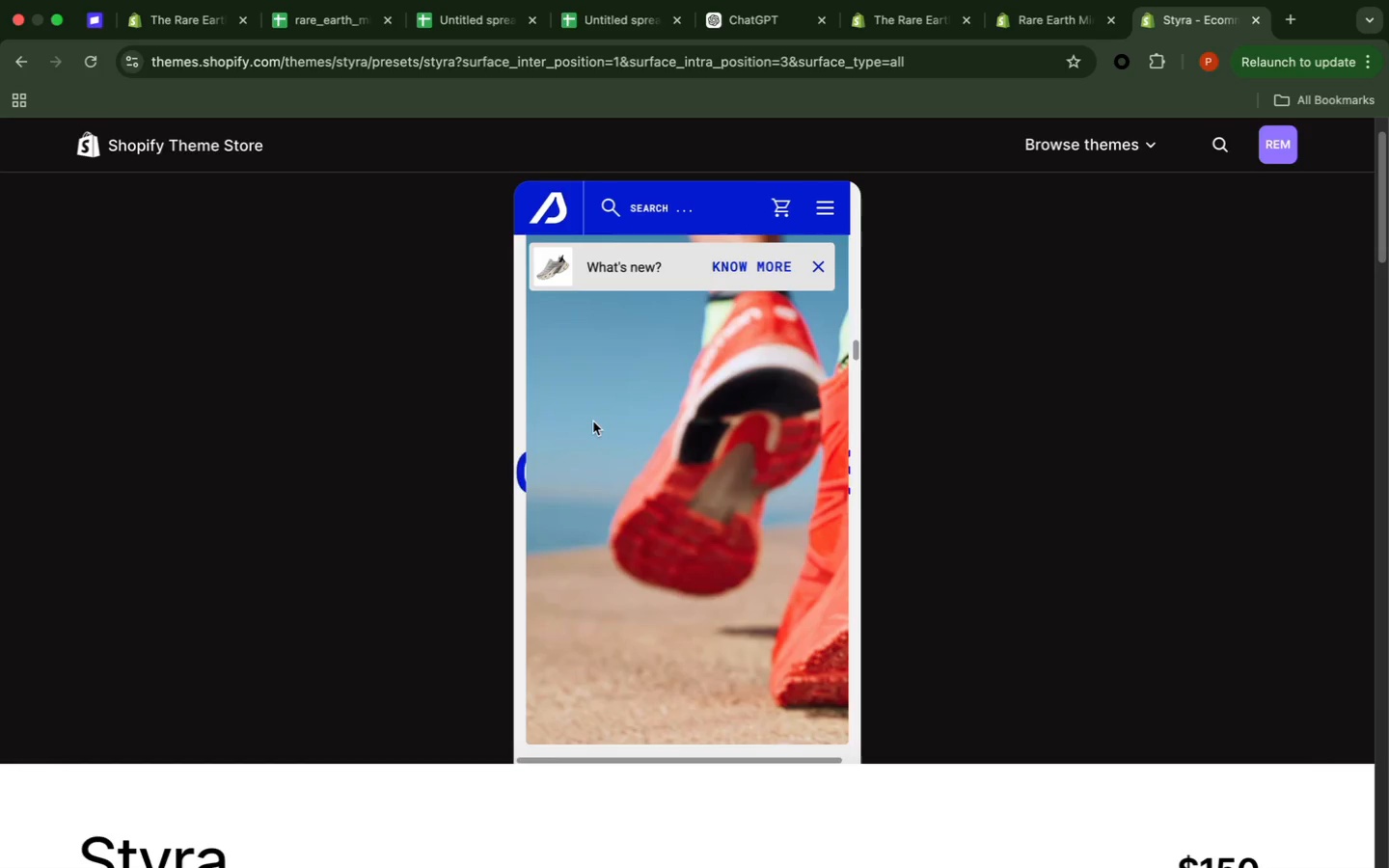 
wait(8.84)
 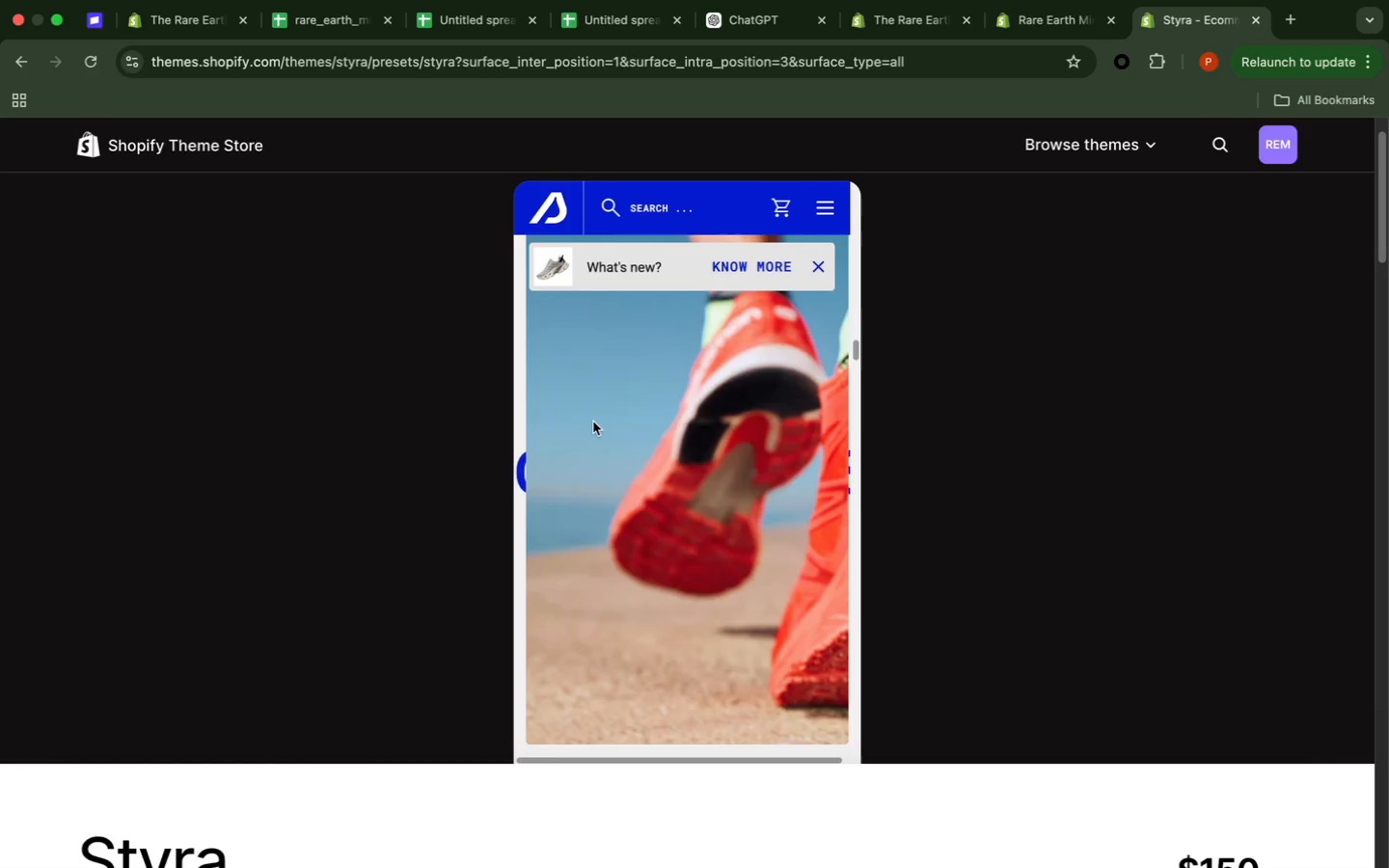 
scroll: coordinate [584, 432], scroll_direction: down, amount: 17.0
 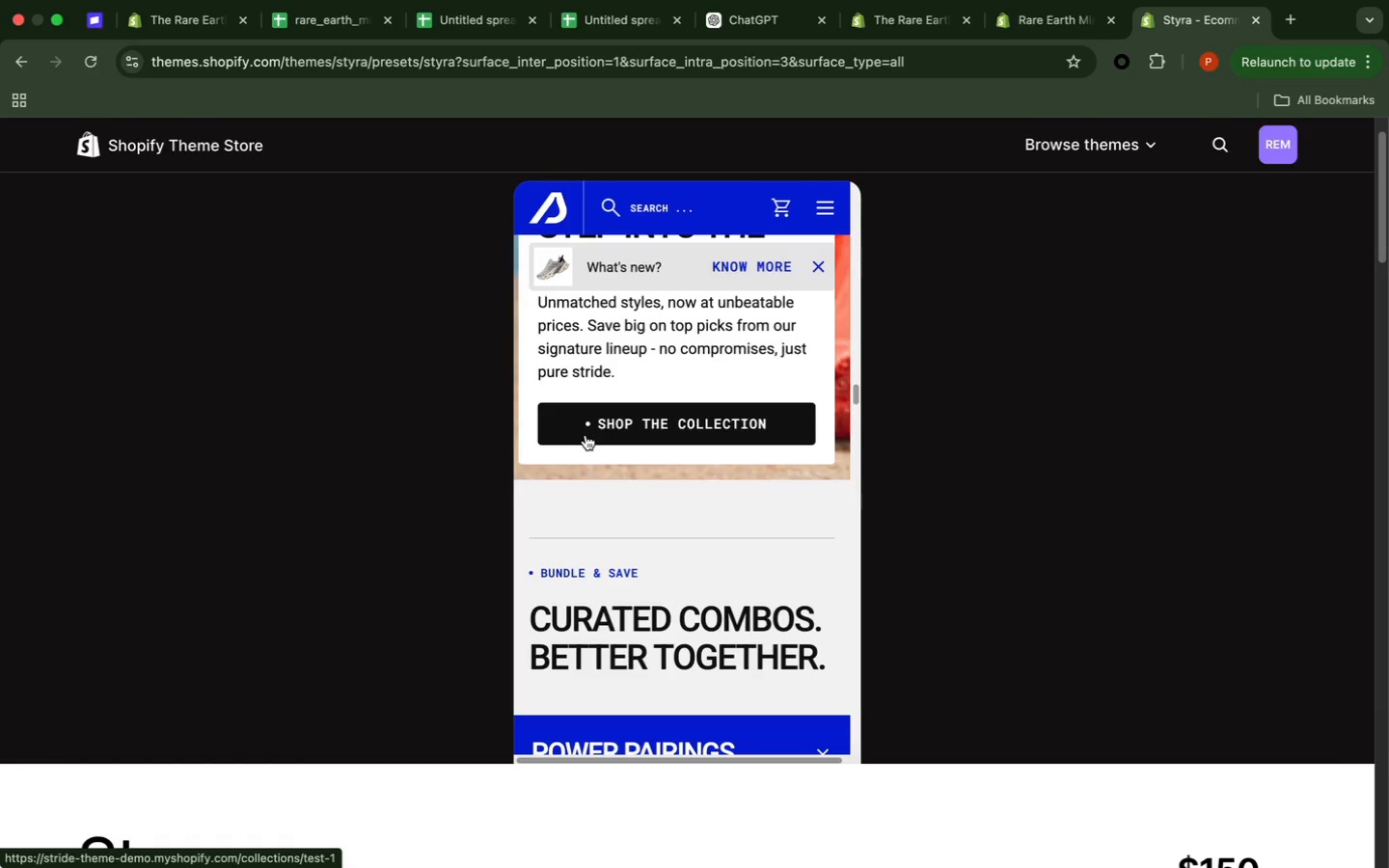 
wait(16.48)
 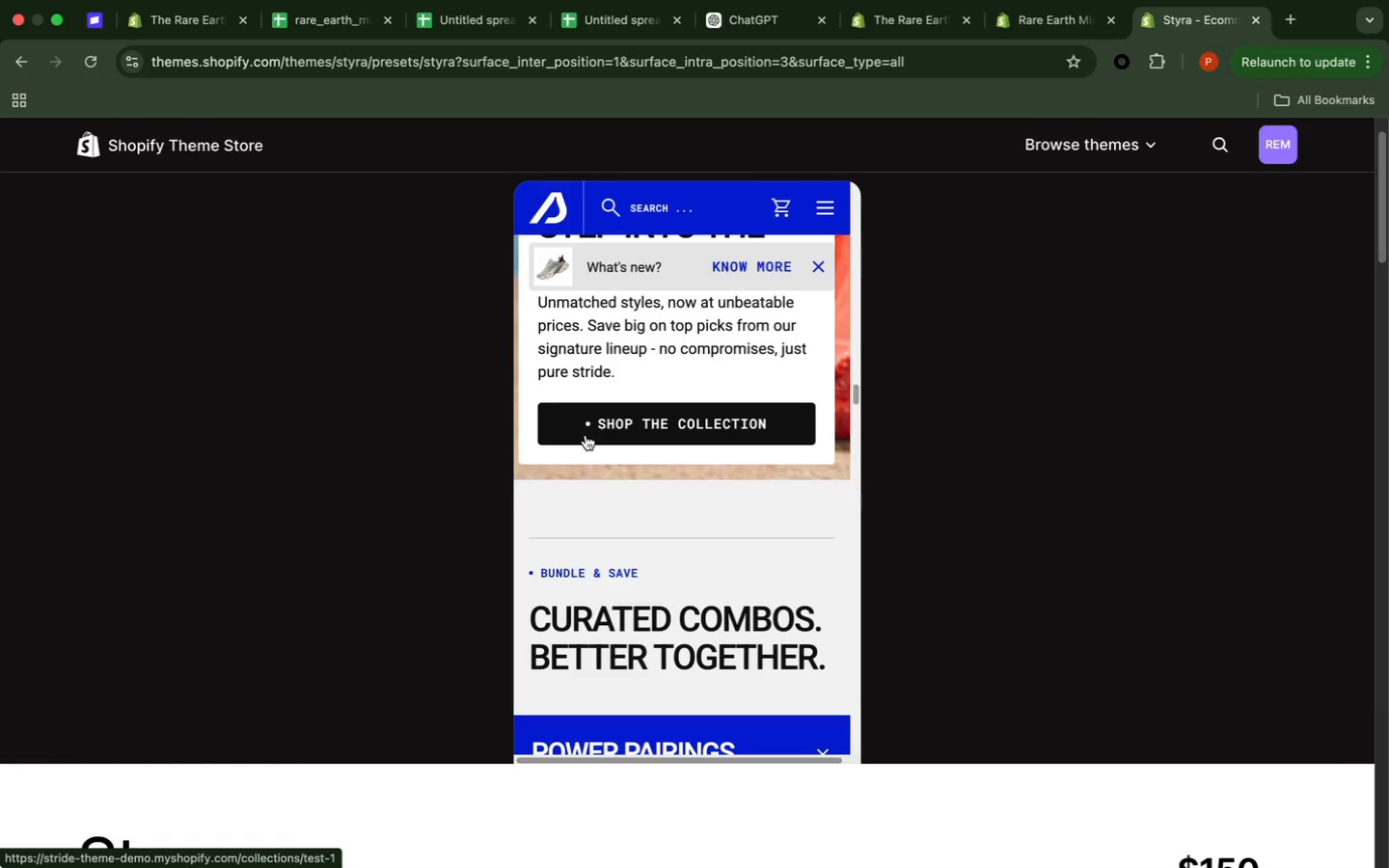 
scroll: coordinate [390, 0], scroll_direction: down, amount: 5.0
 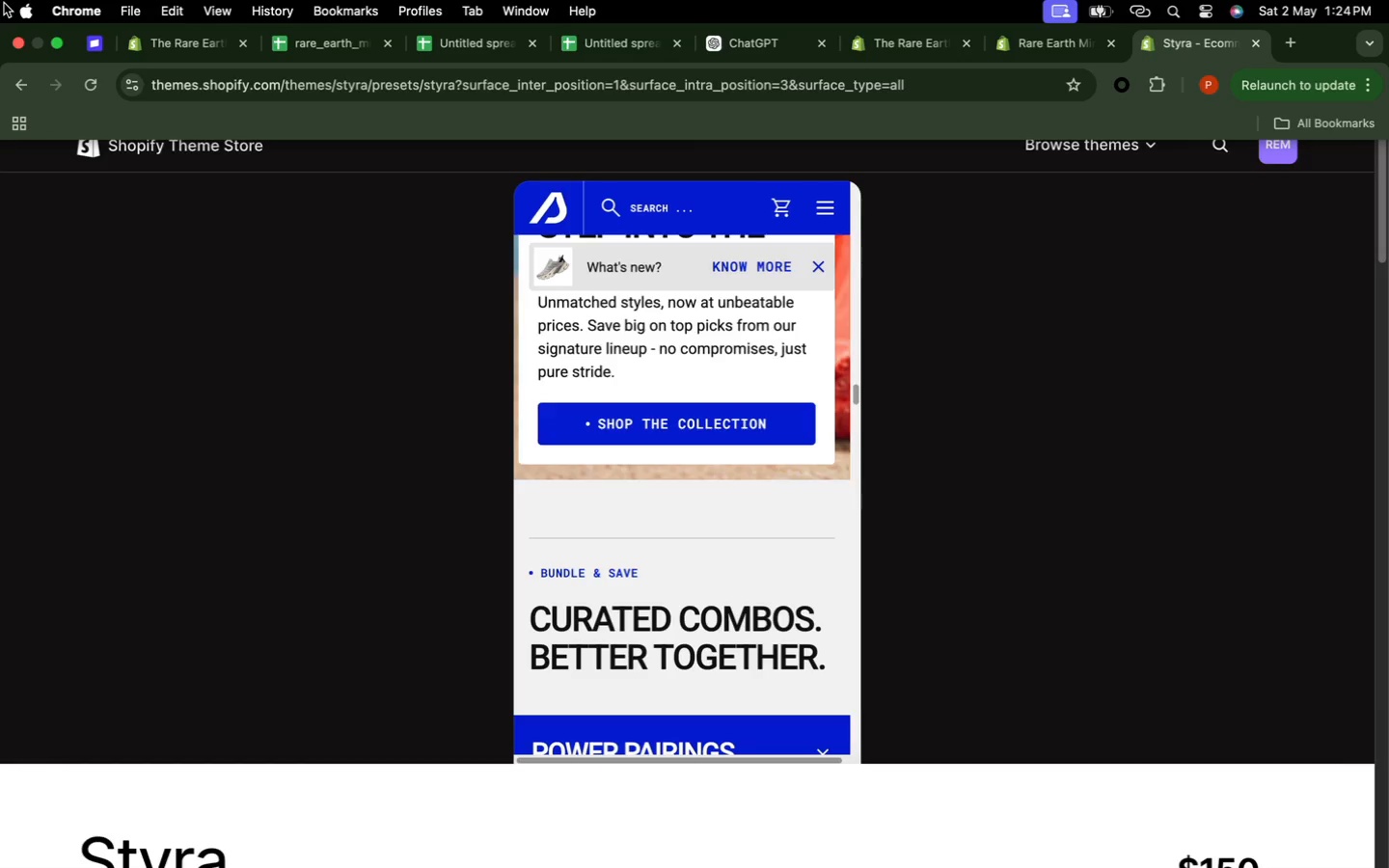 
wait(16.44)
 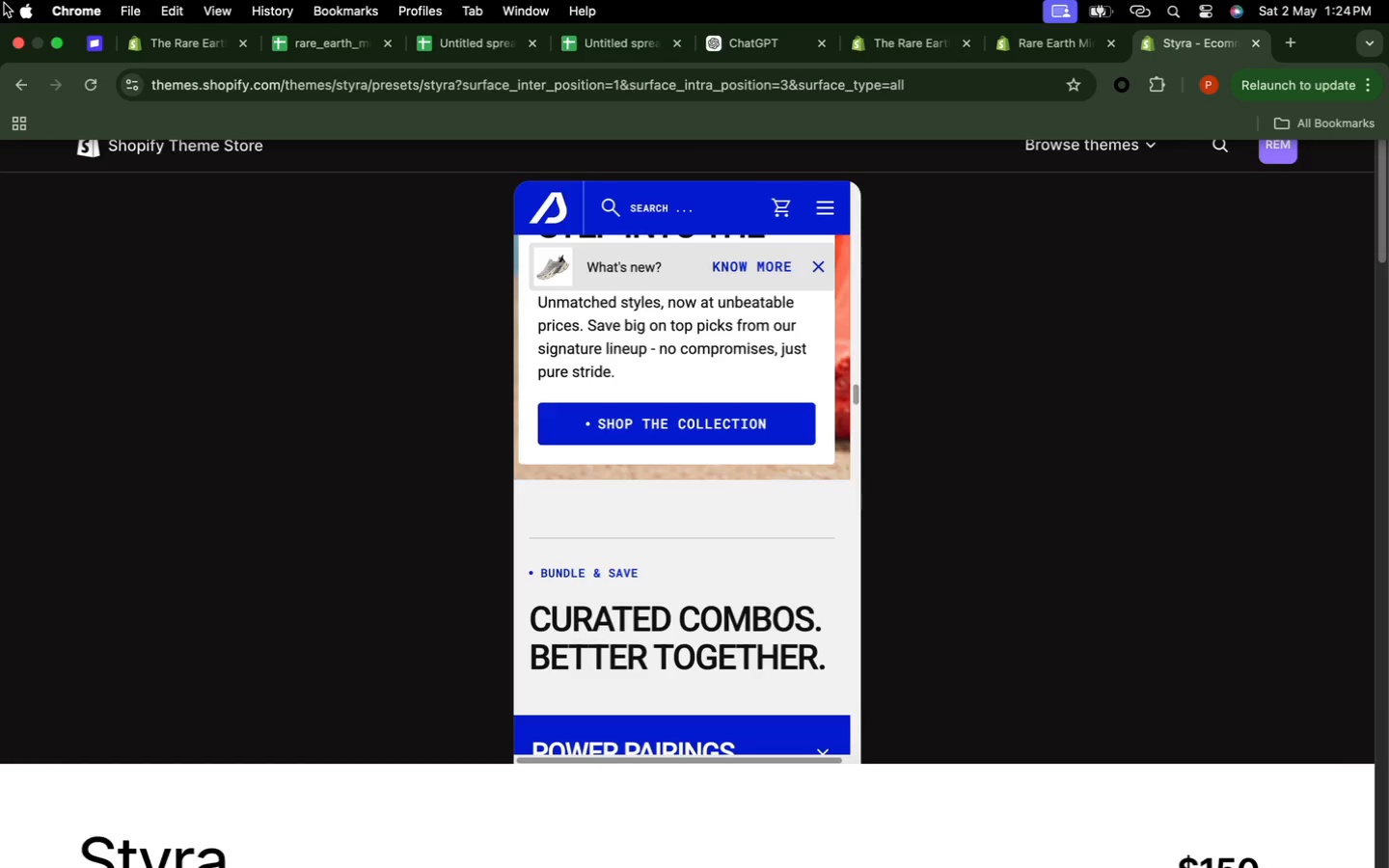 
scroll: coordinate [756, 351], scroll_direction: down, amount: 26.0
 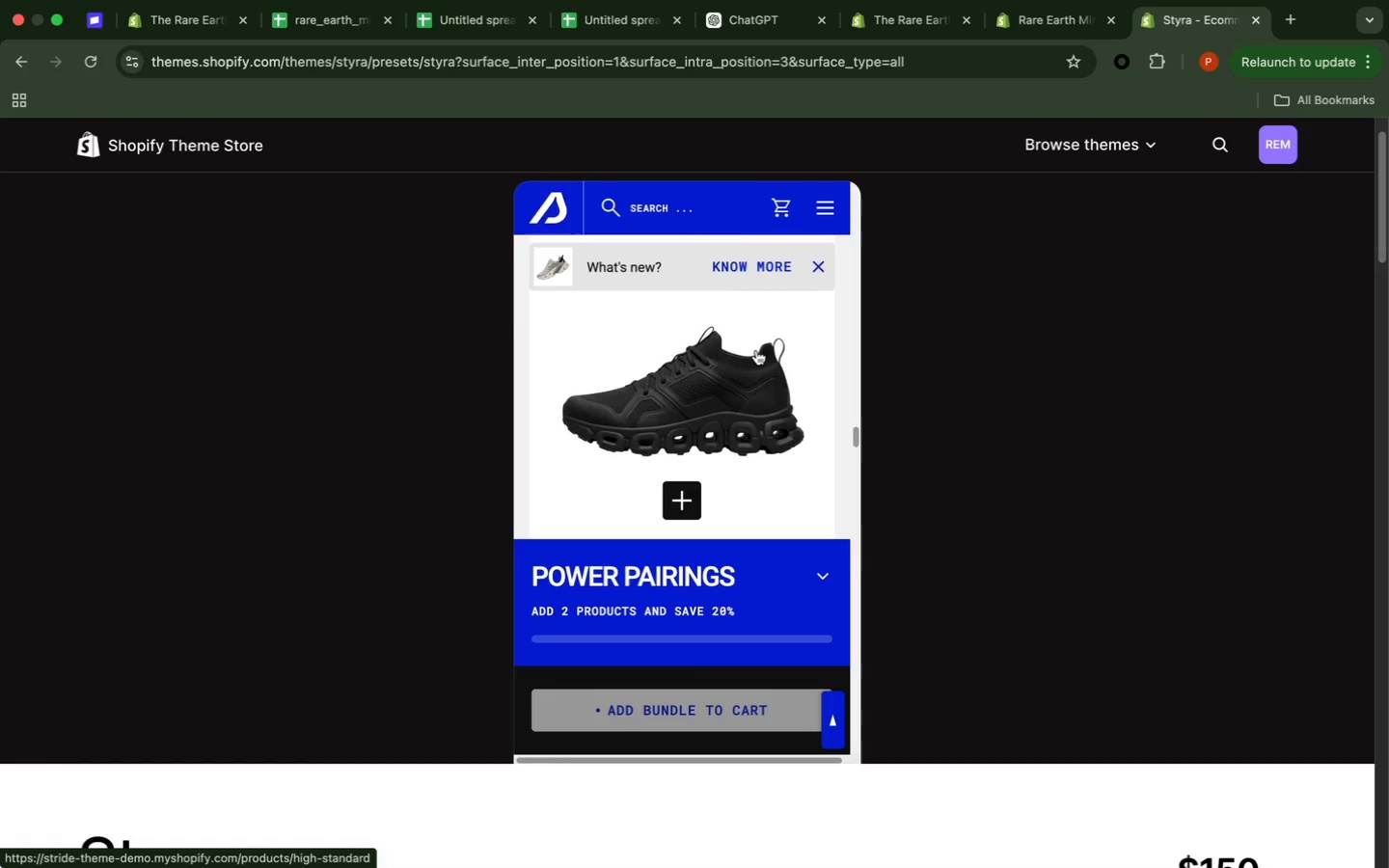 
scroll: coordinate [756, 349], scroll_direction: down, amount: 16.0
 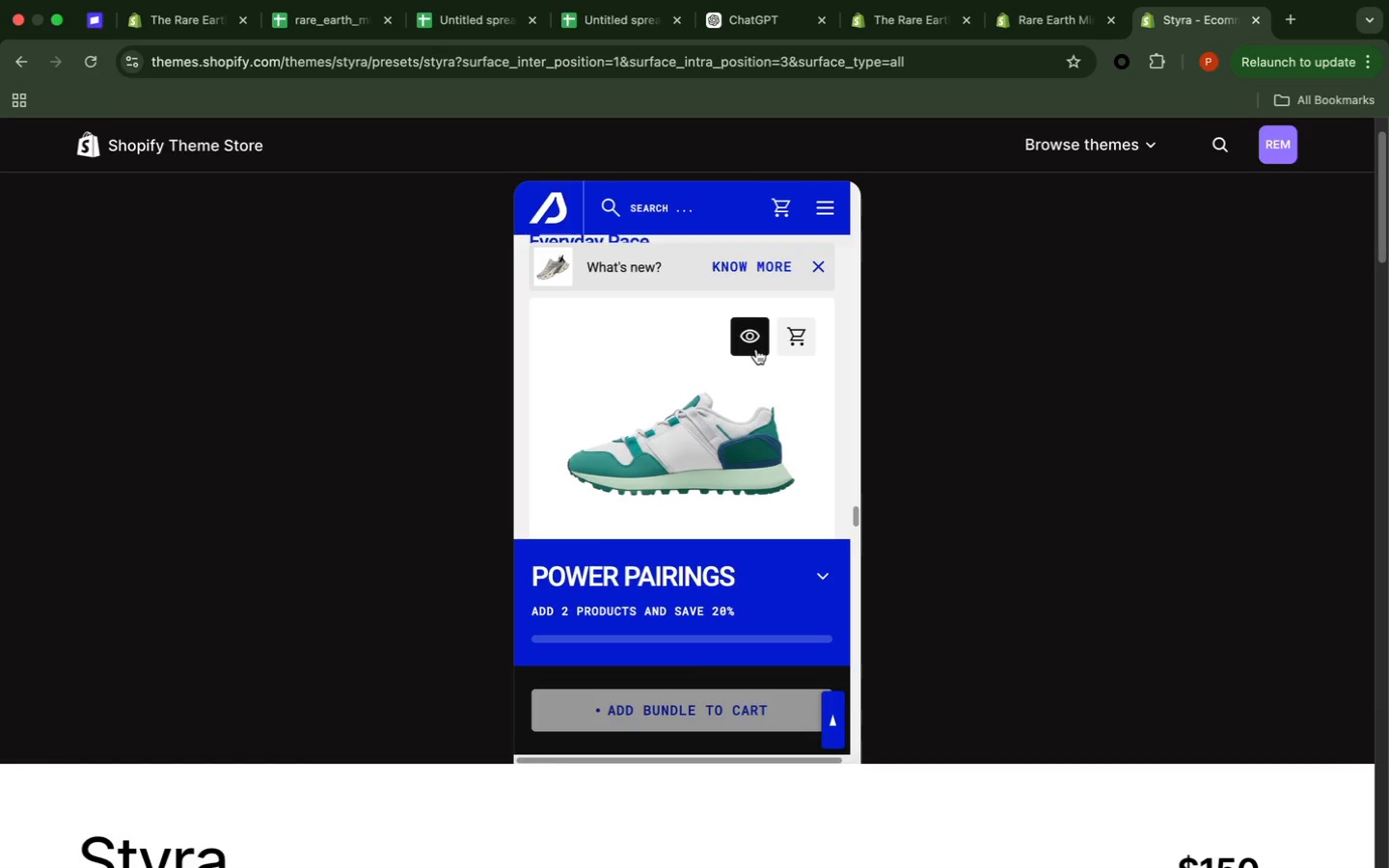 
scroll: coordinate [756, 349], scroll_direction: down, amount: 22.0
 